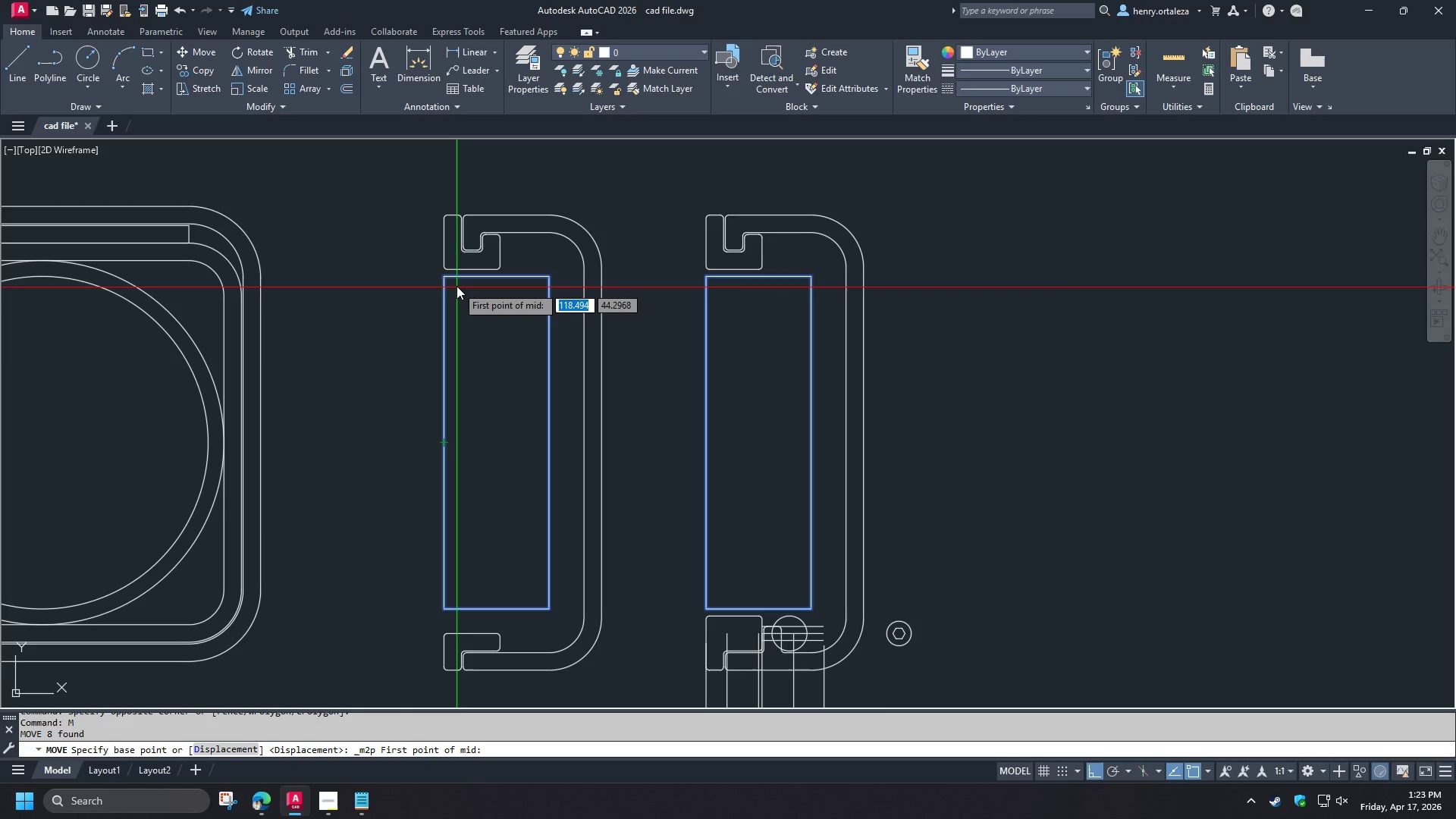 
left_click([459, 281])
 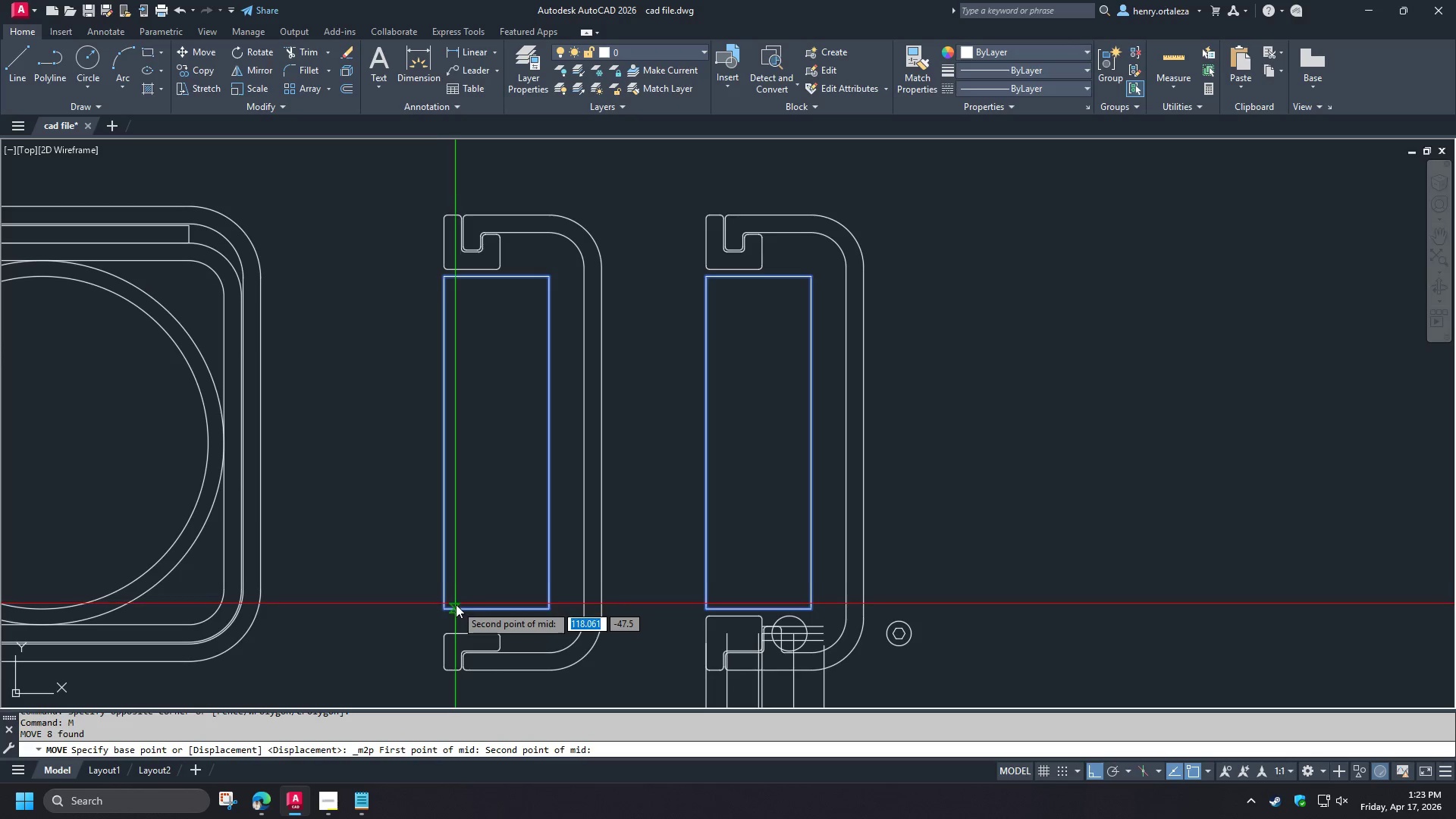 
left_click([457, 606])
 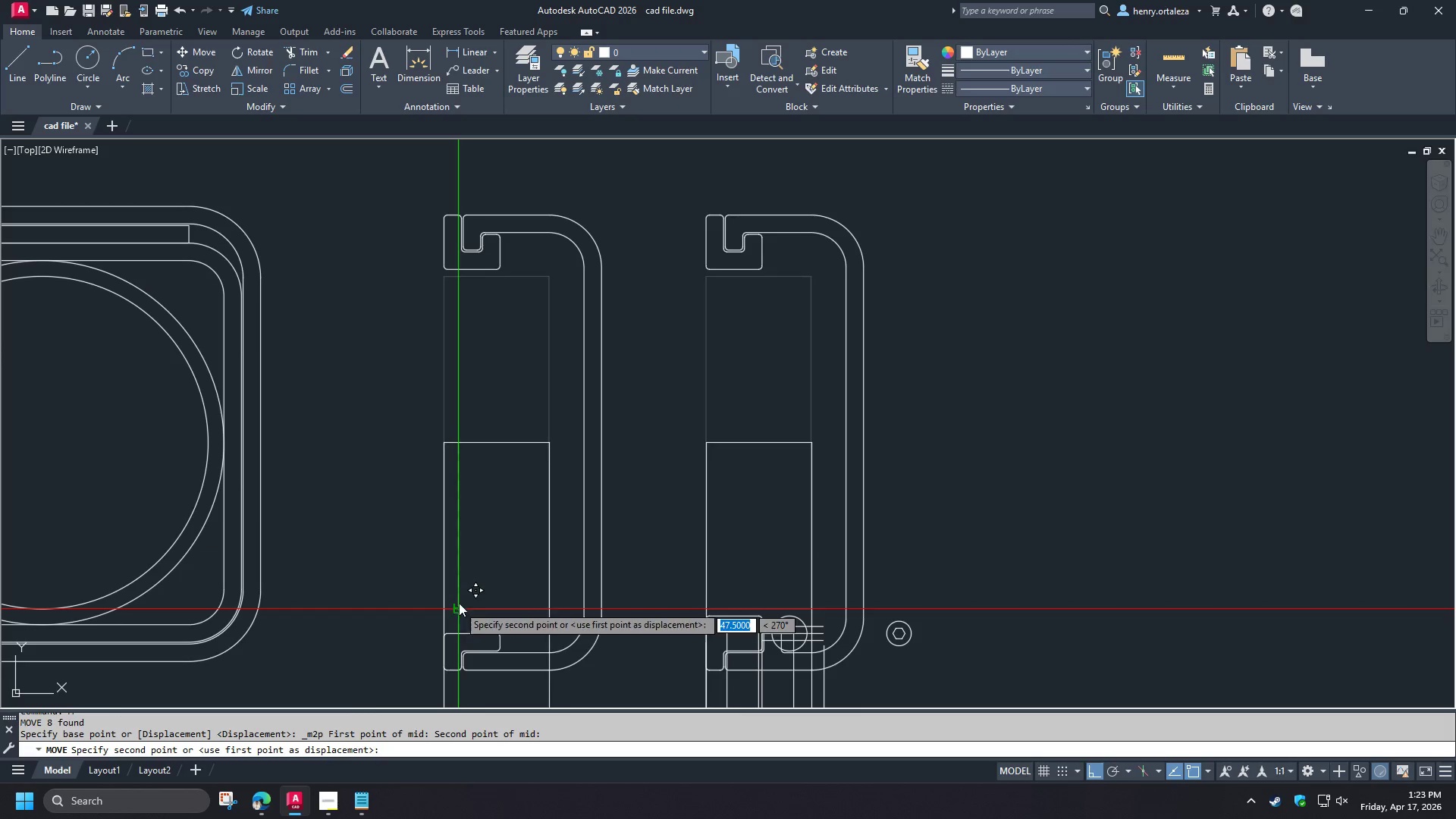 
hold_key(key=ShiftLeft, duration=0.38)
 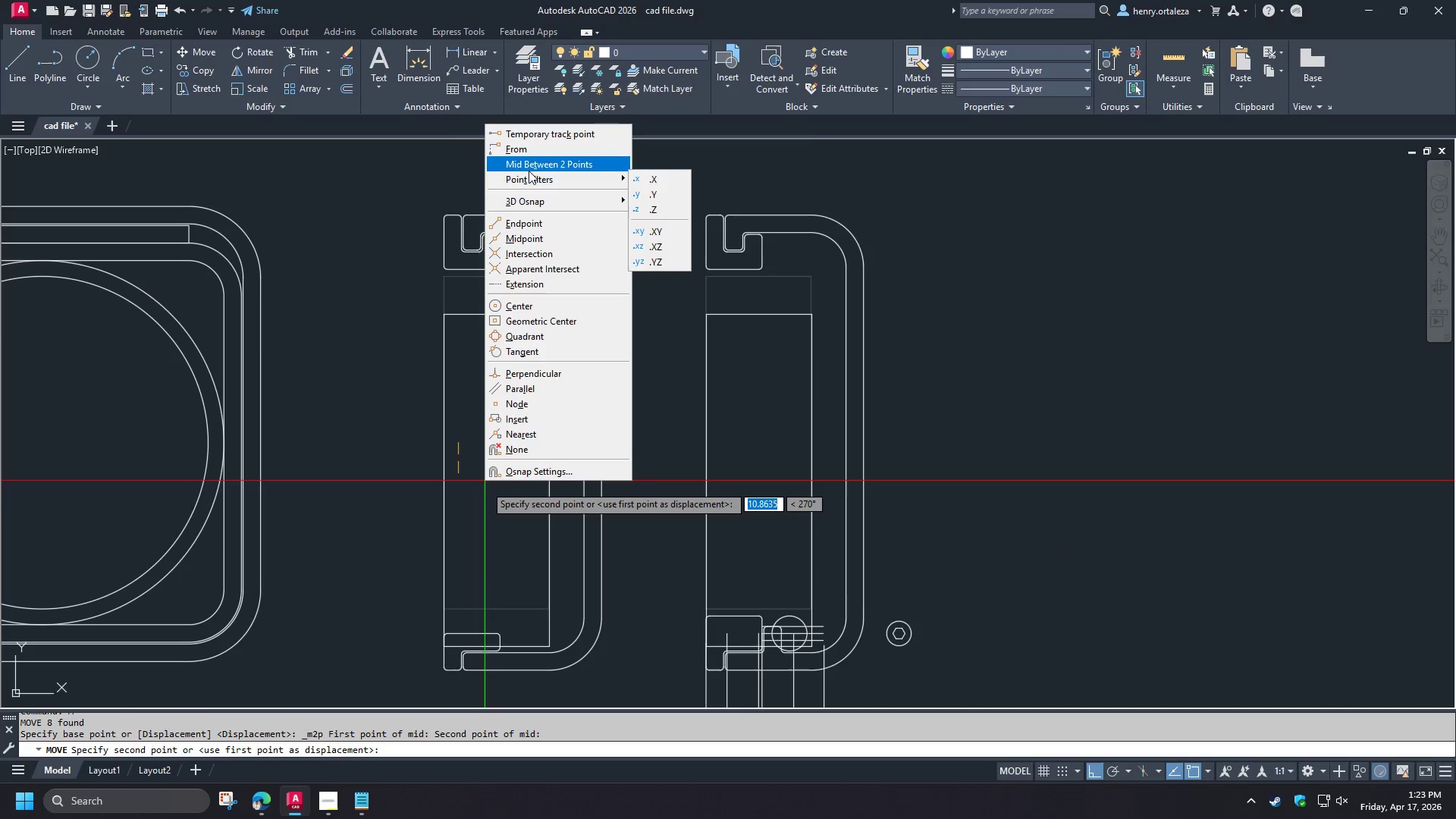 
left_click([529, 168])
 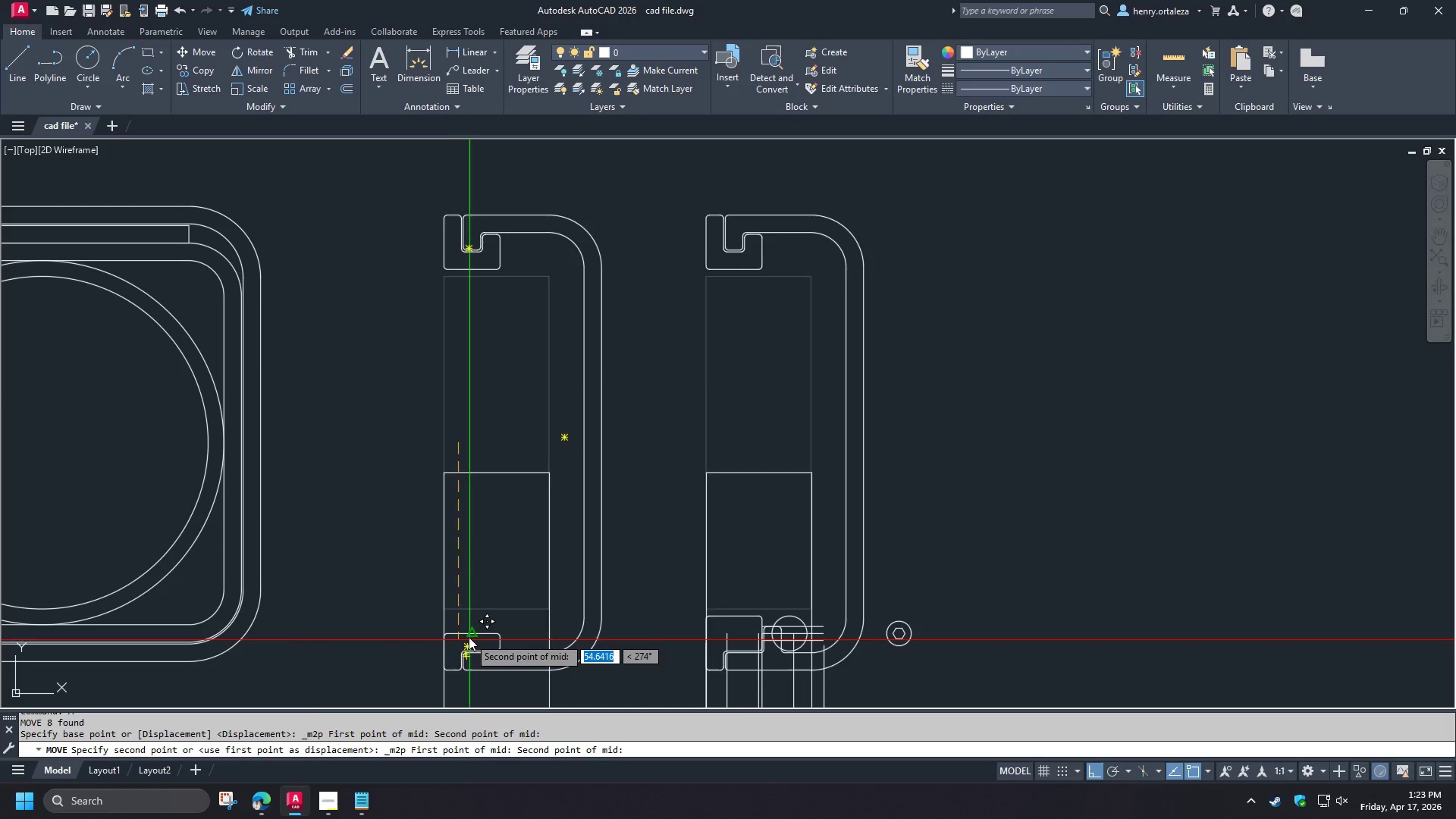 
left_click([460, 633])
 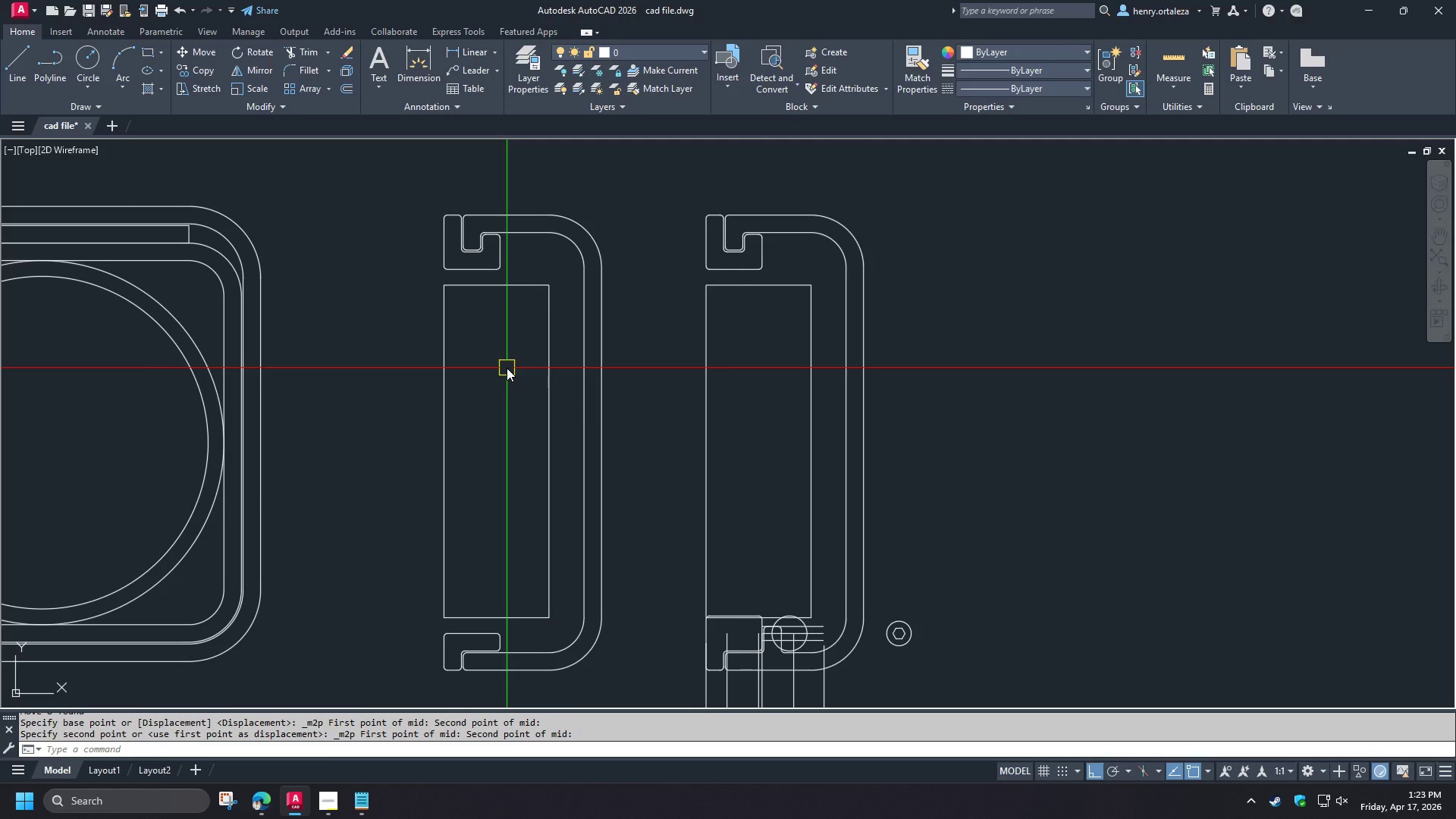 
key(D)
 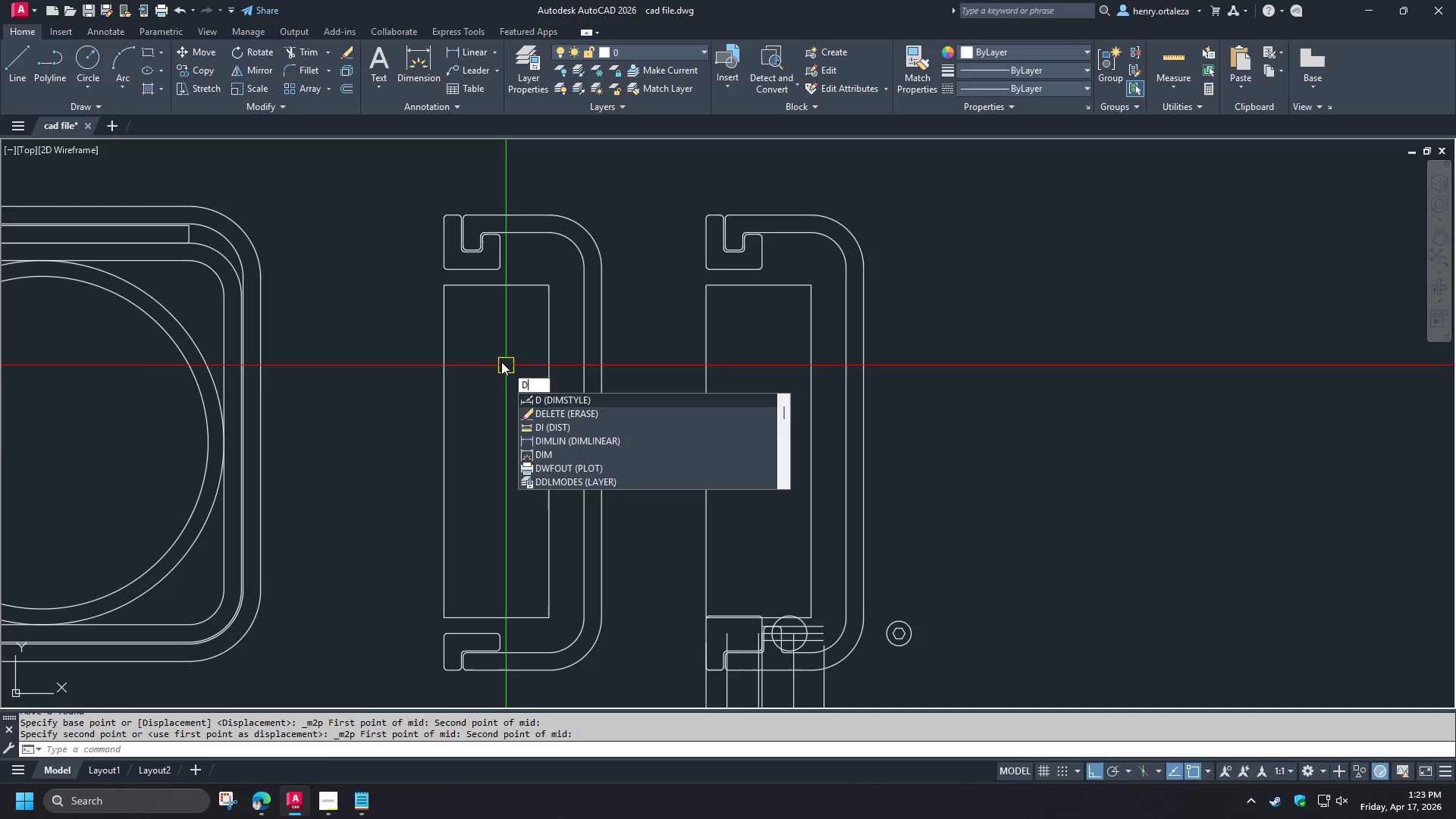 
key(I)
 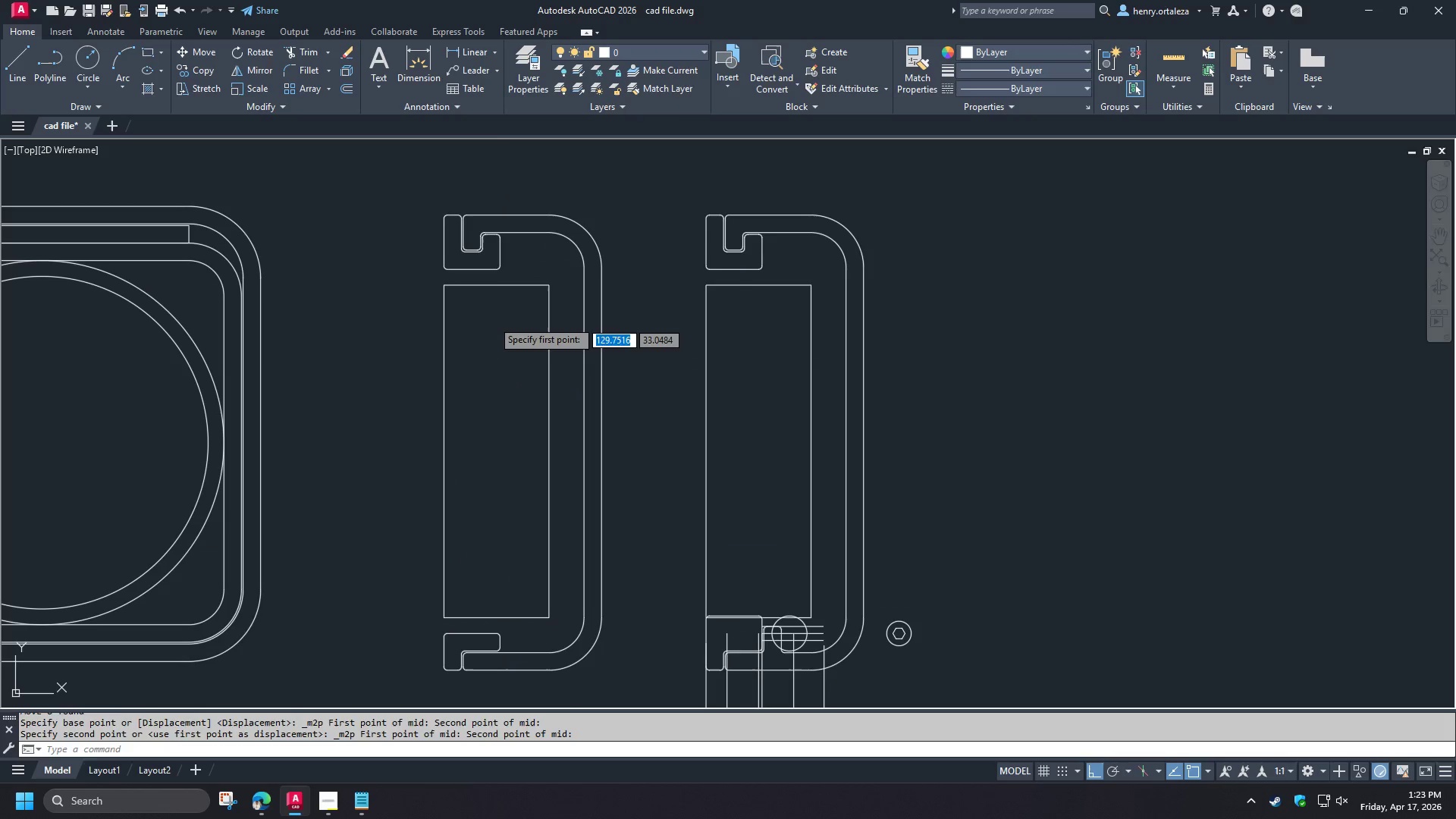 
key(Space)
 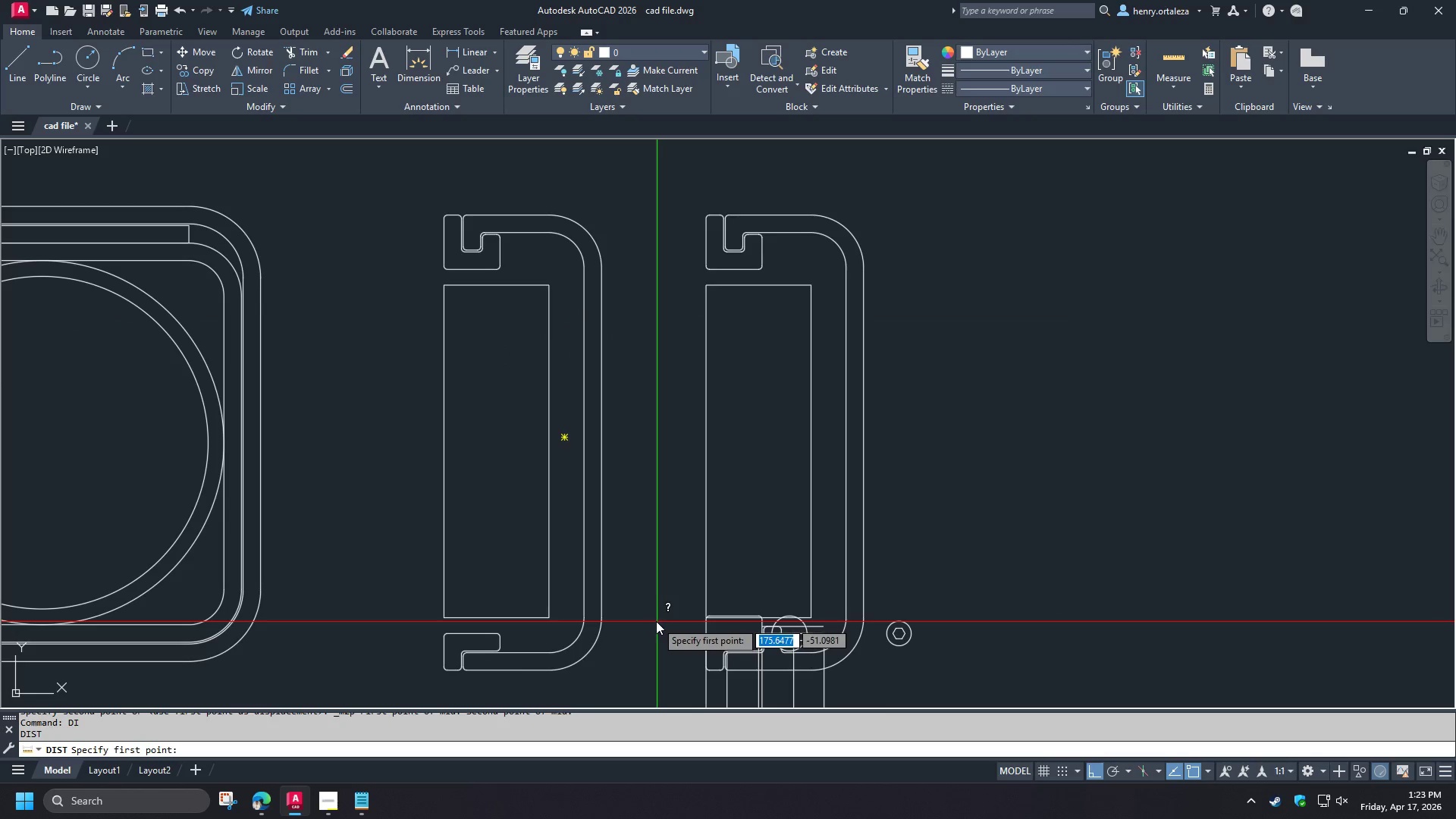 
wait(6.31)
 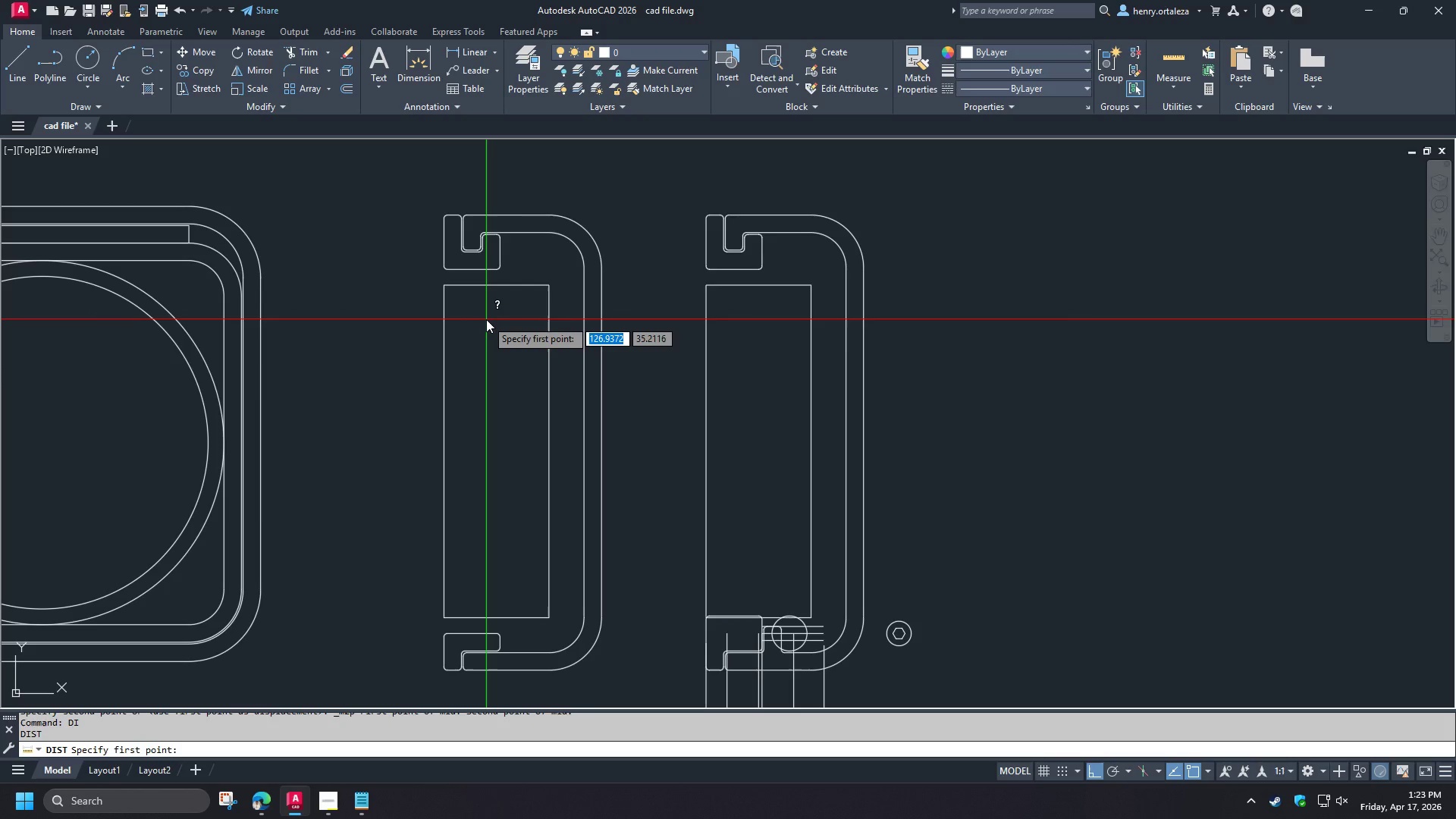 
key(Escape)
 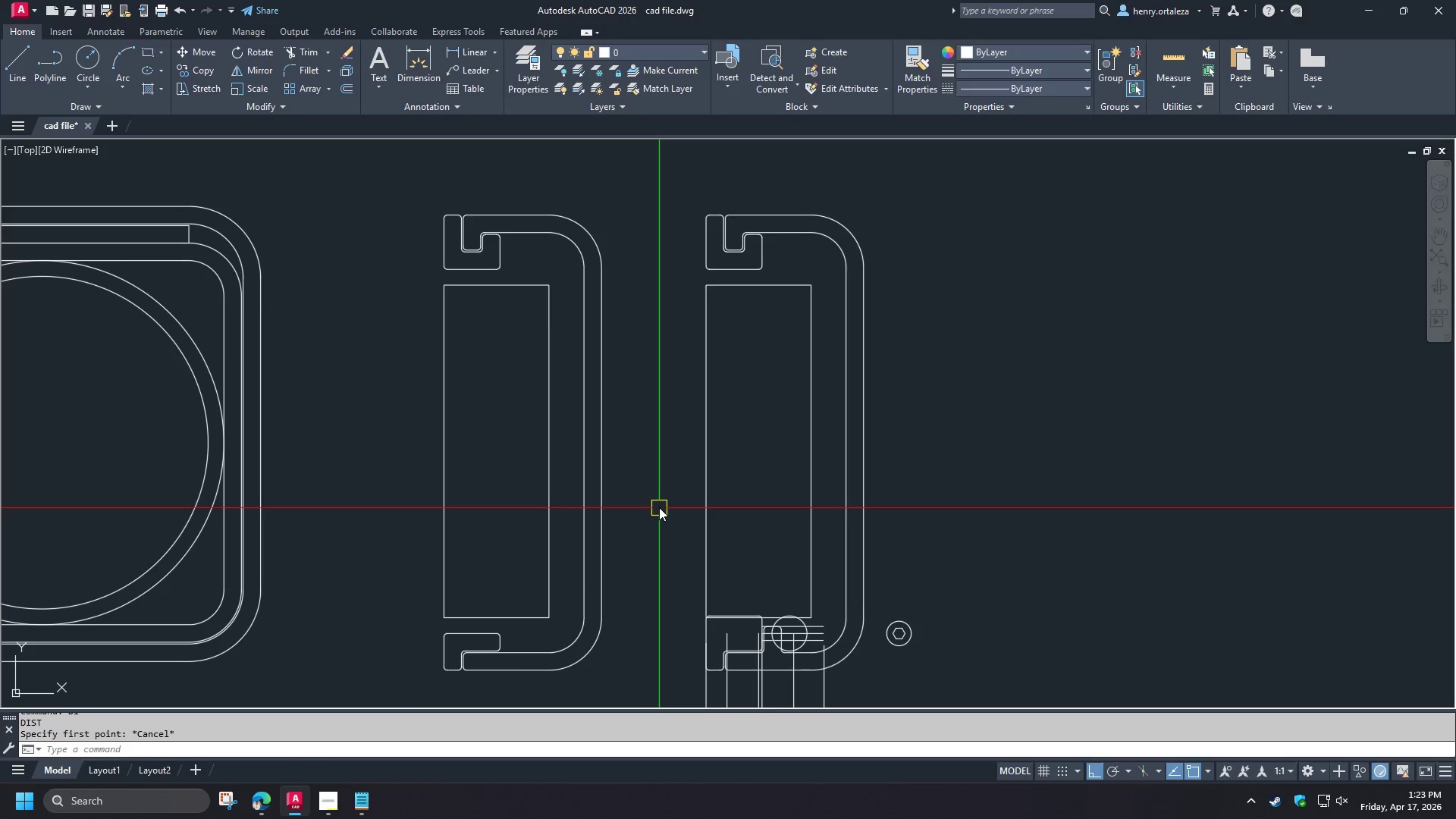 
key(Control+Z)
 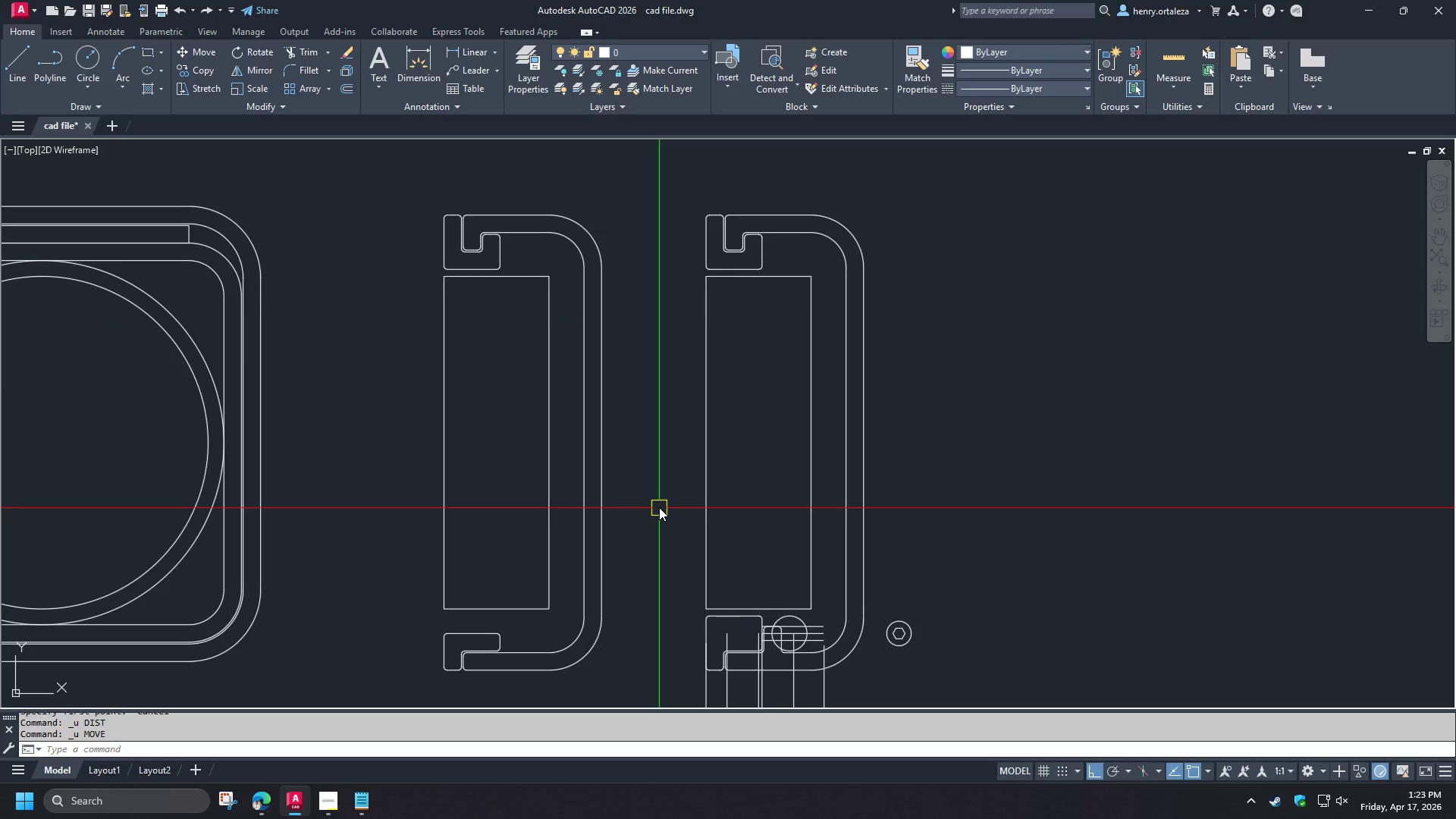 
key(Control+Z)
 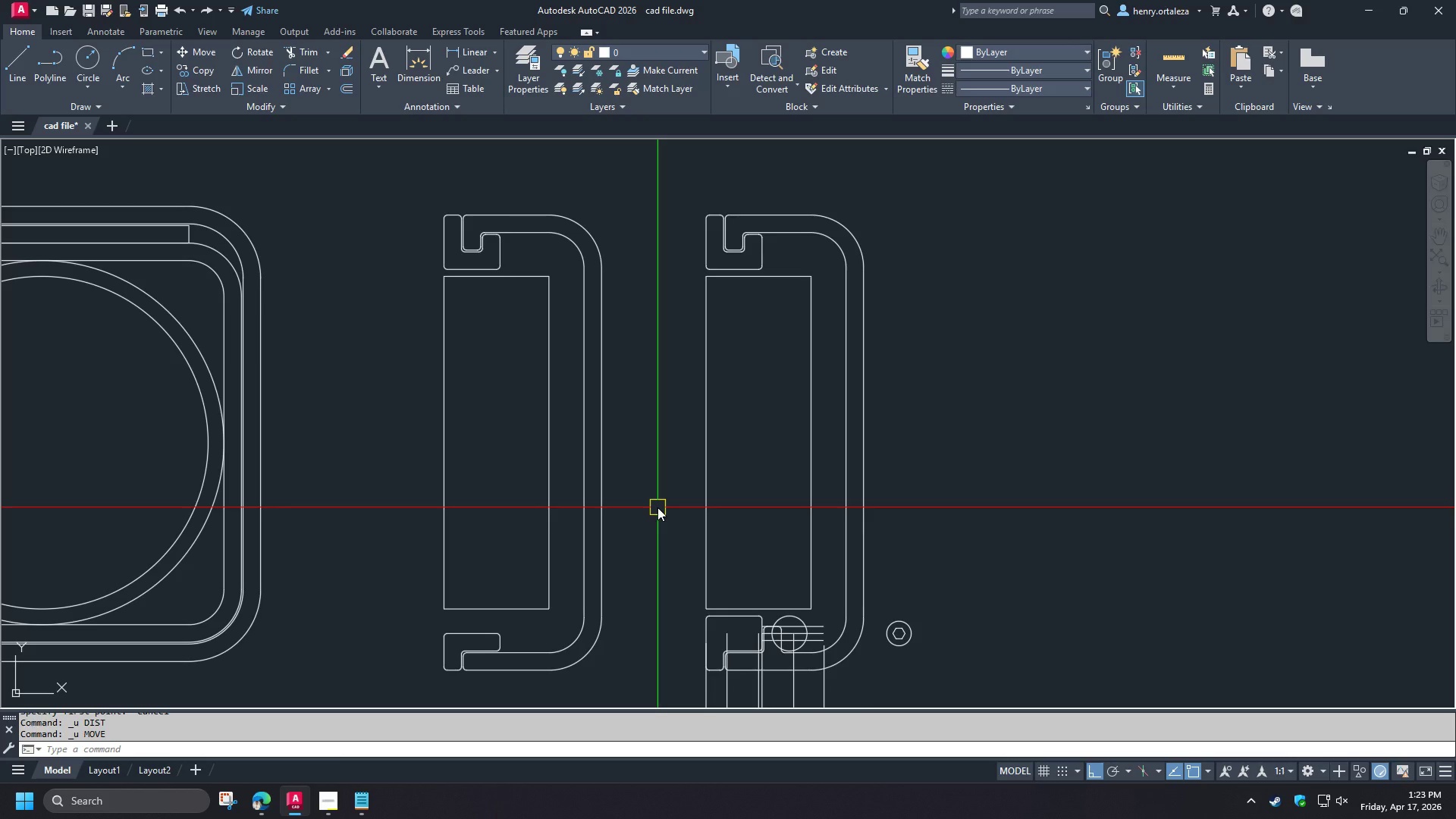 
wait(19.67)
 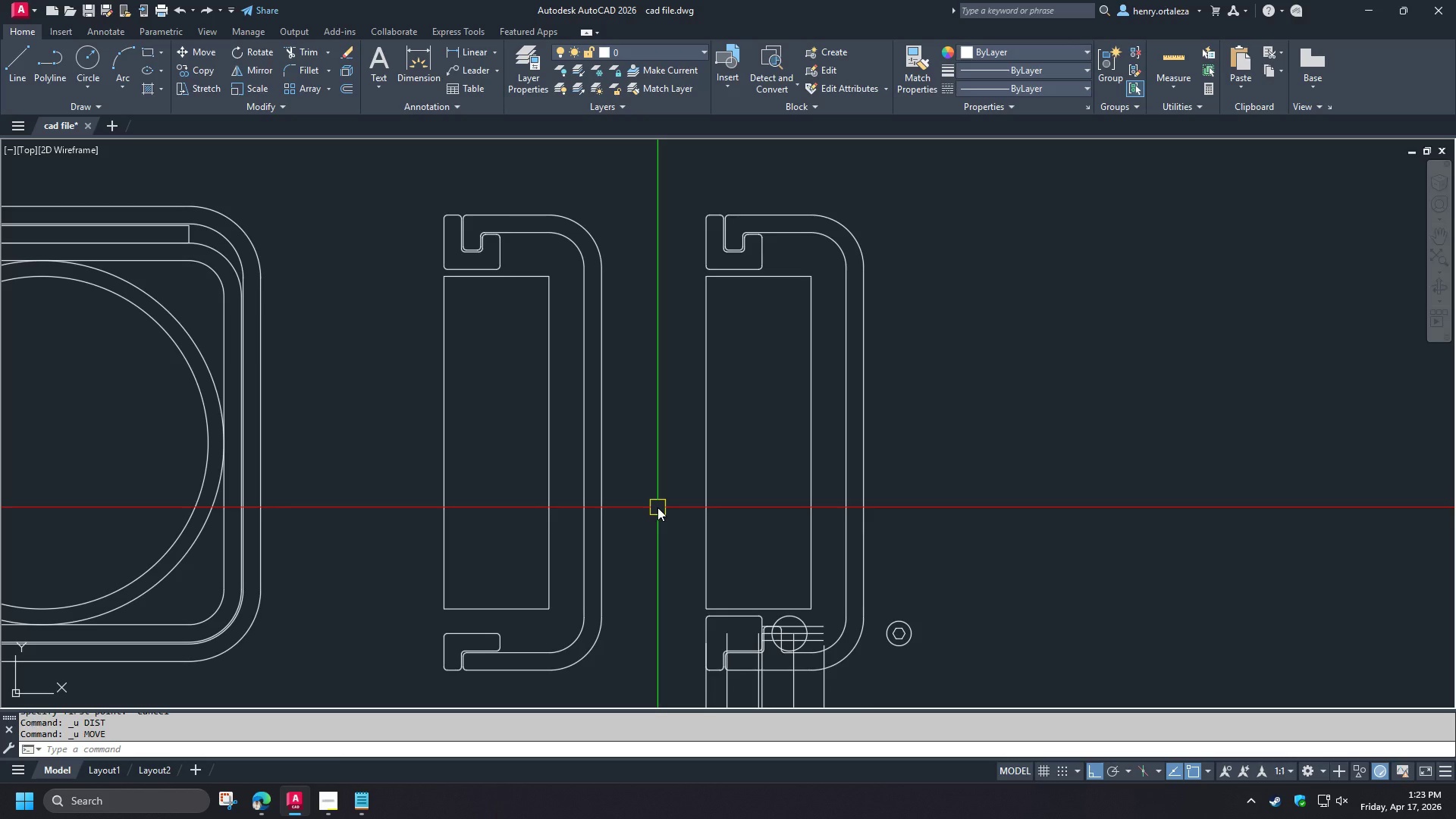 
scroll: coordinate [557, 586], scroll_direction: up, amount: 2.0
 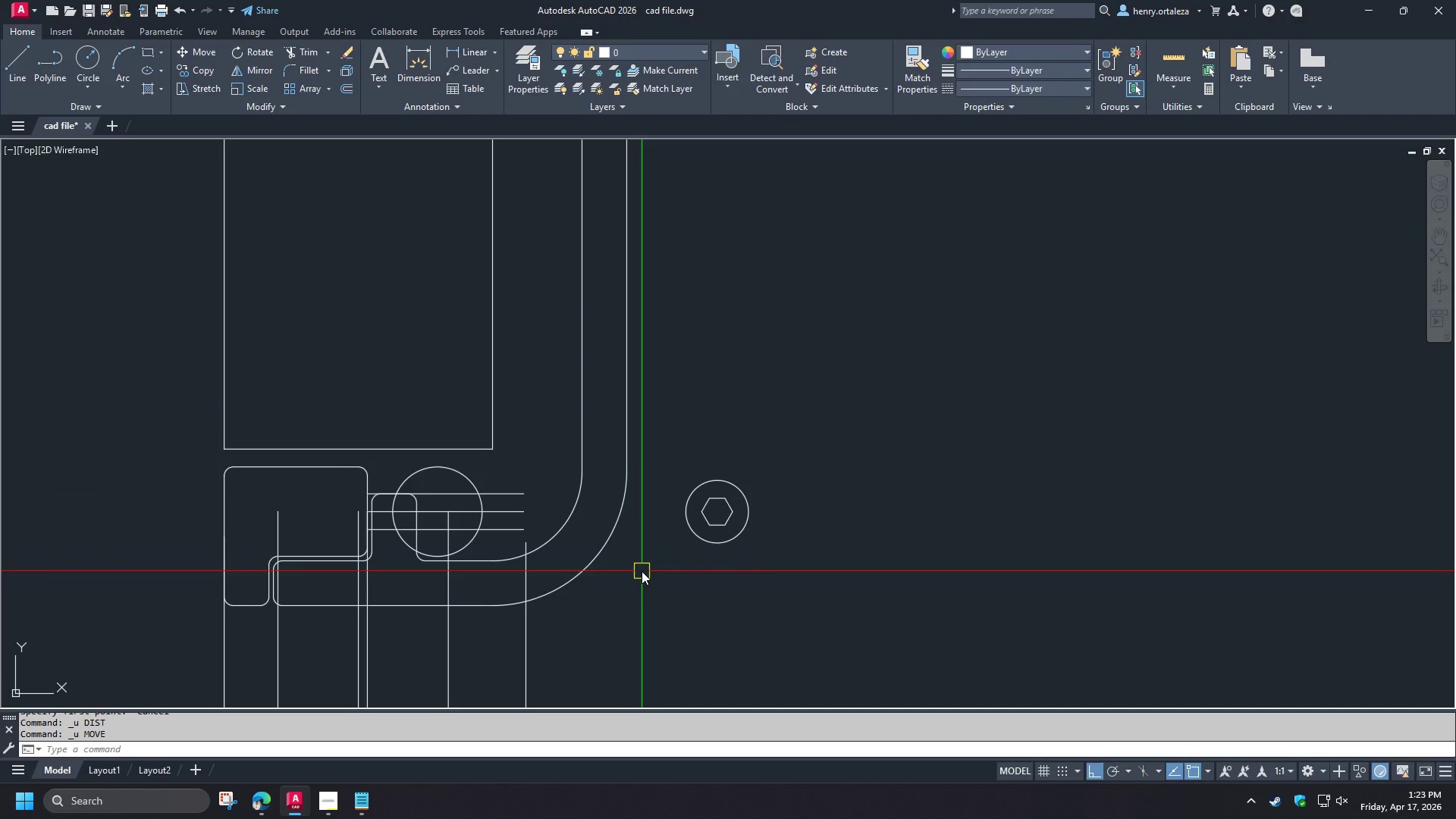 
wait(17.81)
 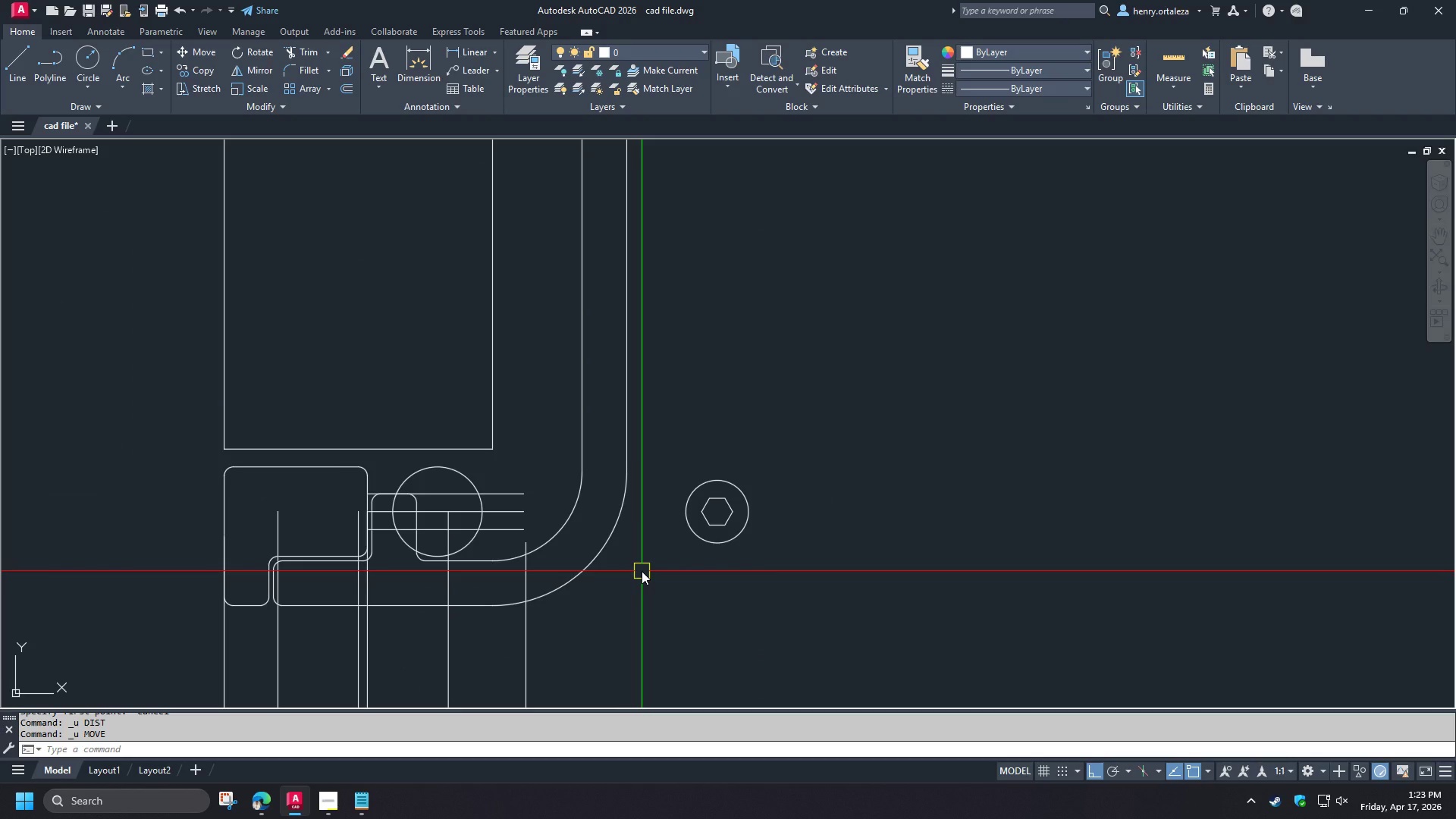 
key(C)
 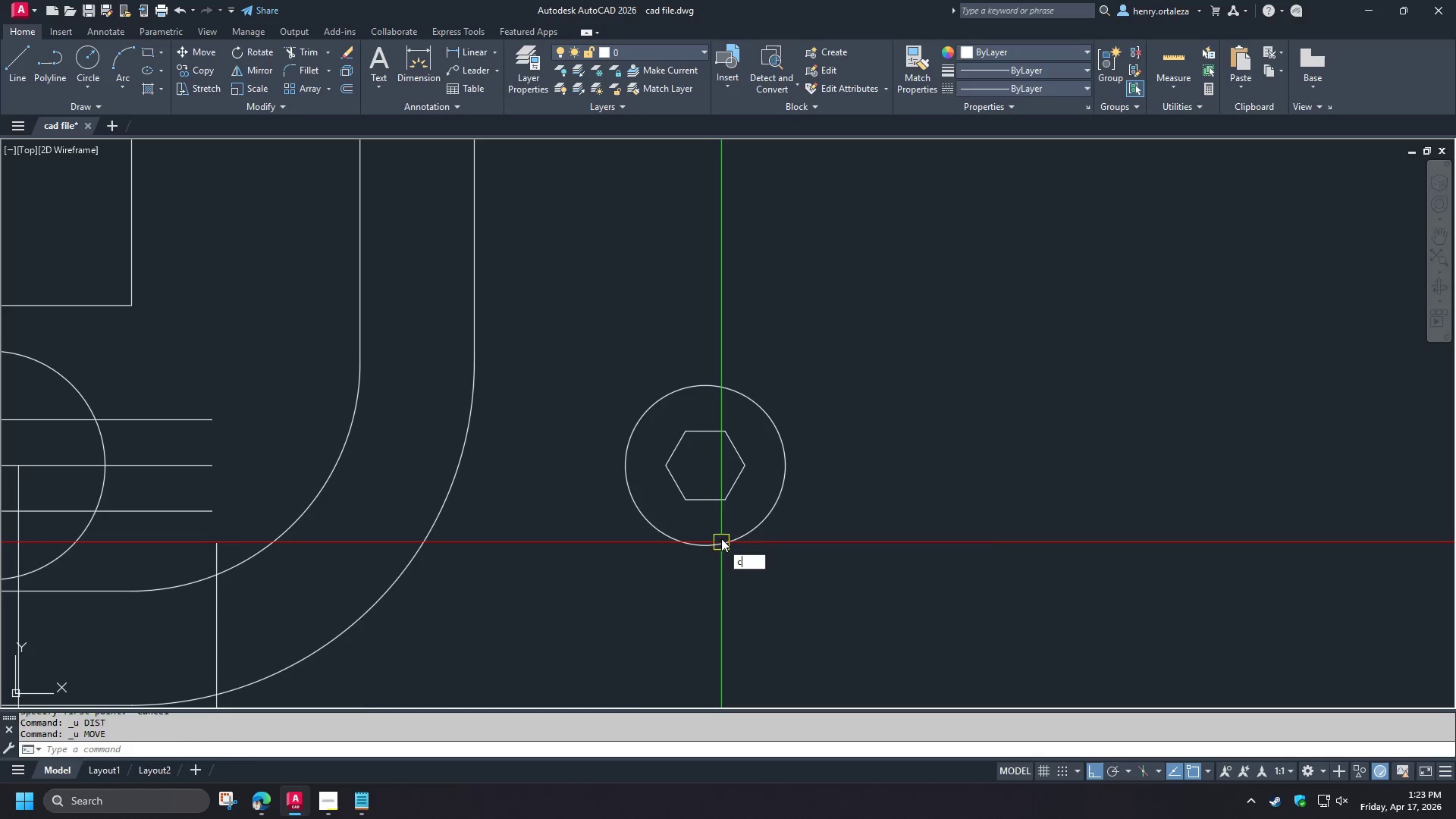 
key(Space)
 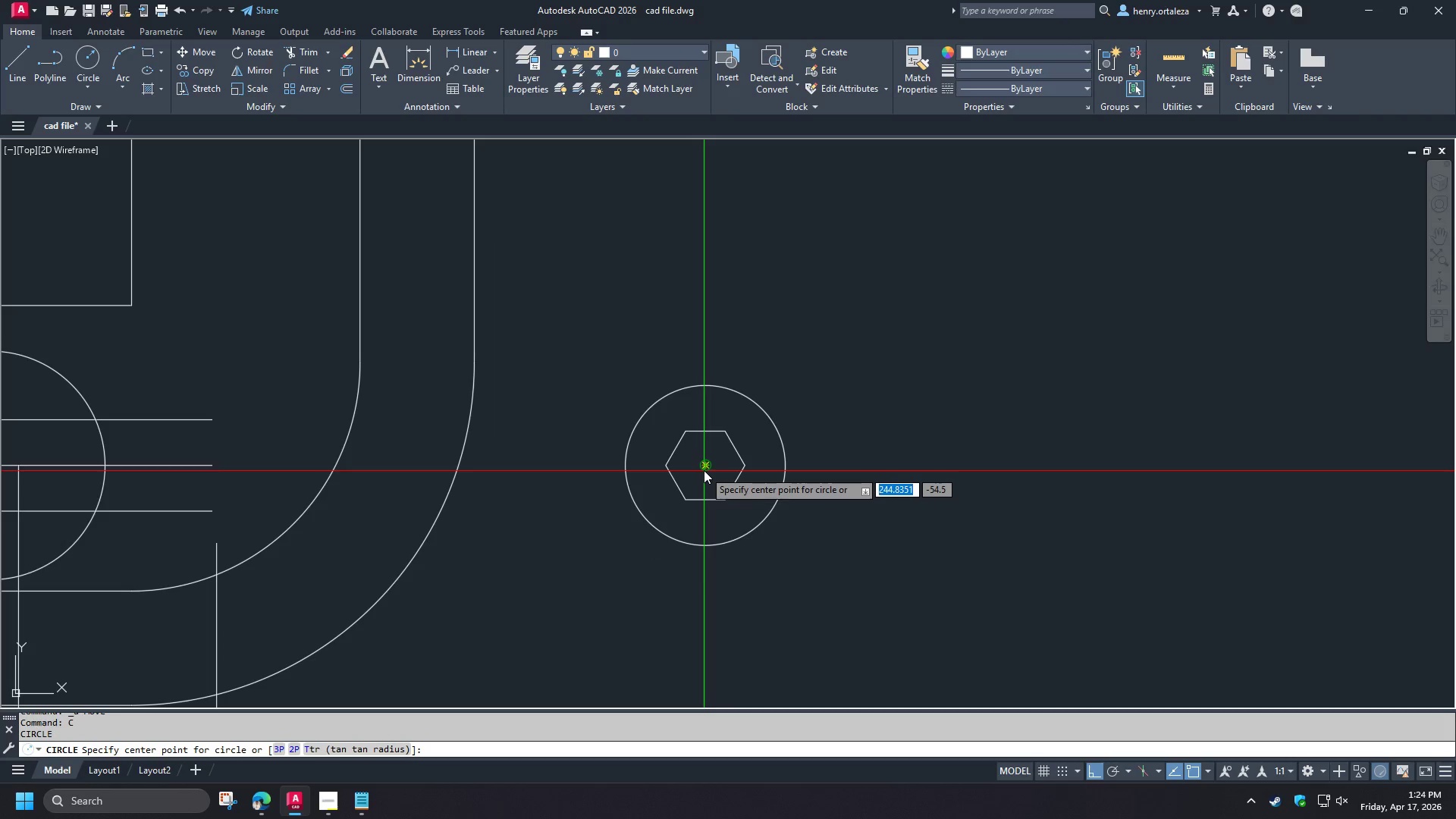 
scroll: coordinate [721, 542], scroll_direction: up, amount: 2.0
 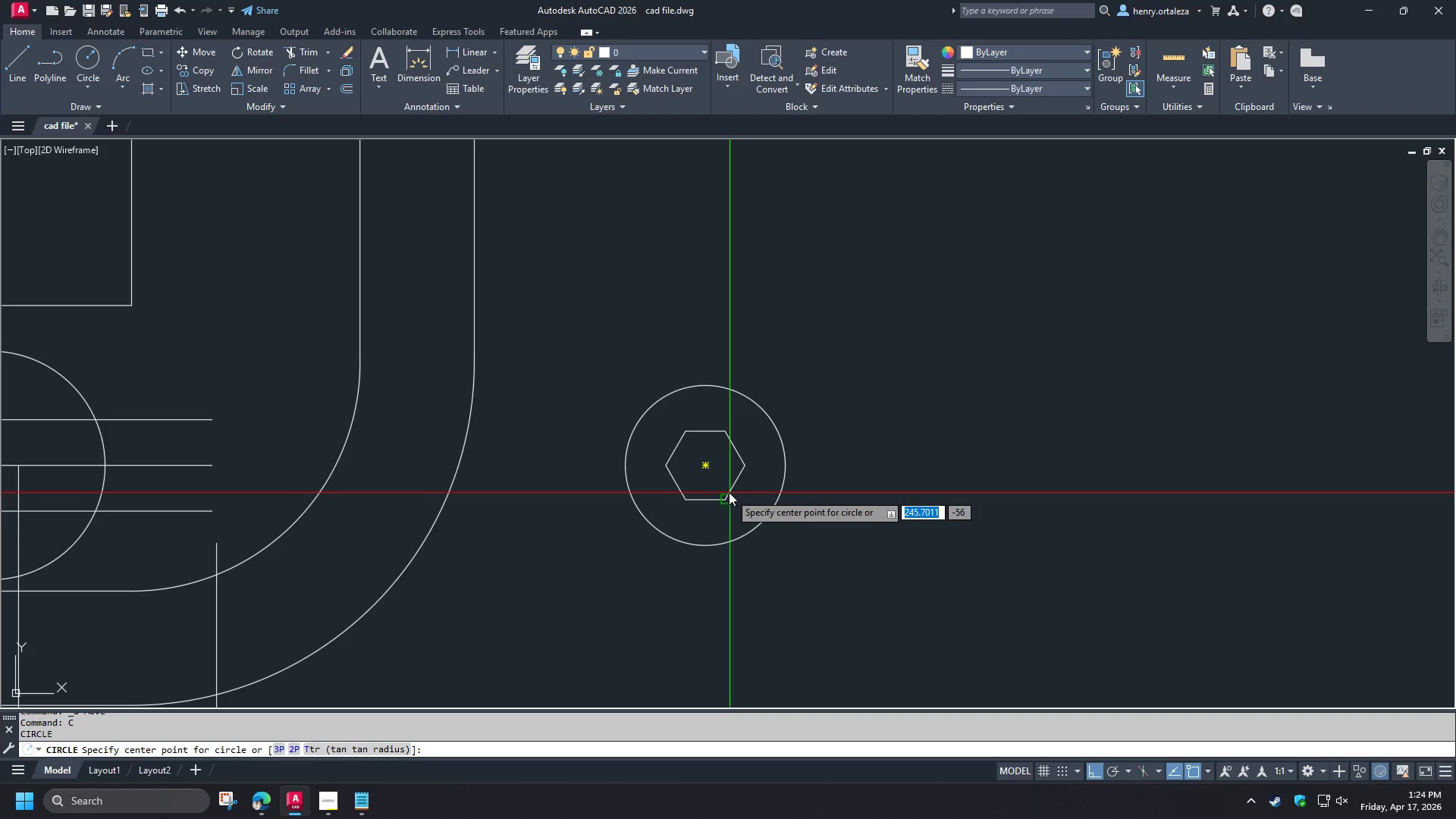 
left_click([704, 468])
 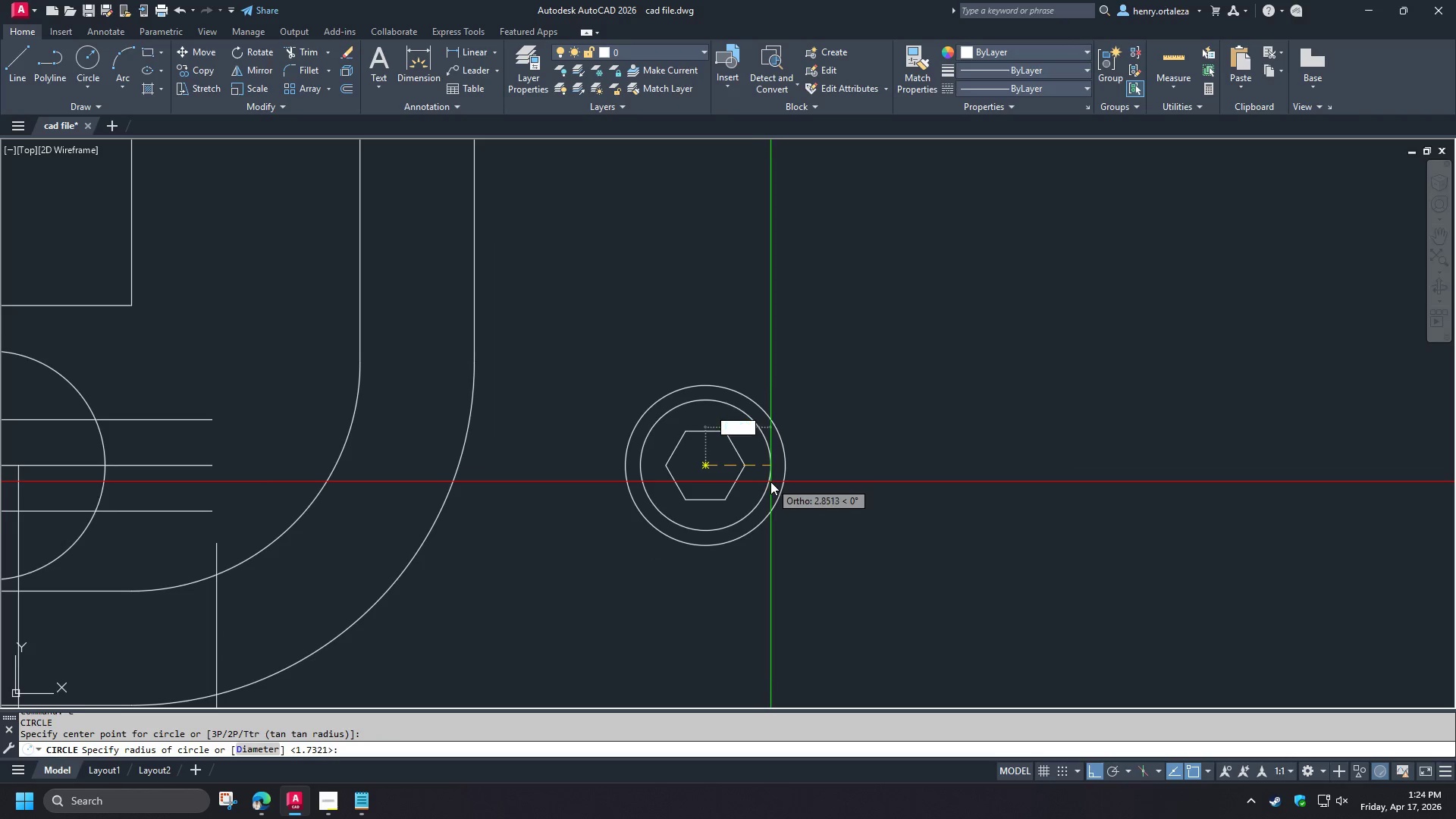 
key(3)
 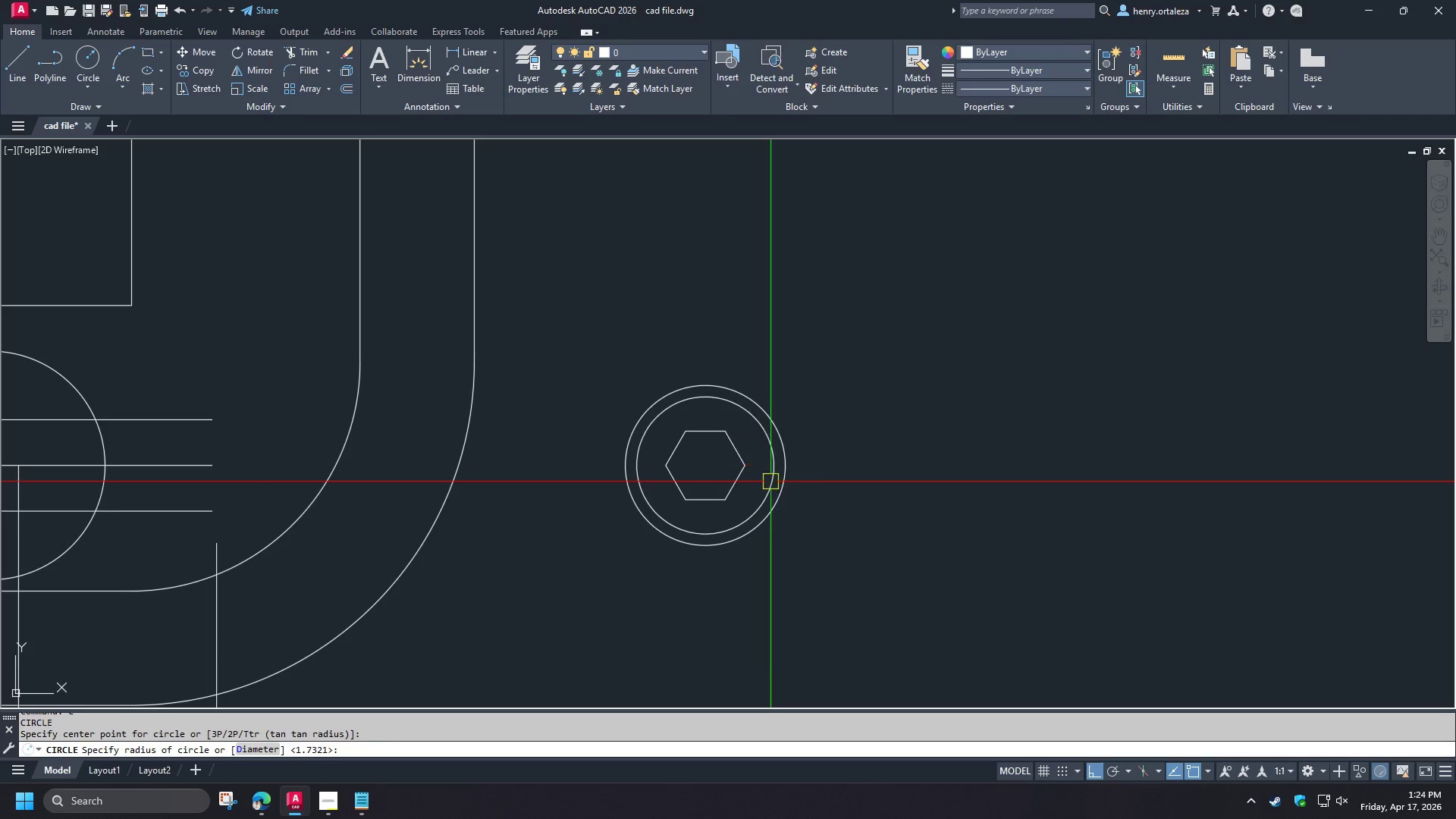 
key(Space)
 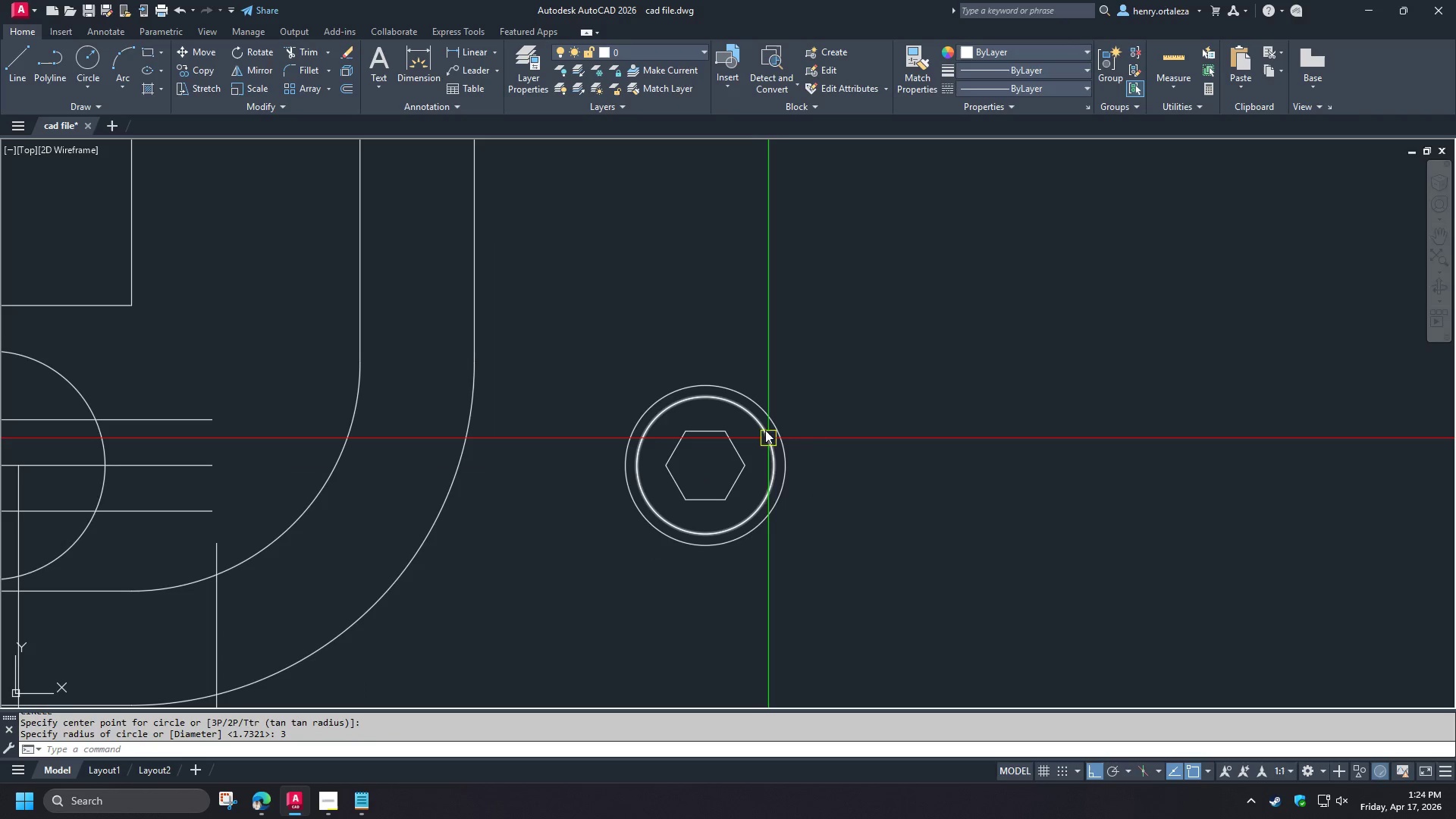 
key(Space)
 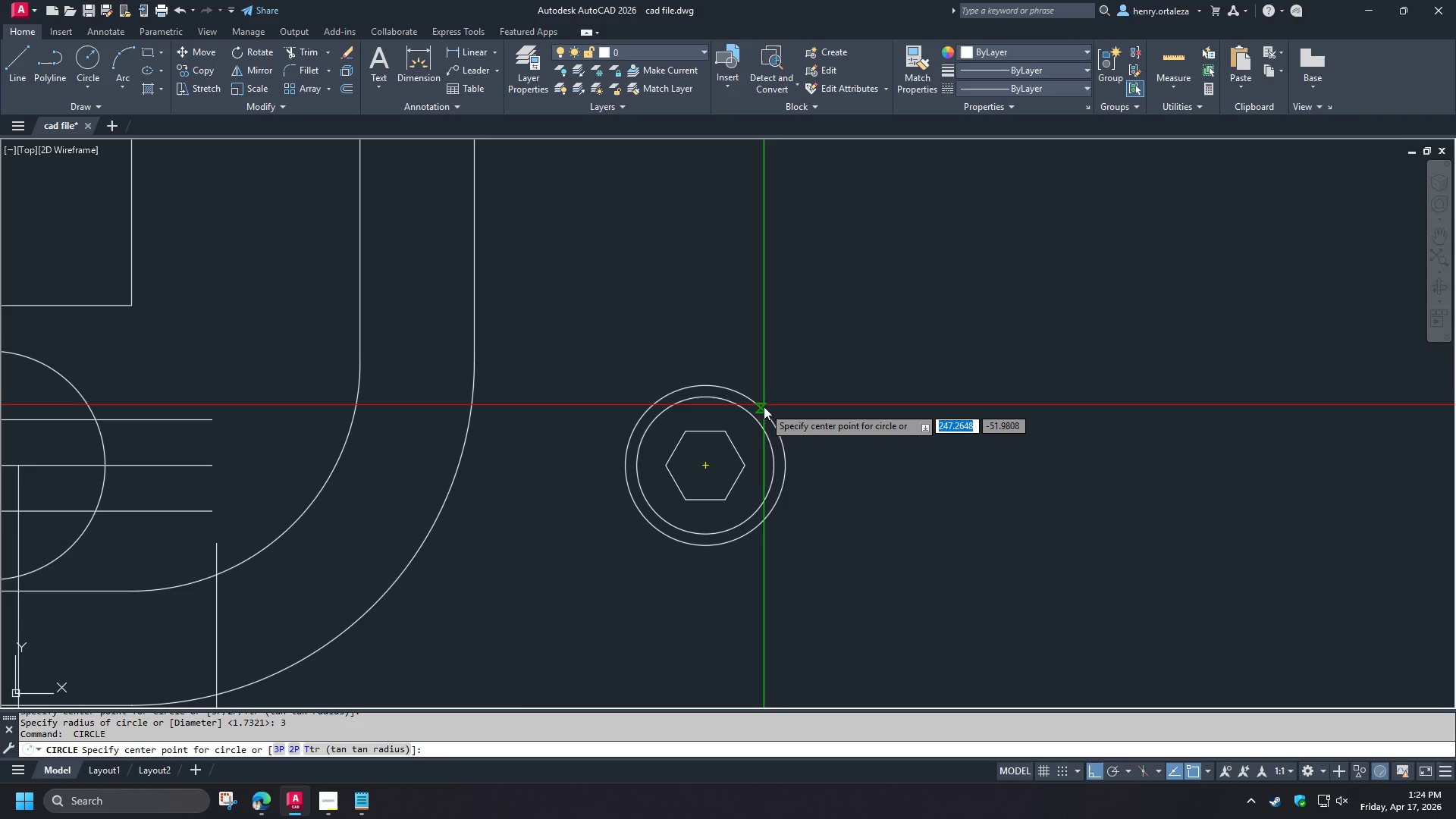 
key(Escape)
 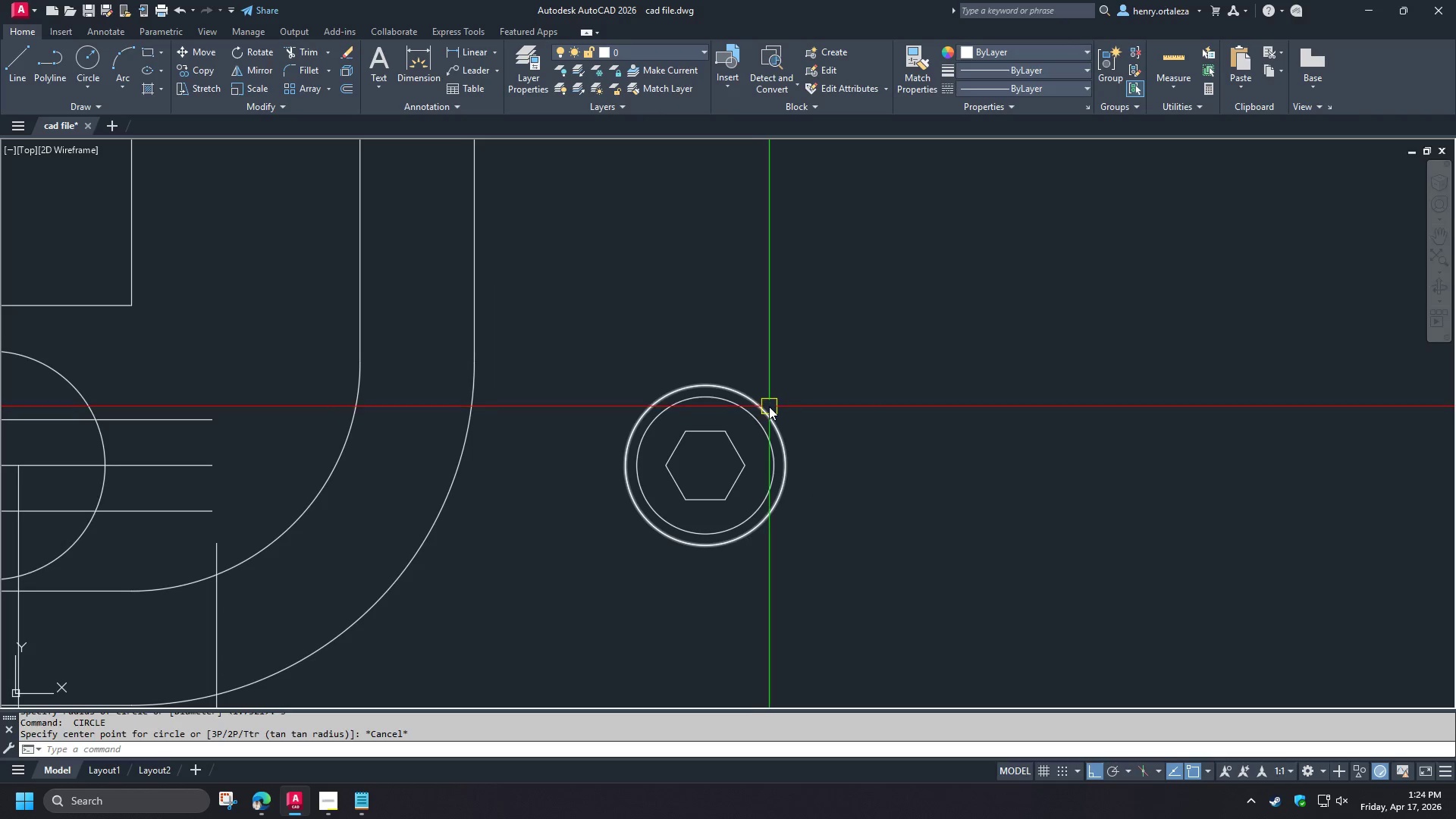 
left_click([769, 406])
 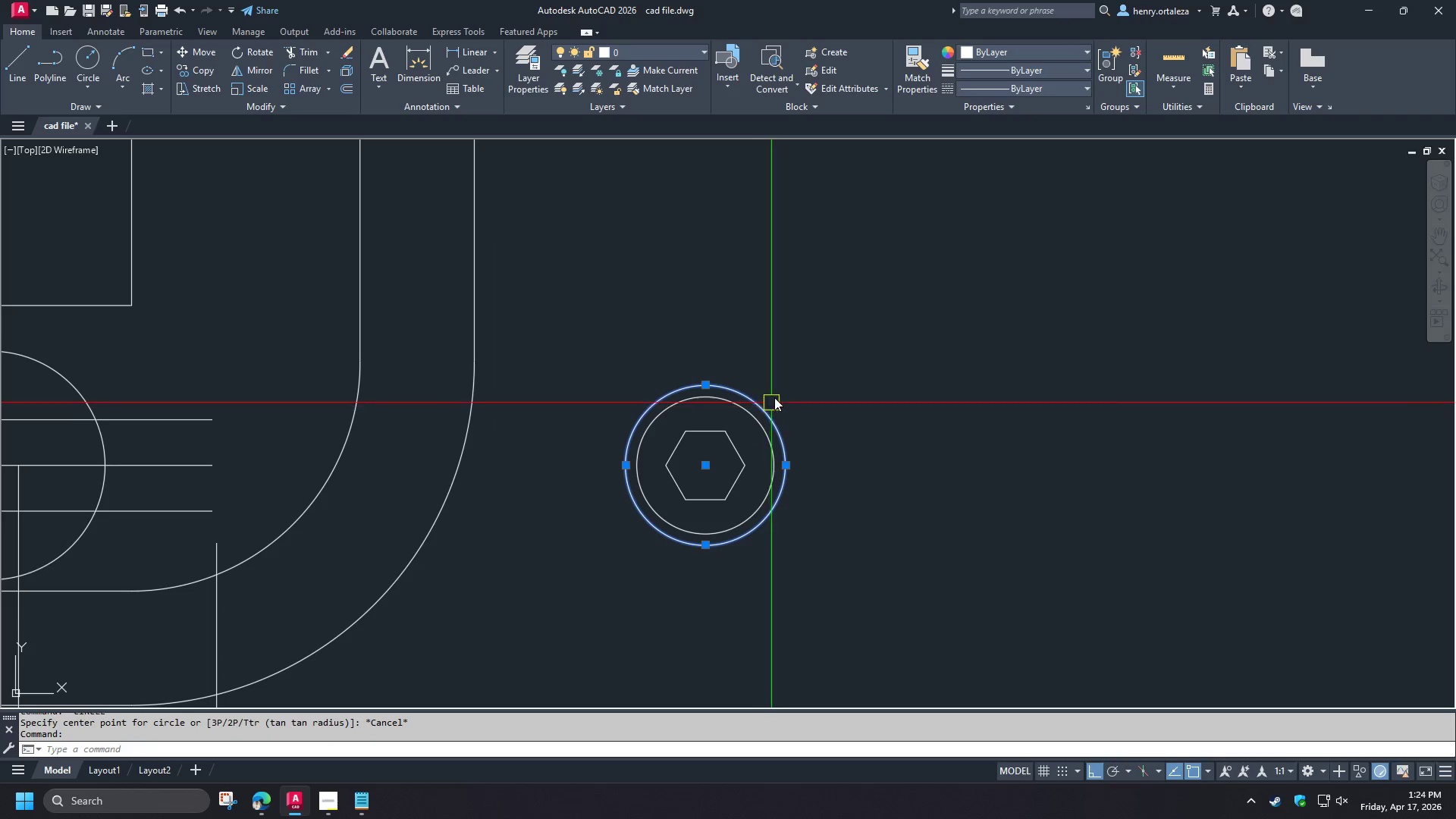 
key(E)
 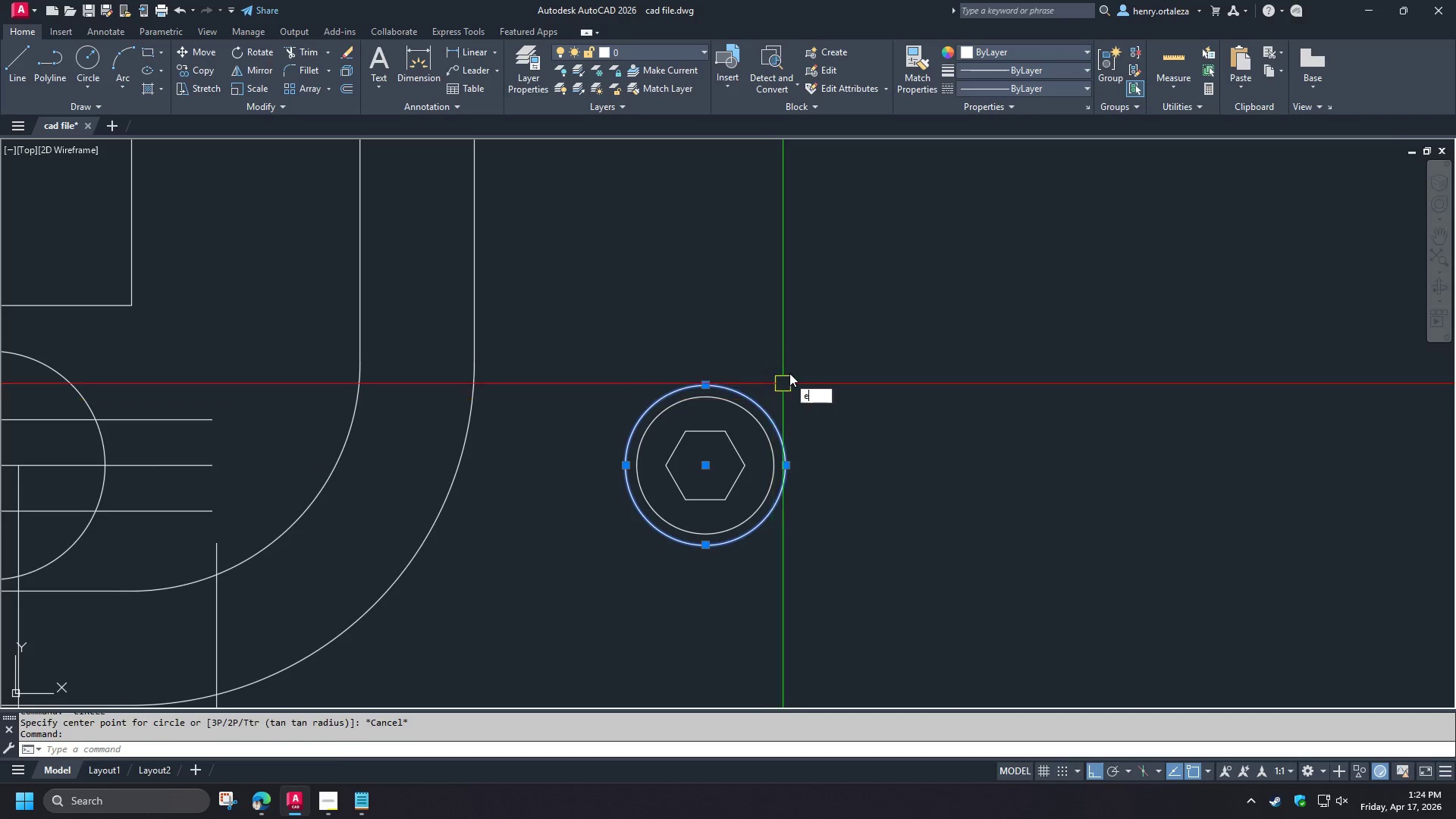 
key(Space)
 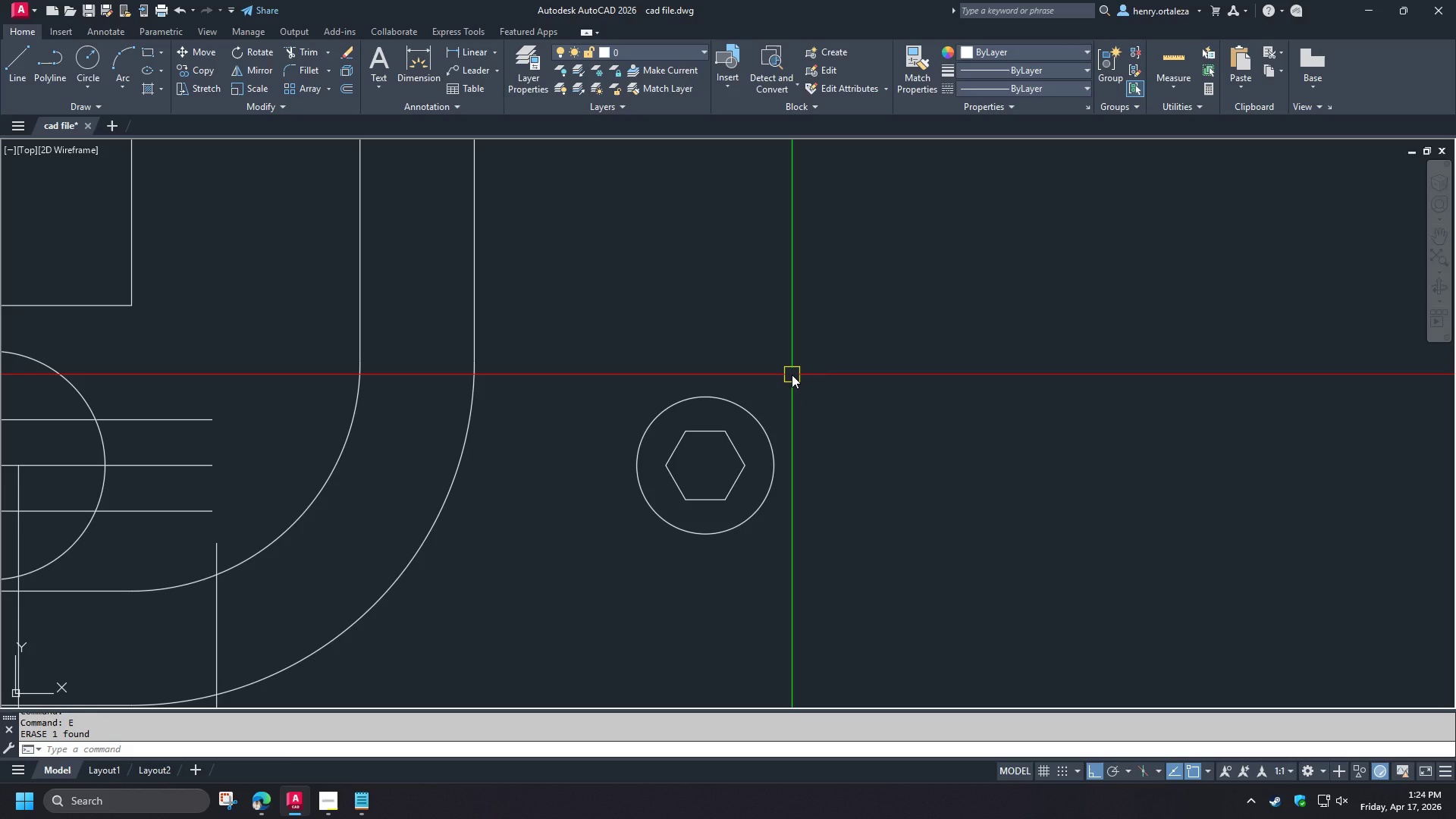 
wait(10.66)
 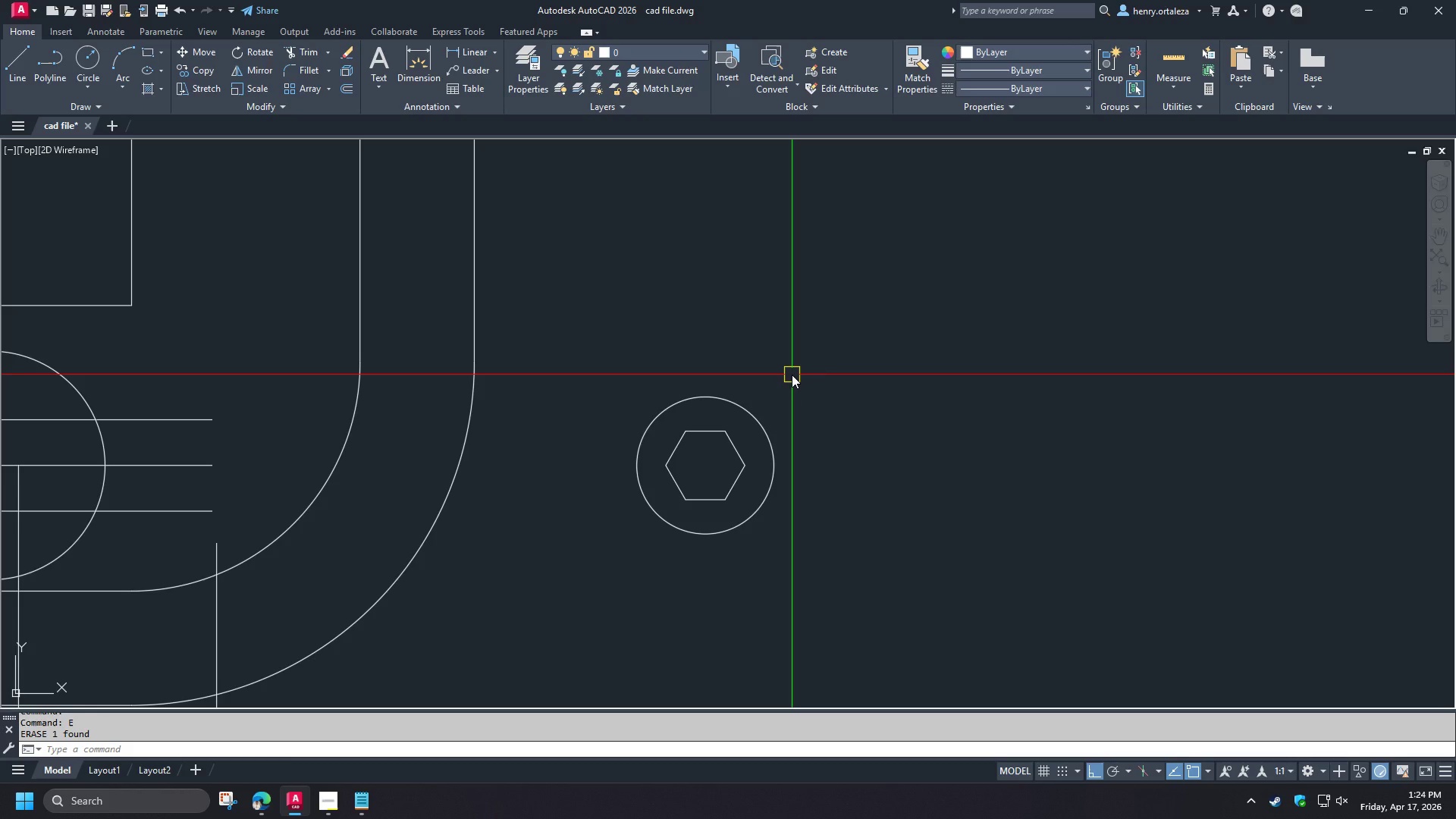 
scroll: coordinate [828, 420], scroll_direction: down, amount: 3.0
 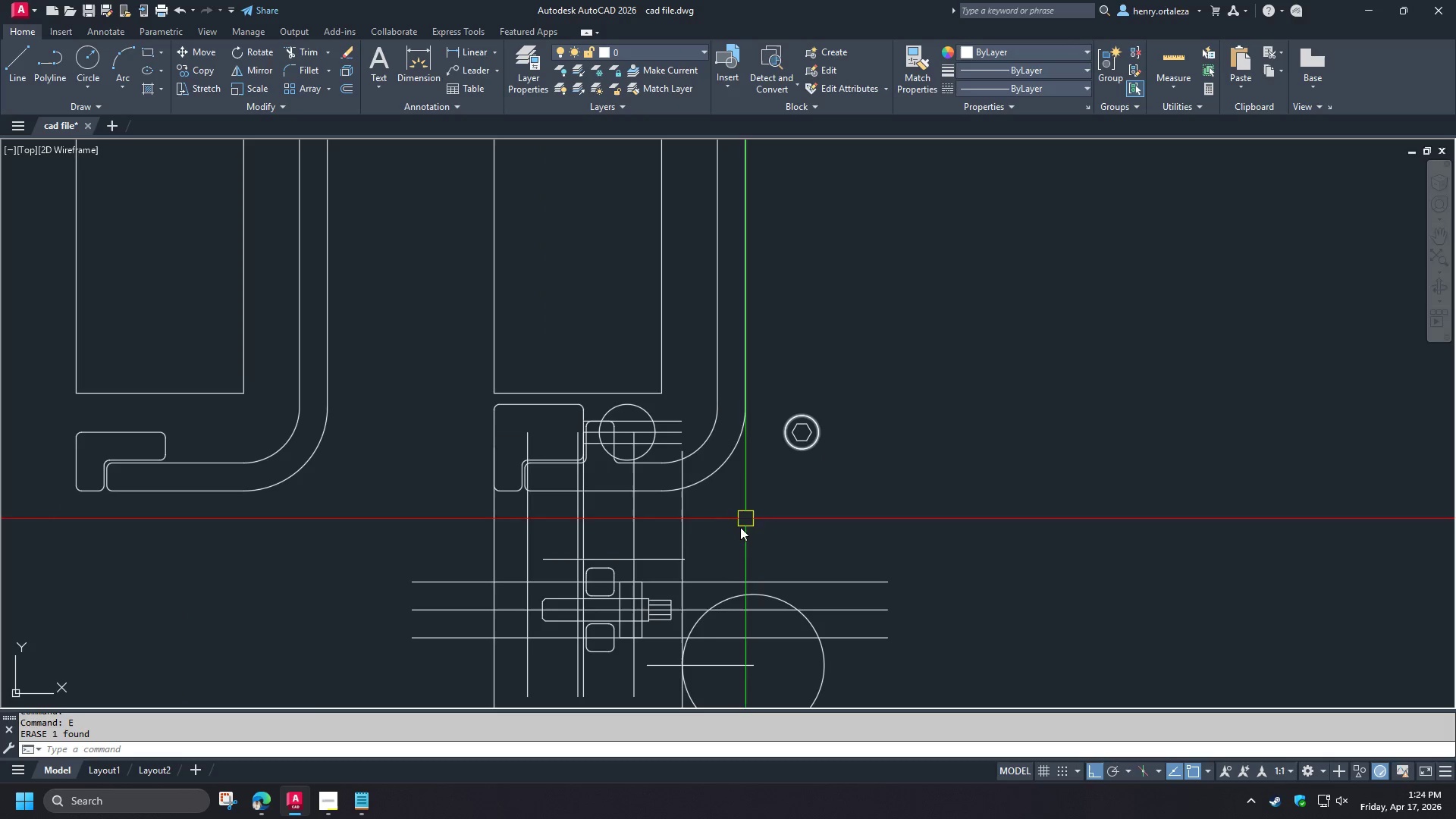 
scroll: coordinate [734, 529], scroll_direction: up, amount: 1.0
 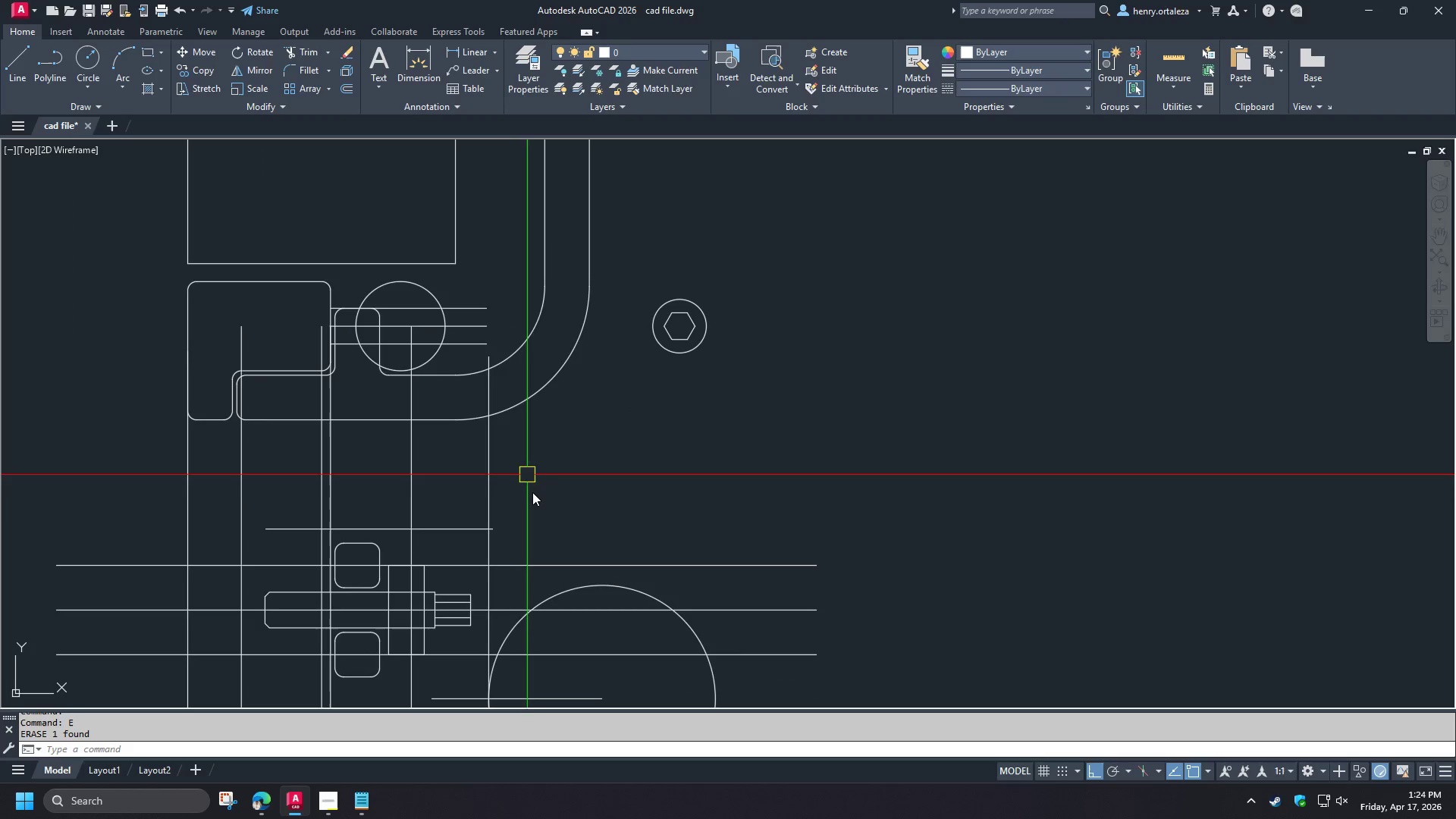 
key(L)
 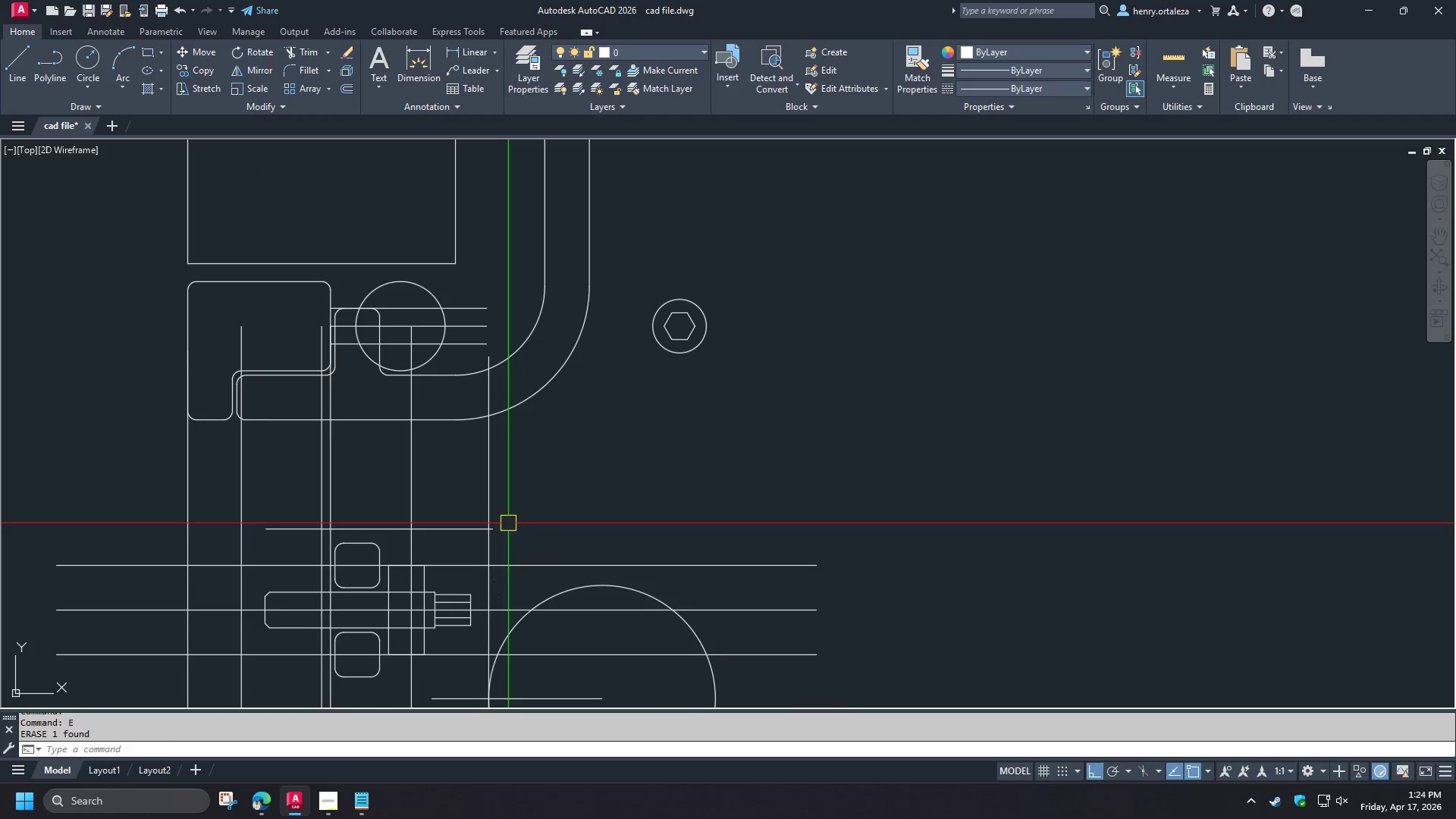 
key(Space)
 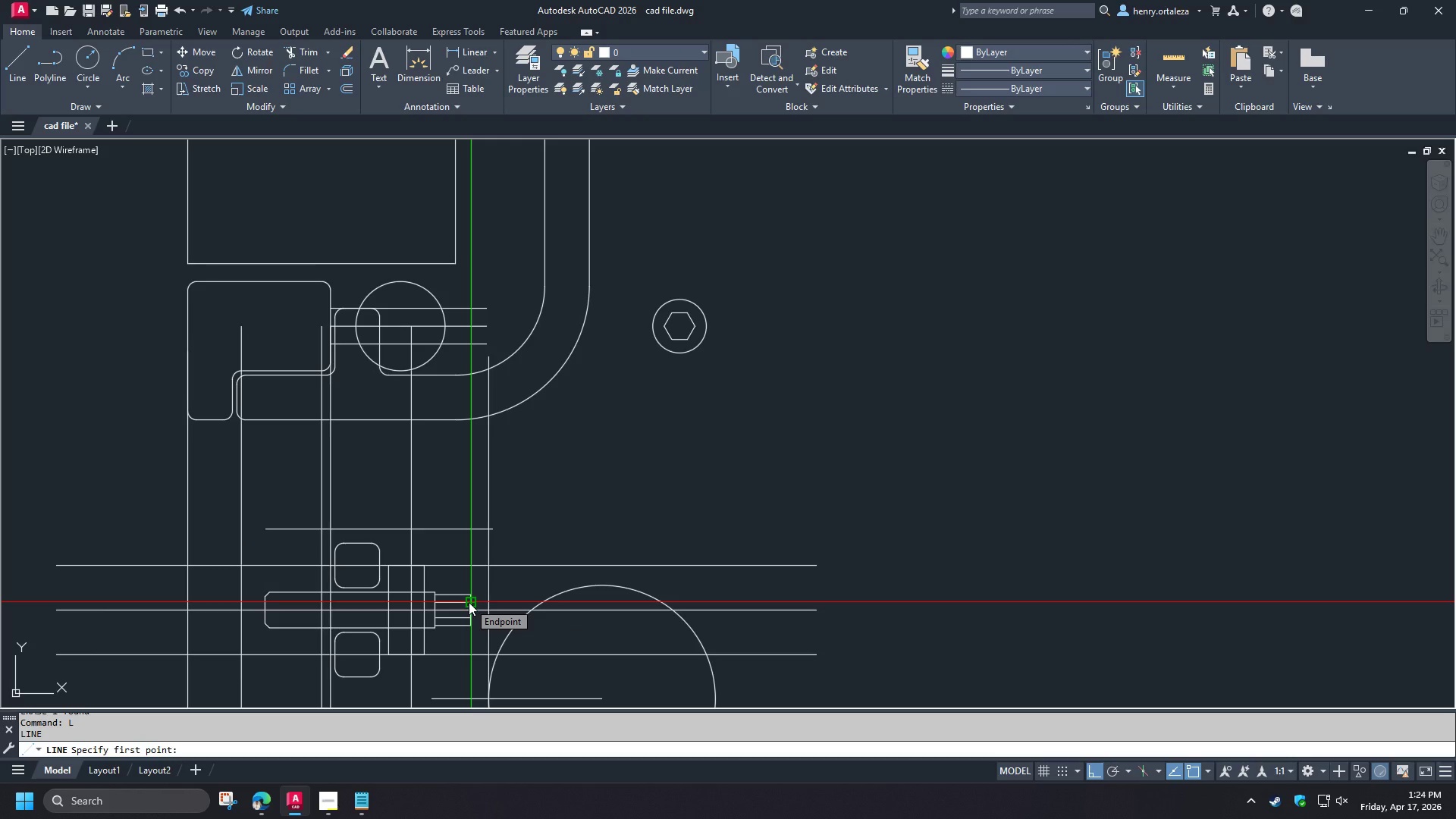 
key(Escape)
 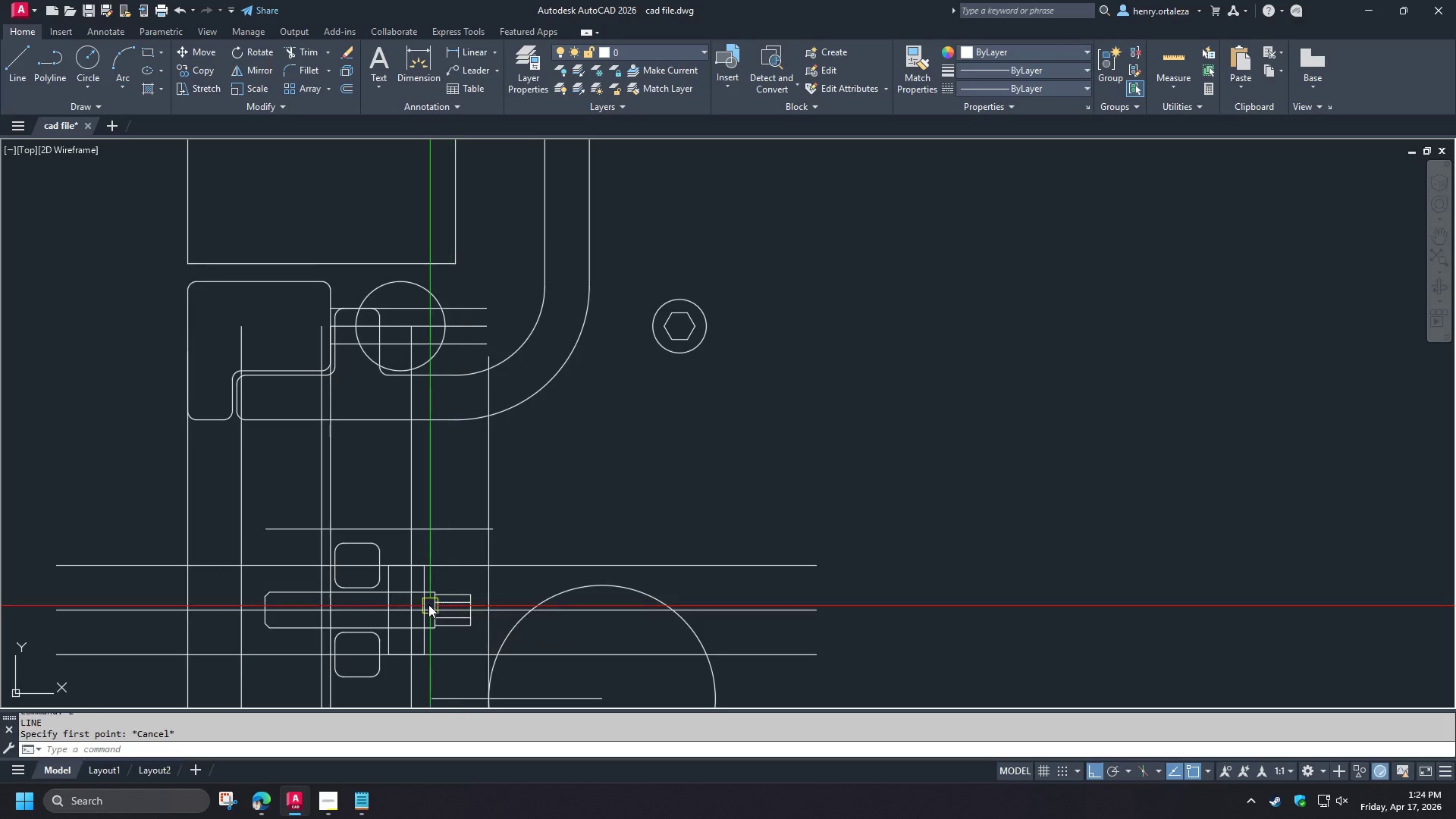 
key(D)
 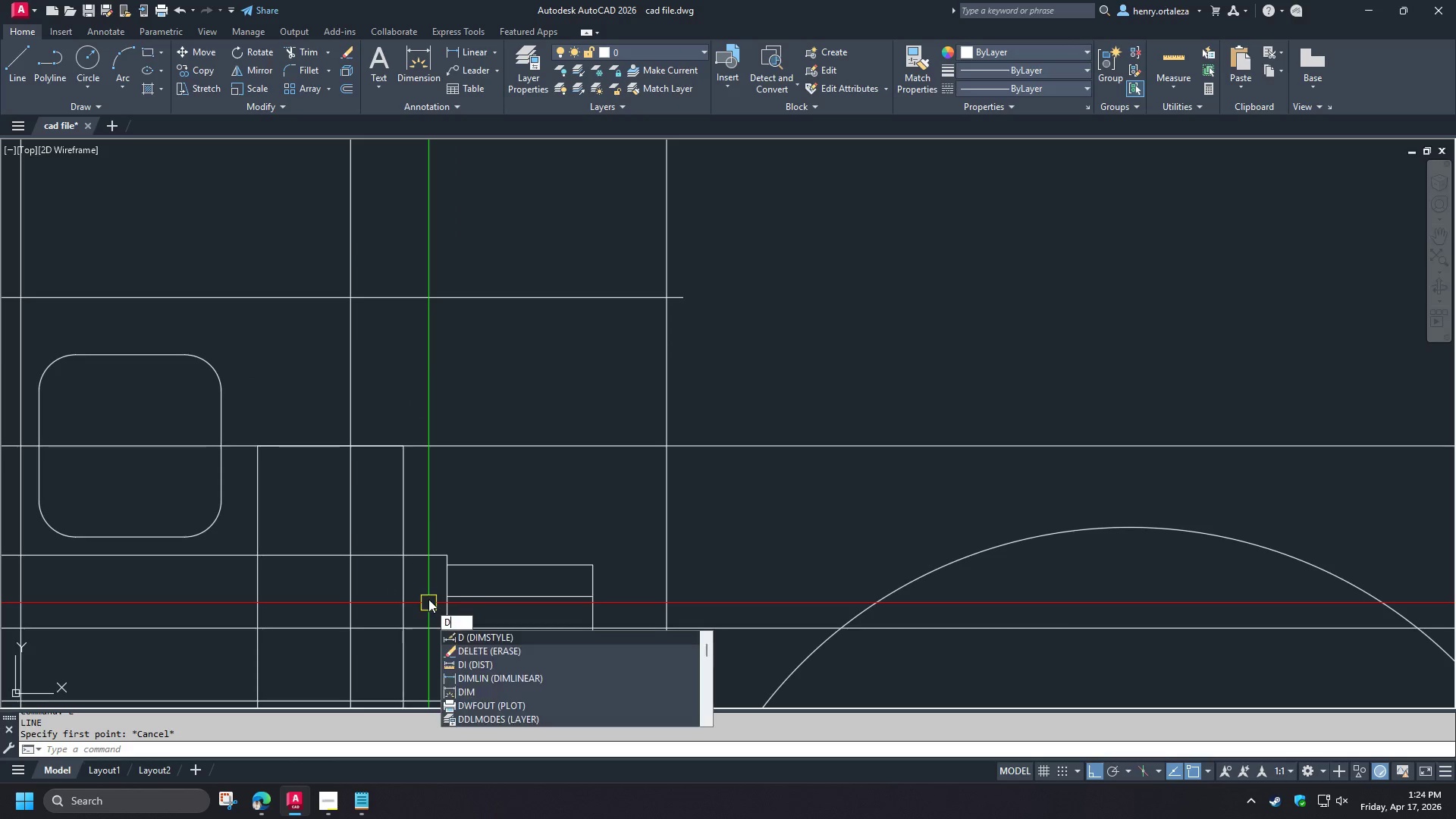 
scroll: coordinate [428, 604], scroll_direction: up, amount: 3.0
 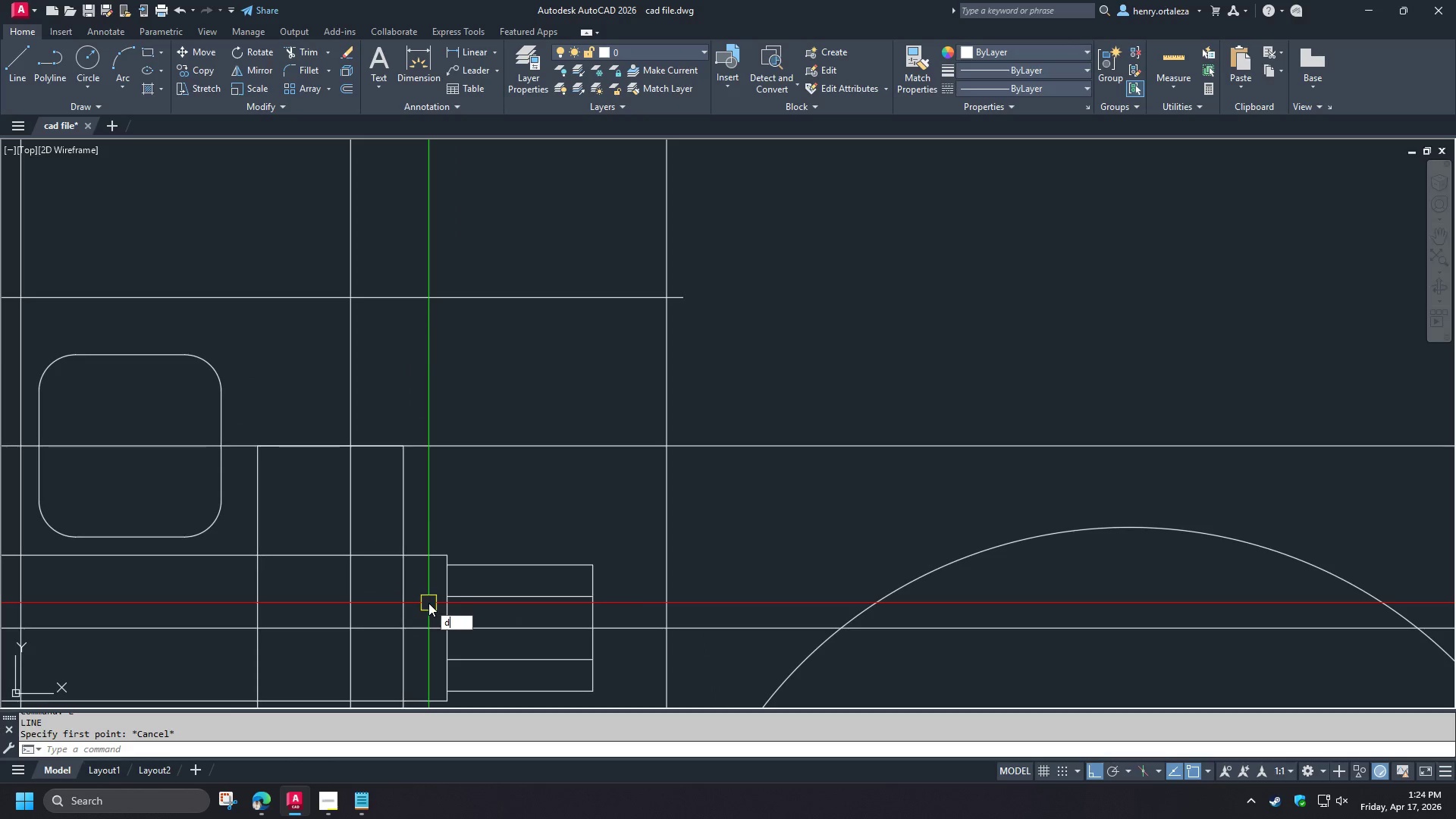 
key(I)
 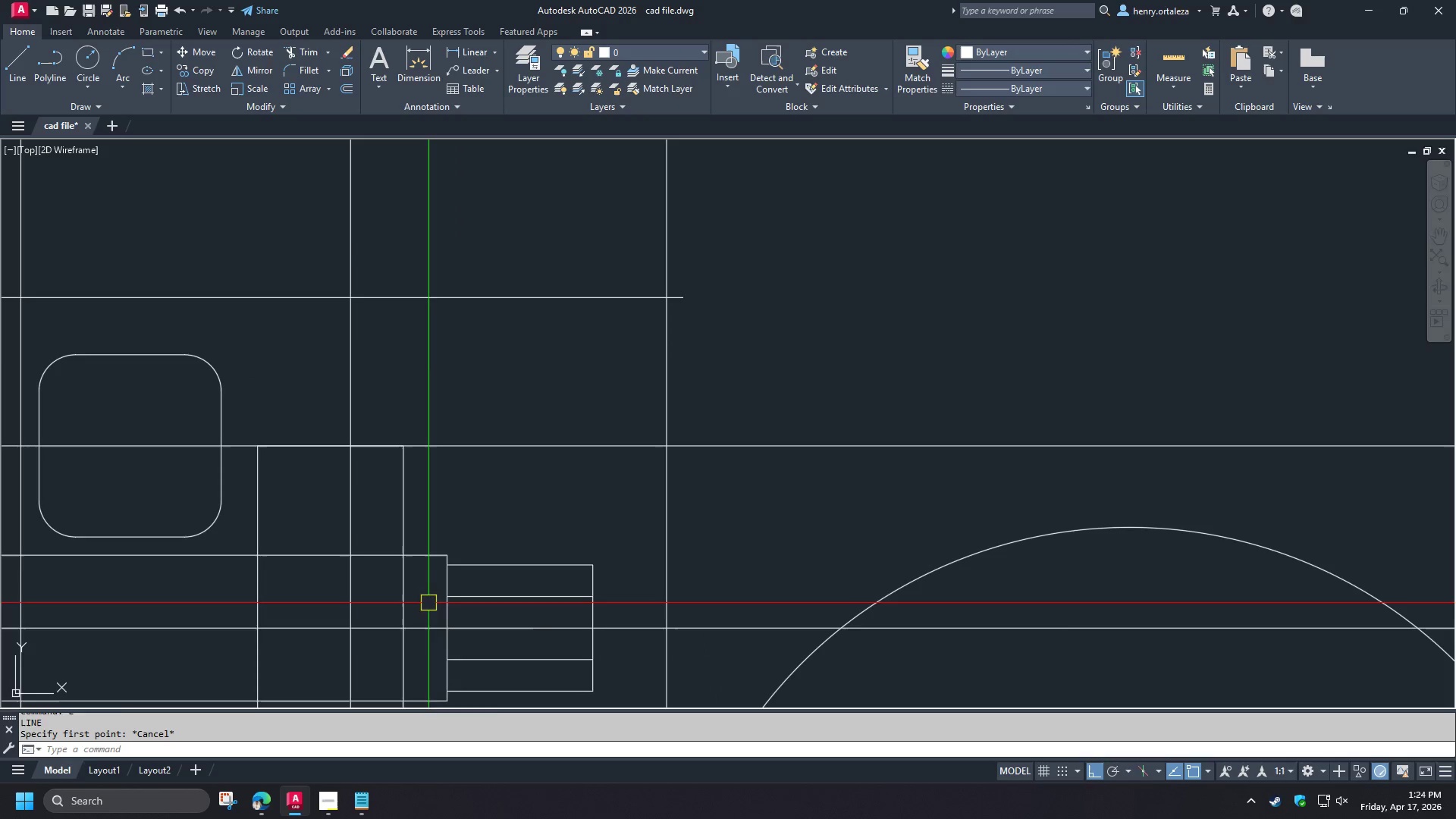 
key(Space)
 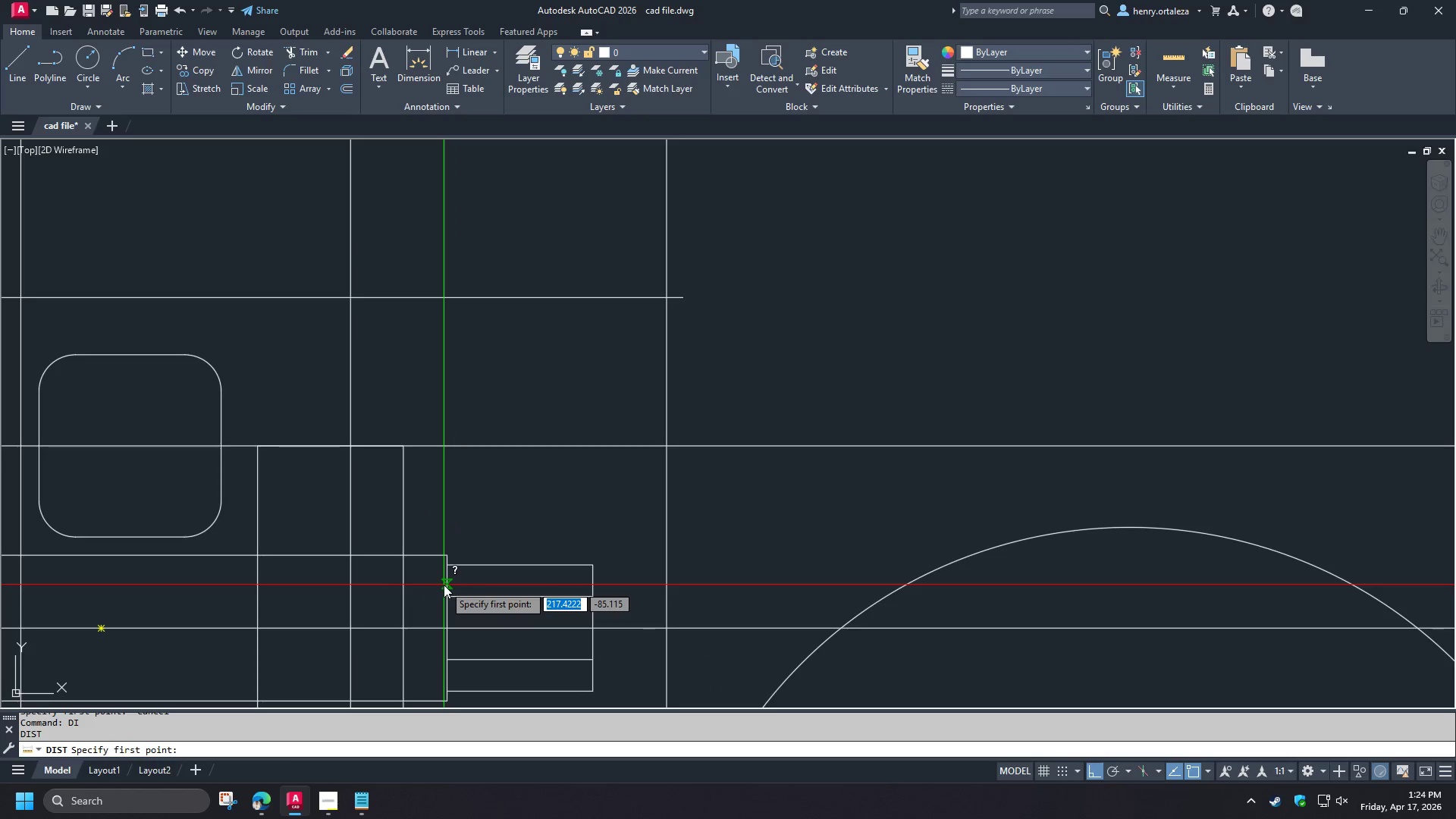 
left_click([444, 585])
 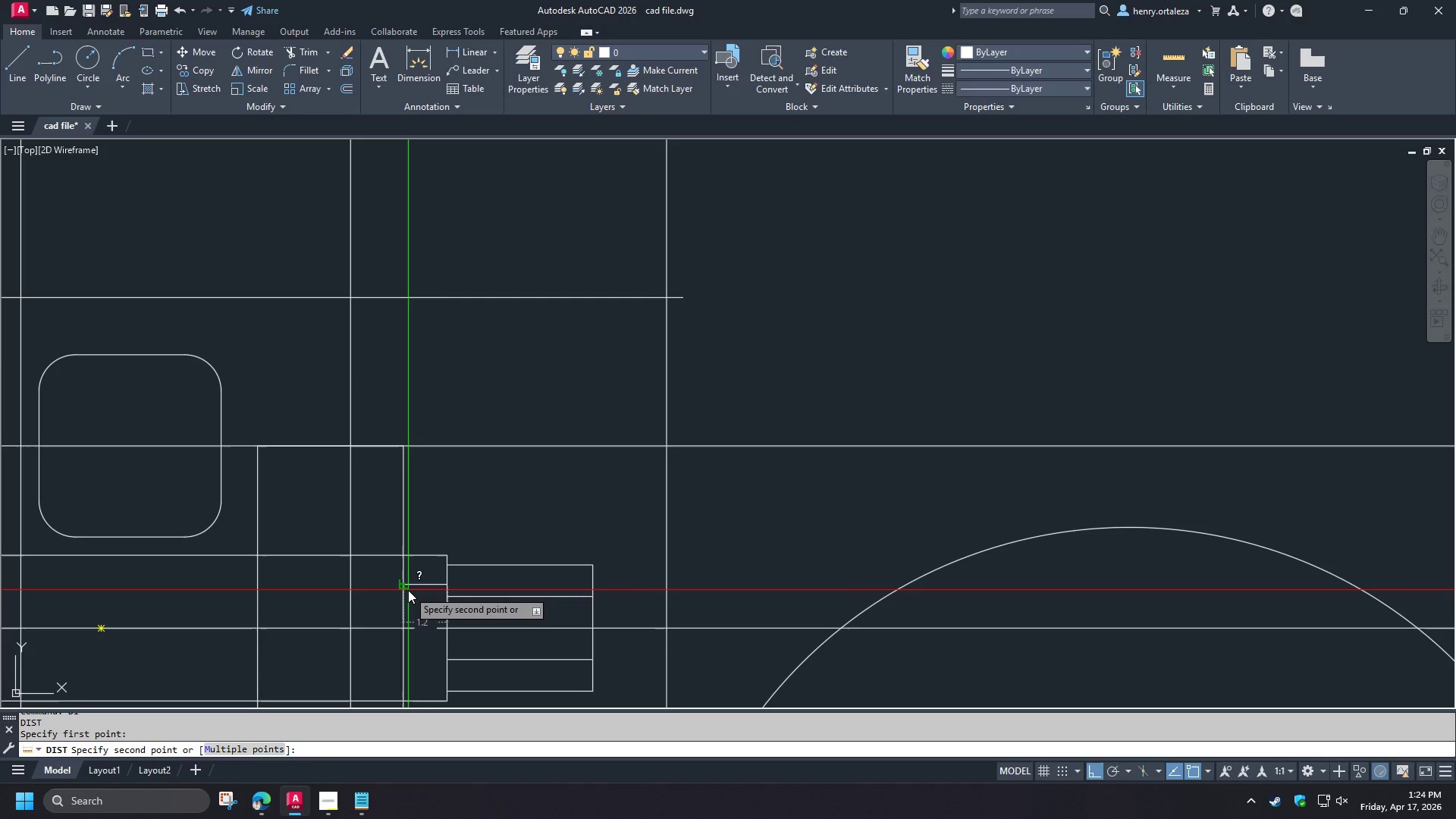 
key(Escape)
 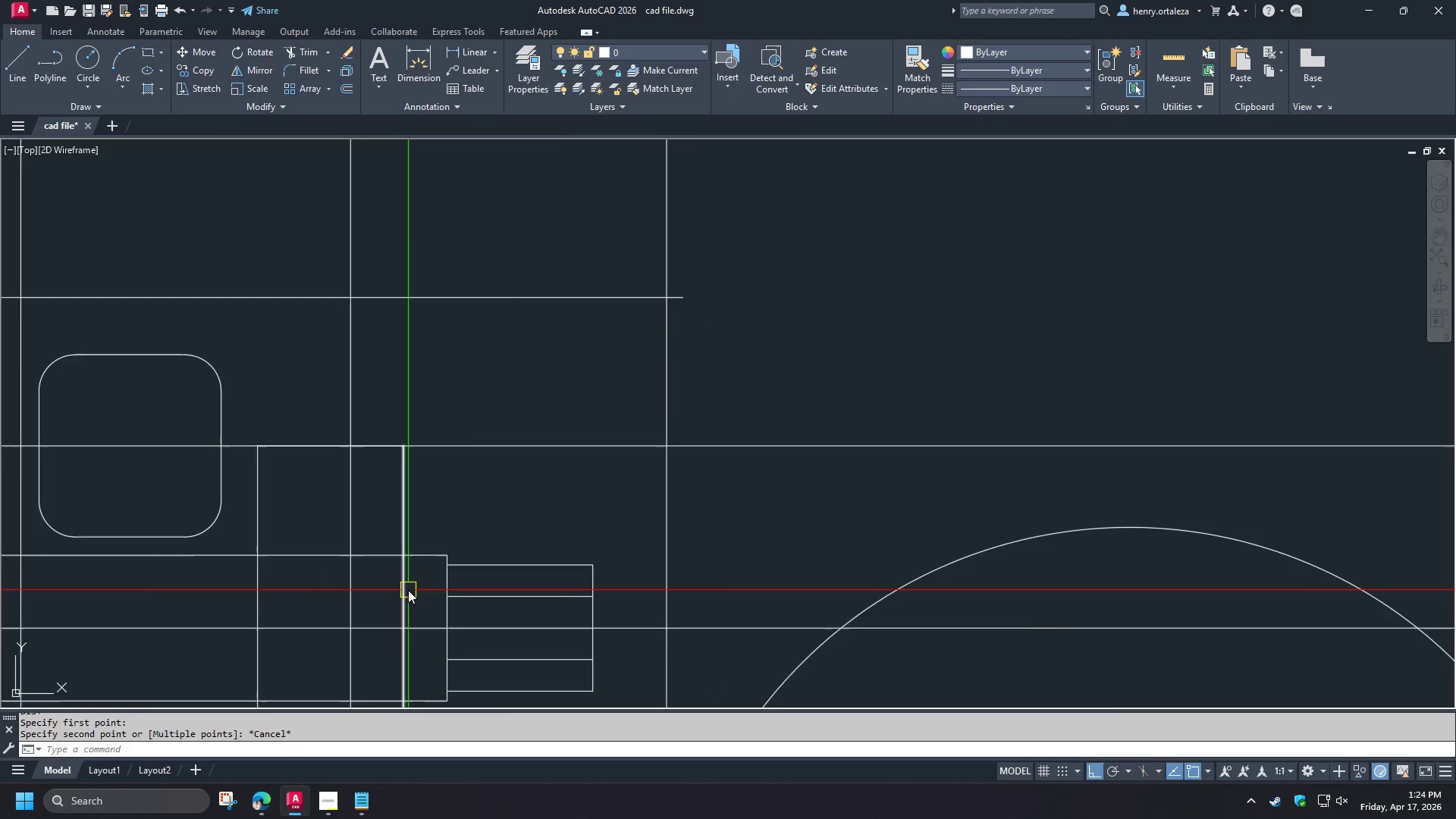 
scroll: coordinate [409, 590], scroll_direction: down, amount: 2.0
 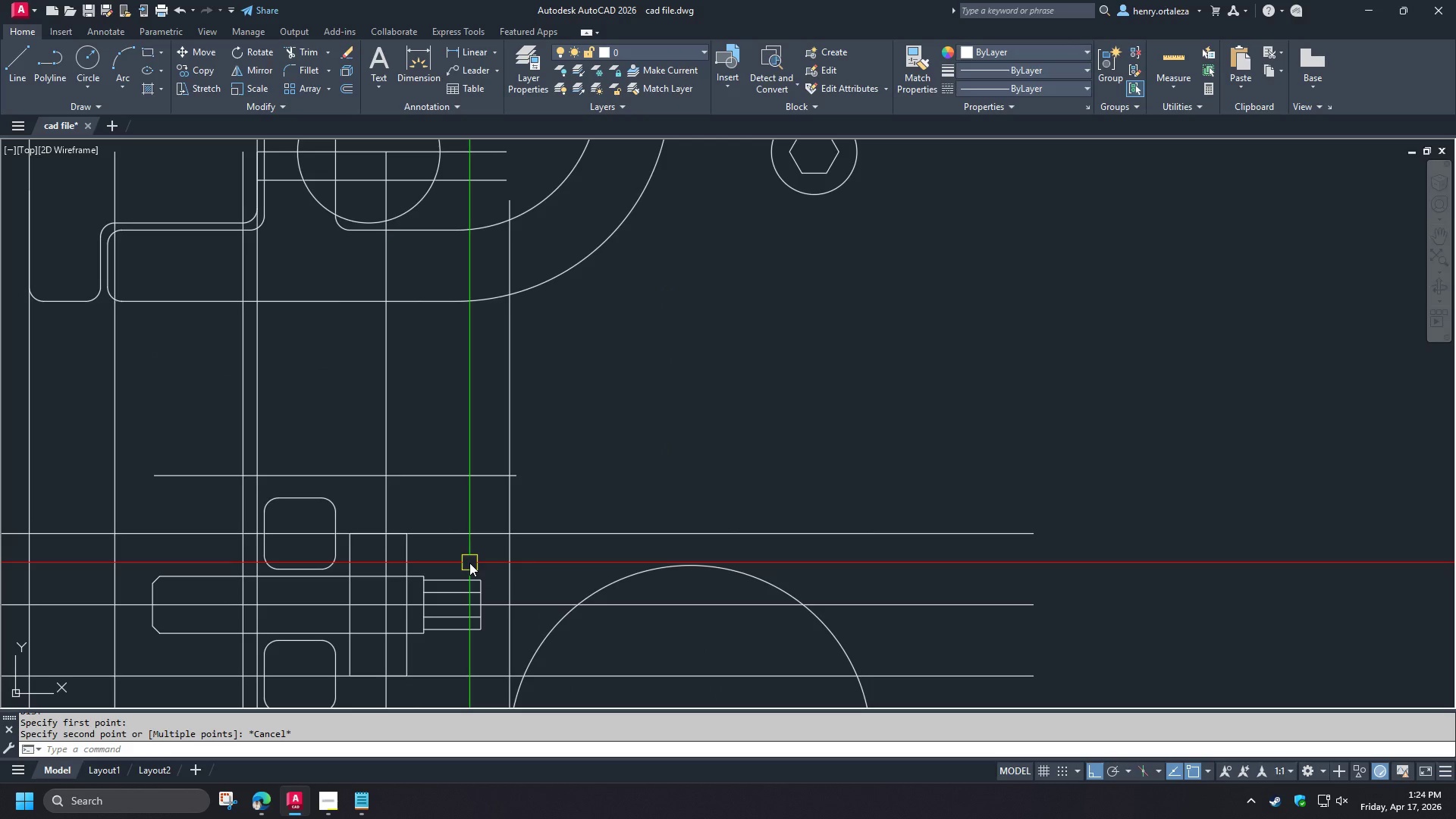 
key(L)
 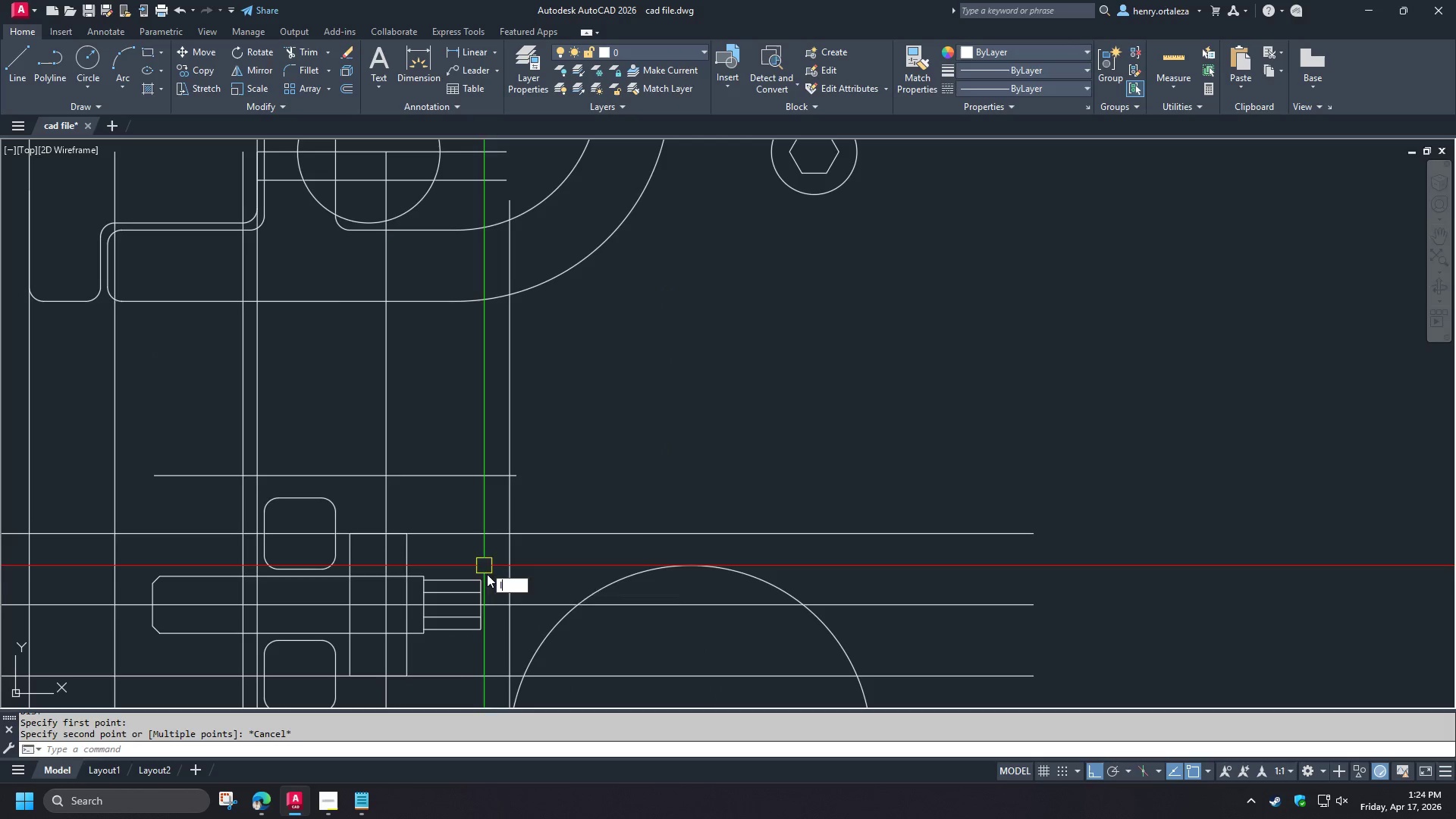 
key(Space)
 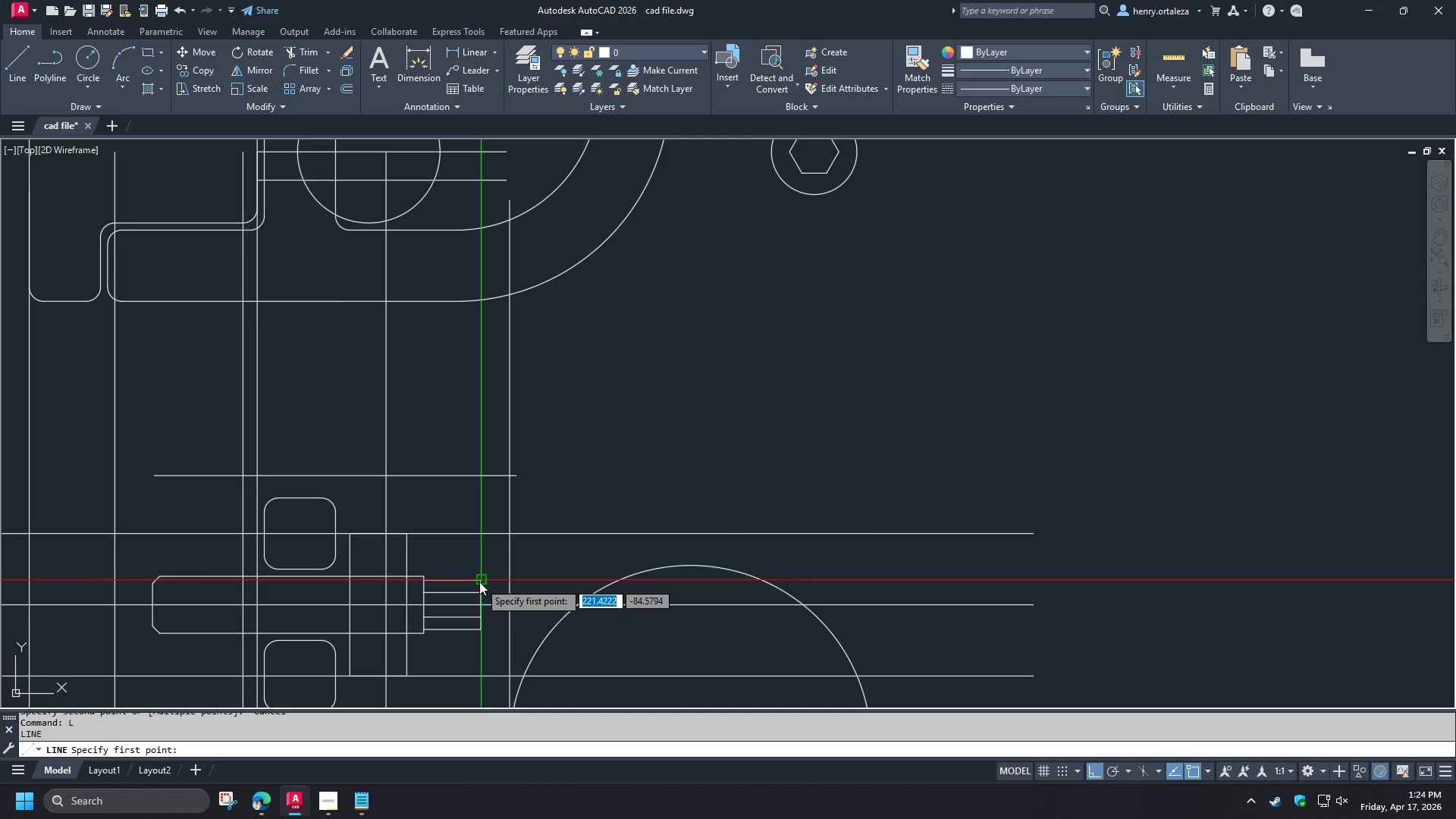 
left_click([479, 582])
 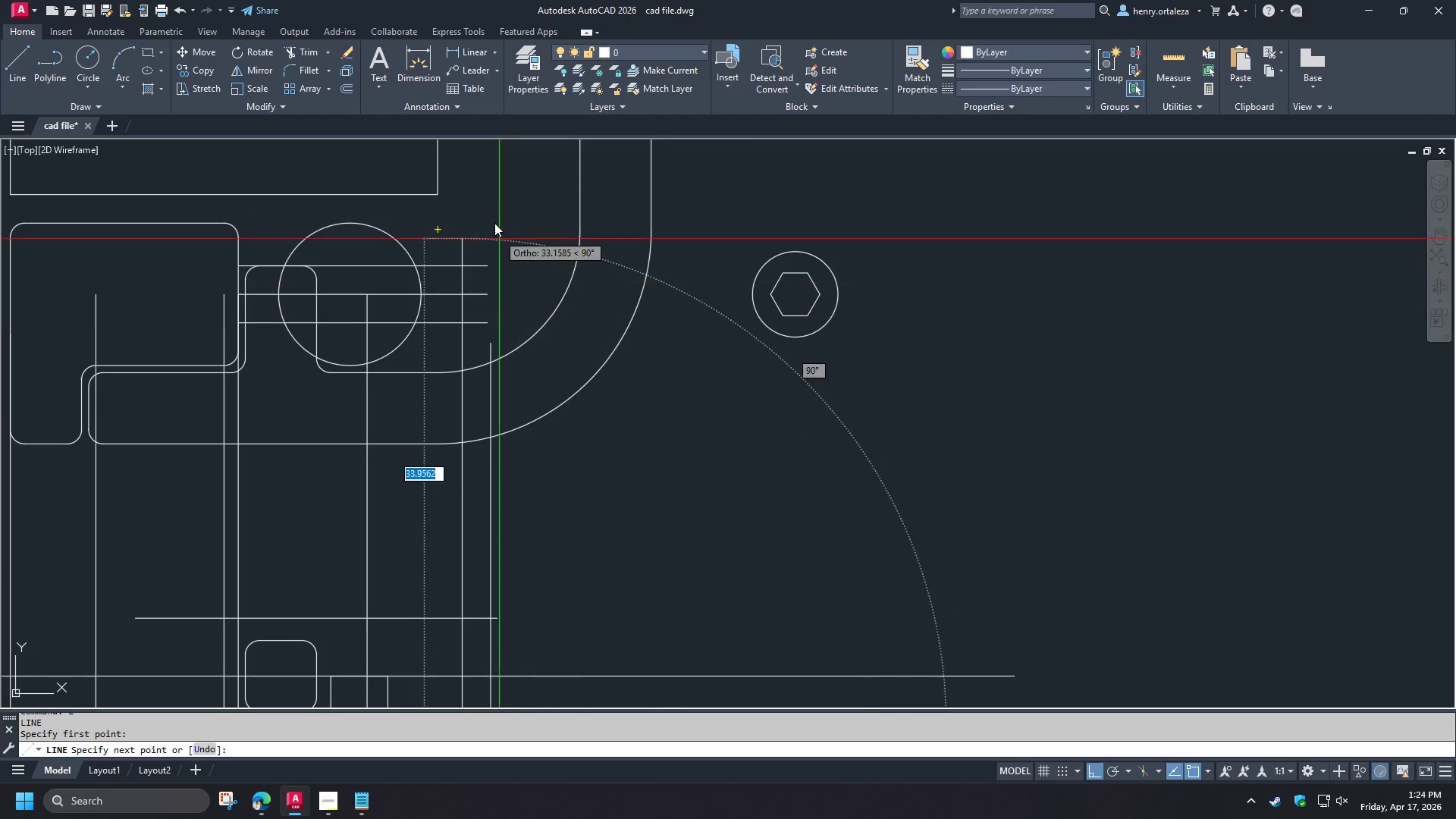 
key(Space)
 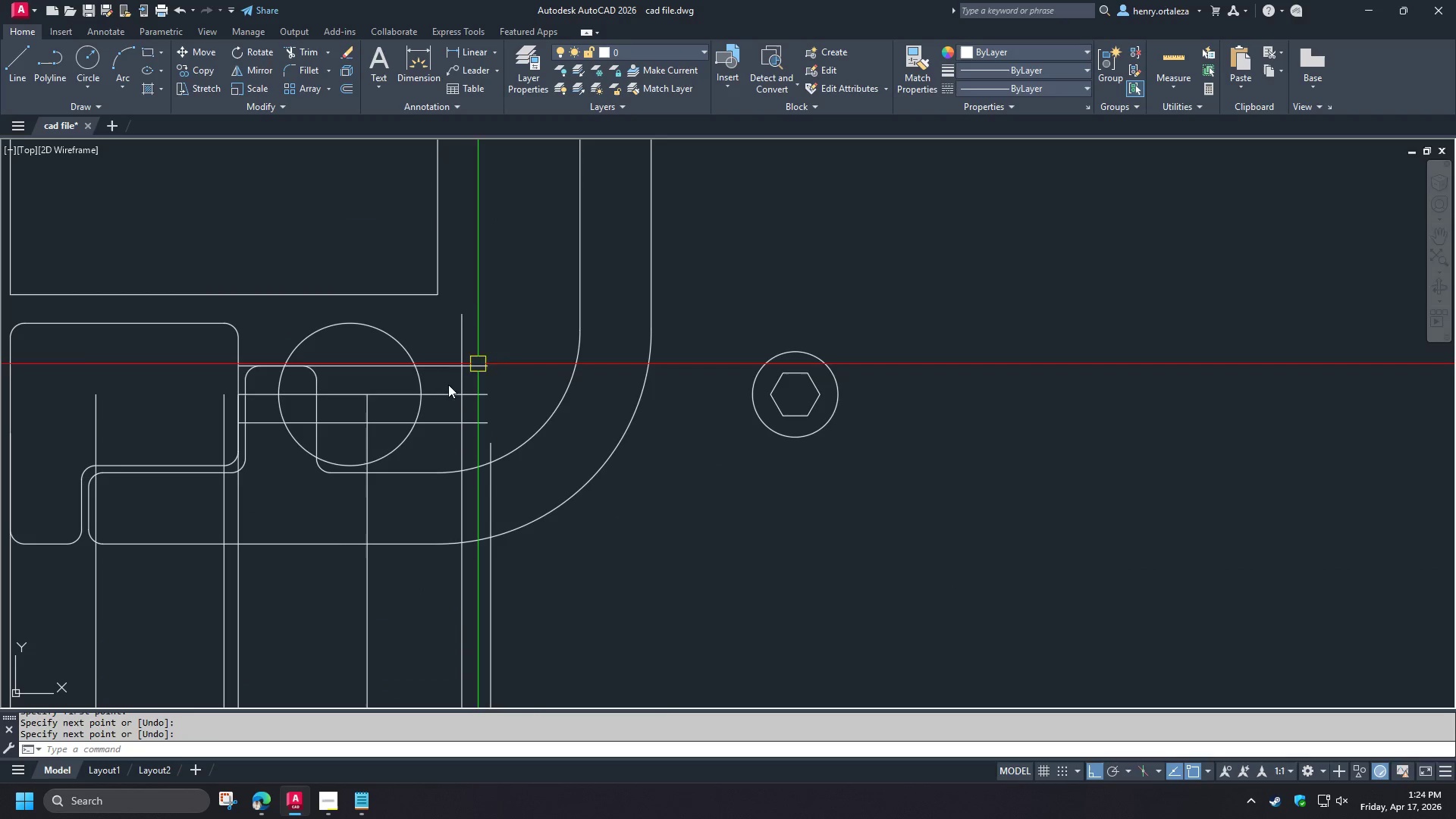 
scroll: coordinate [442, 394], scroll_direction: up, amount: 1.0
 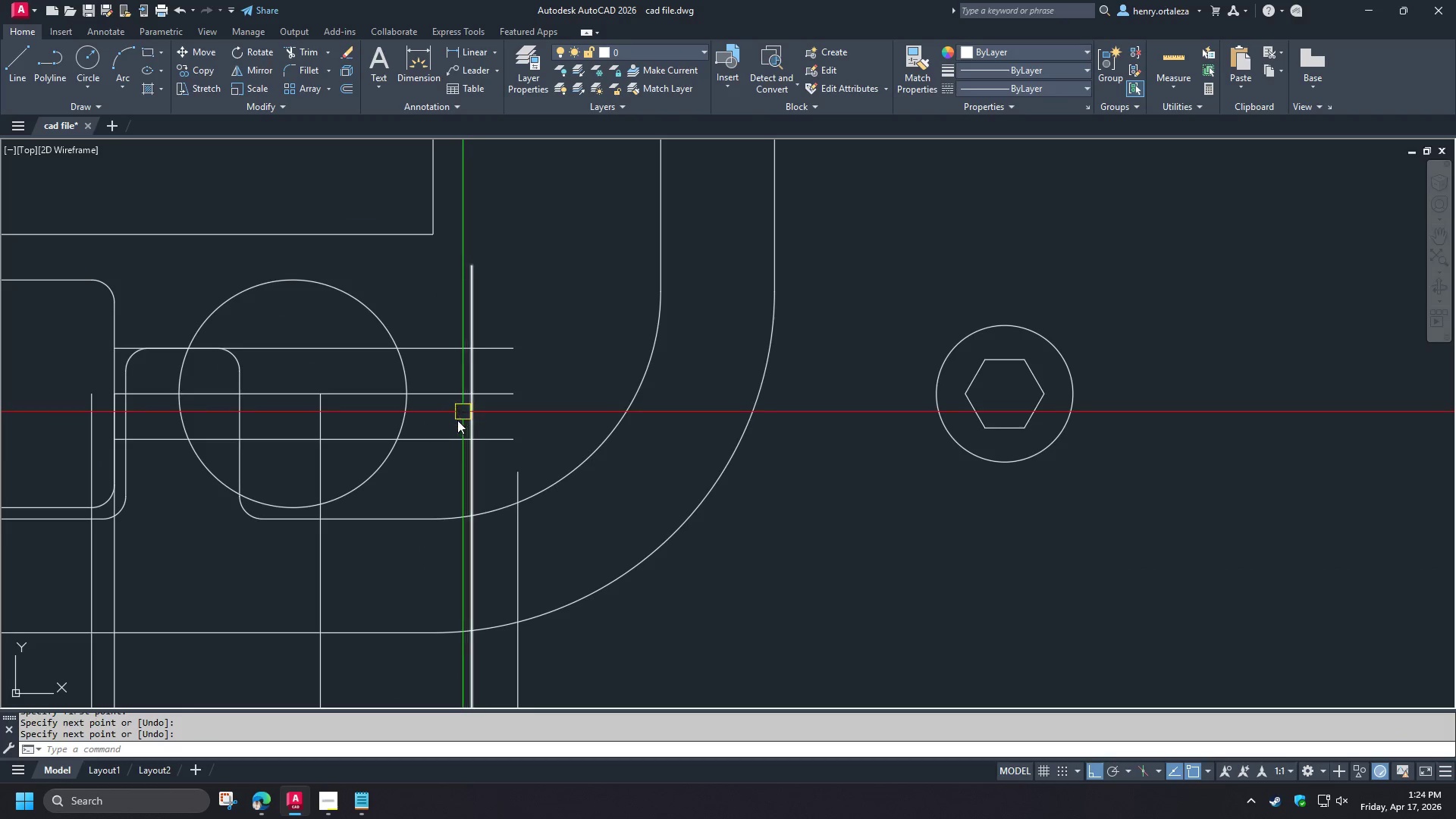 
key(F)
 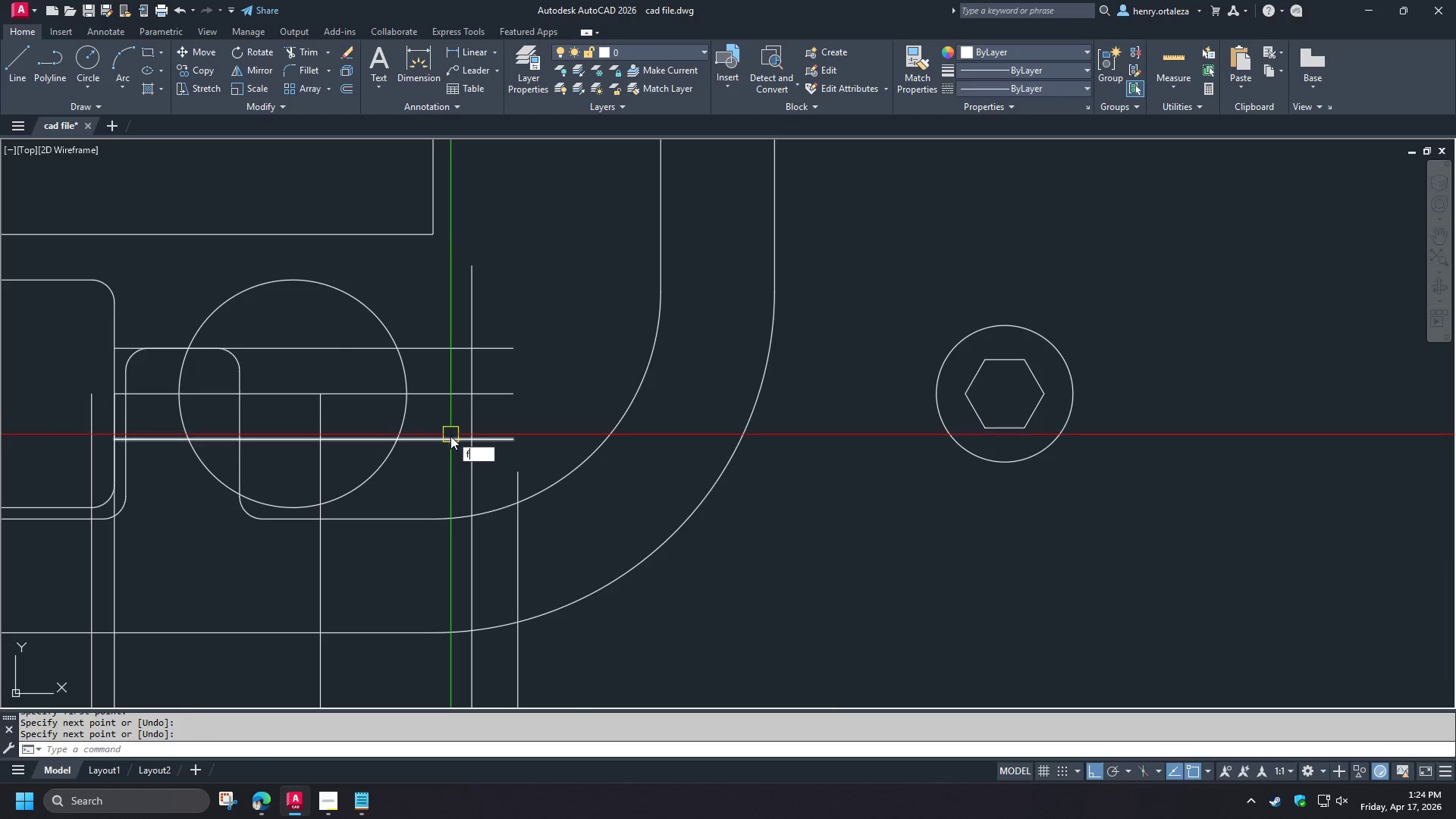 
key(Space)
 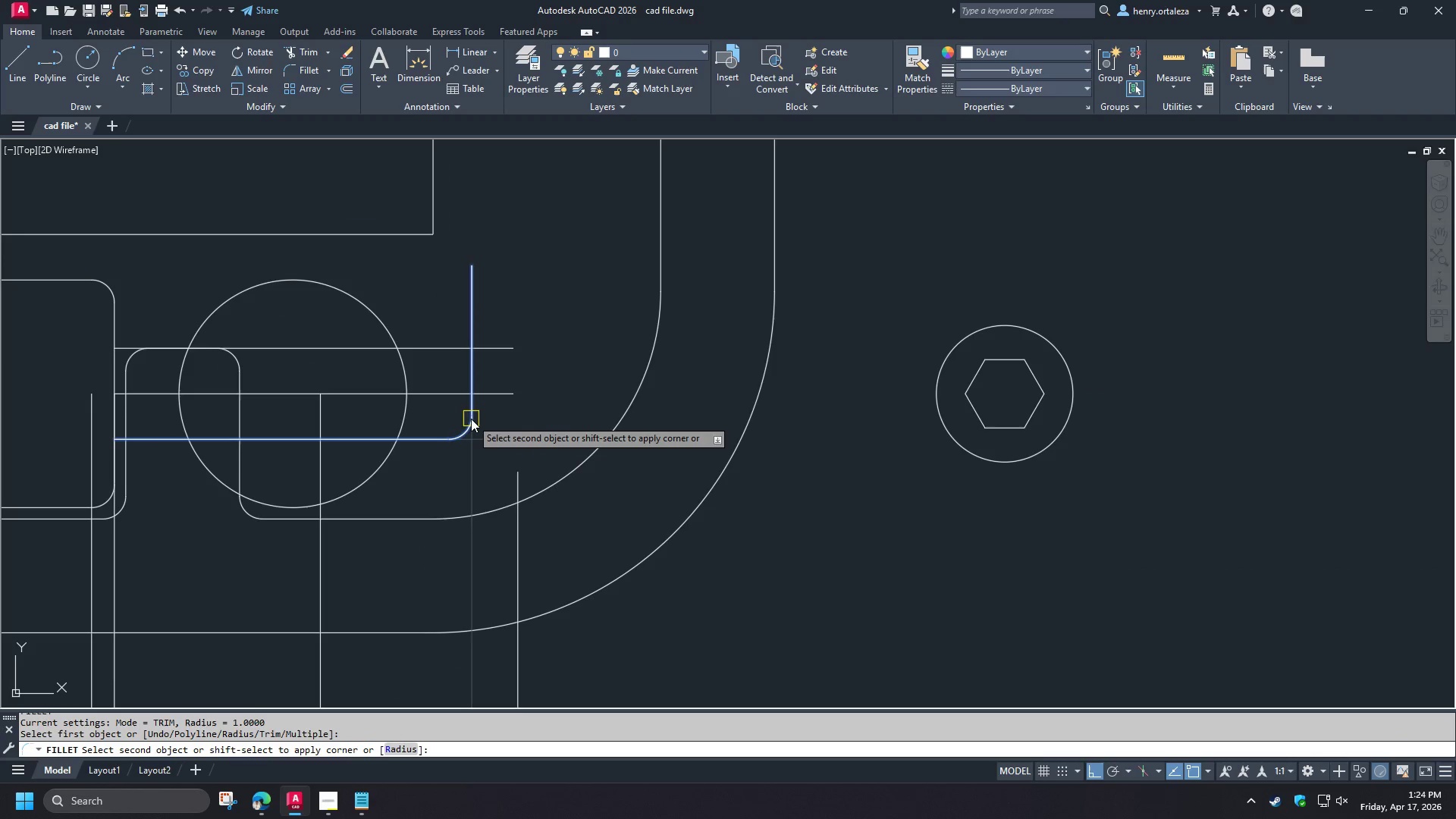 
key(Escape)
 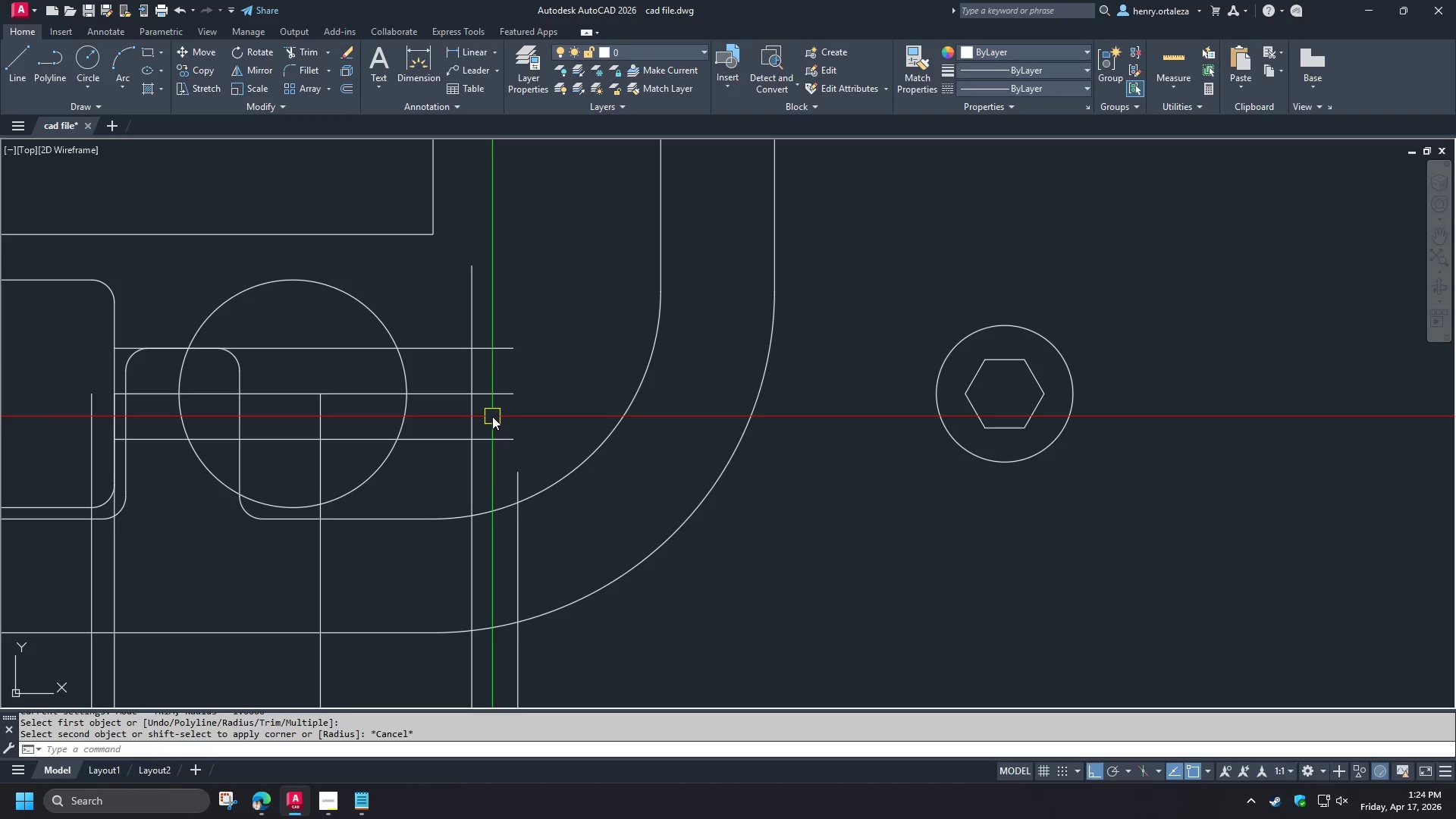 
key(F)
 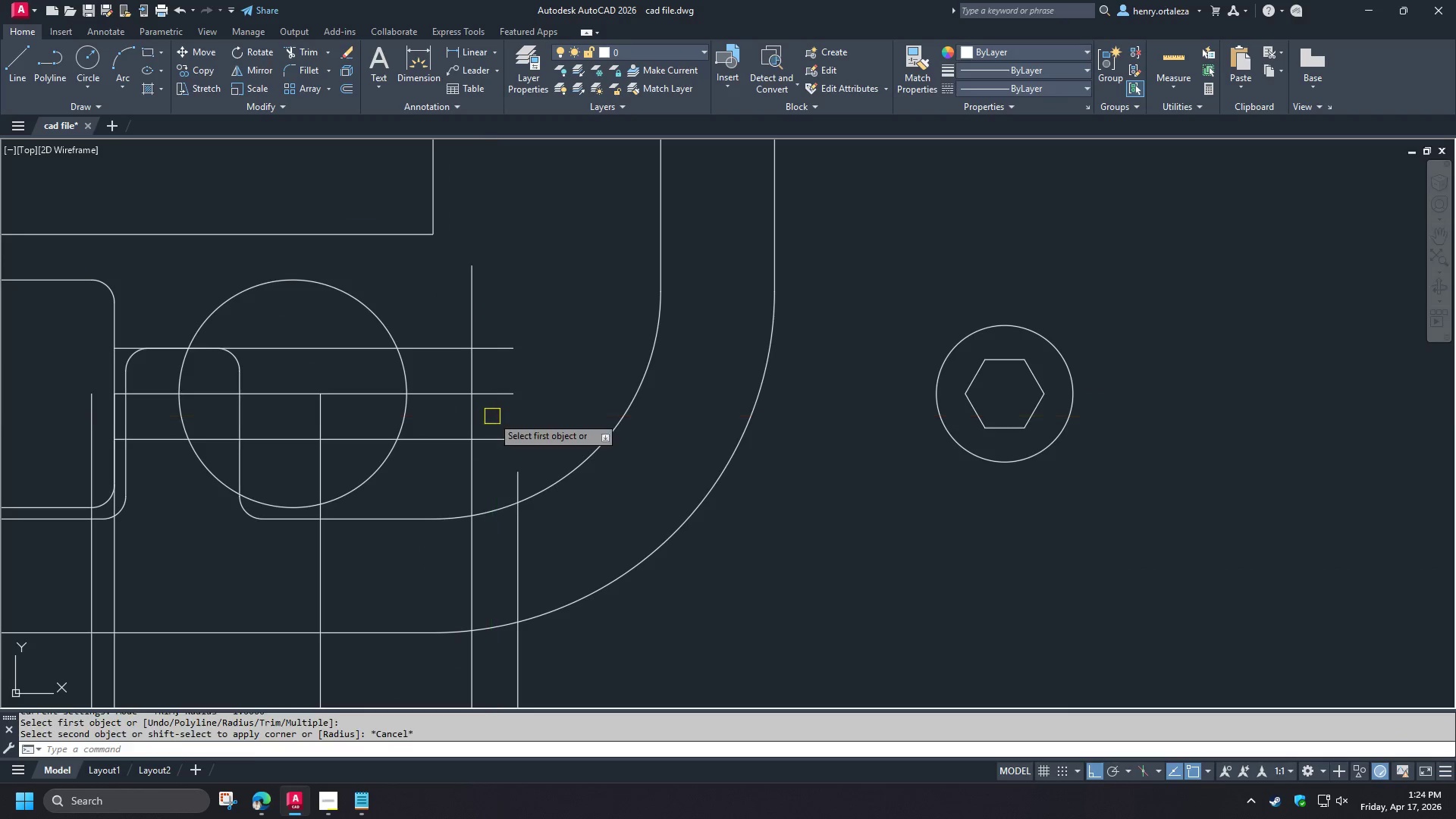 
key(Space)
 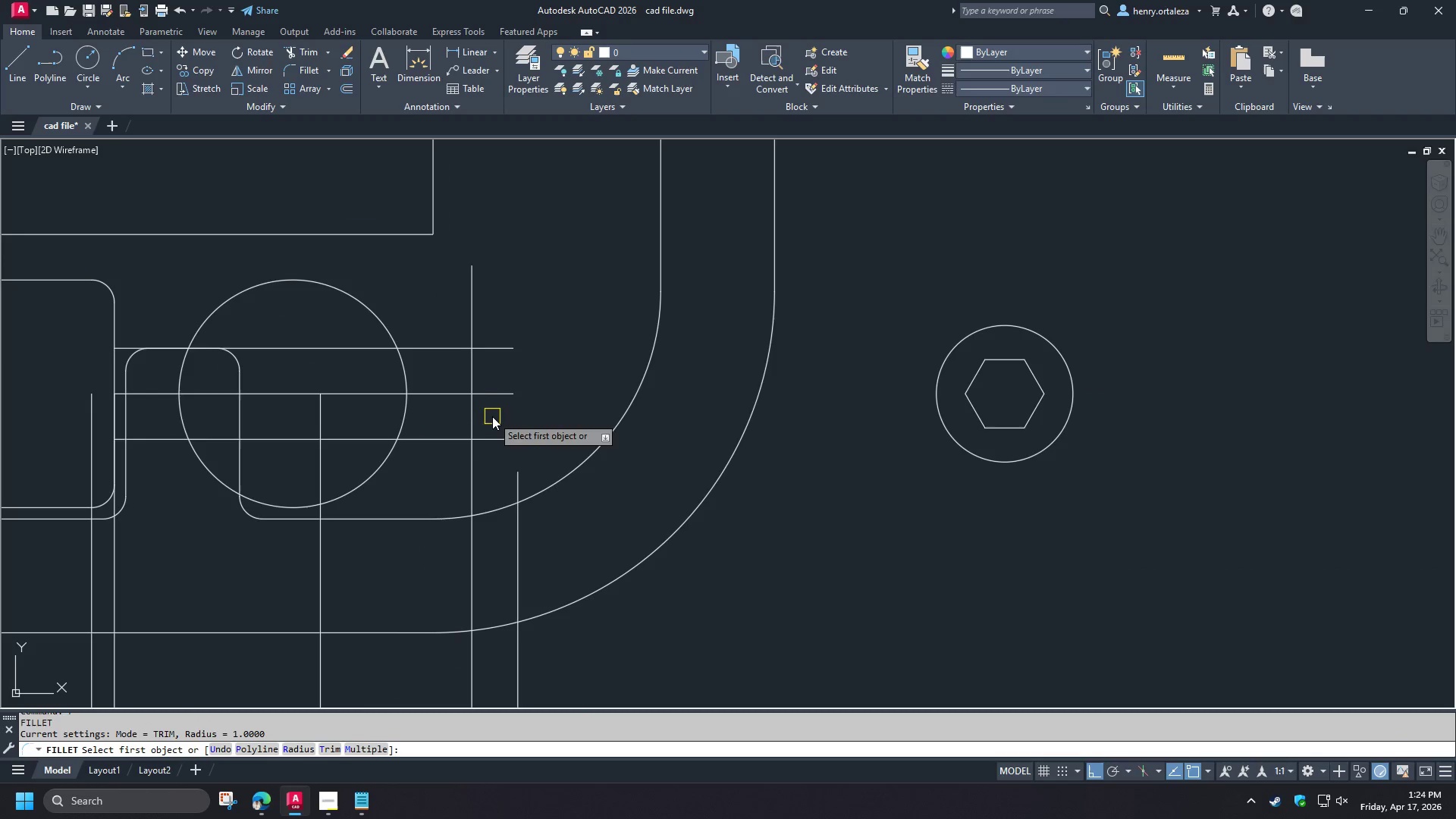 
key(R)
 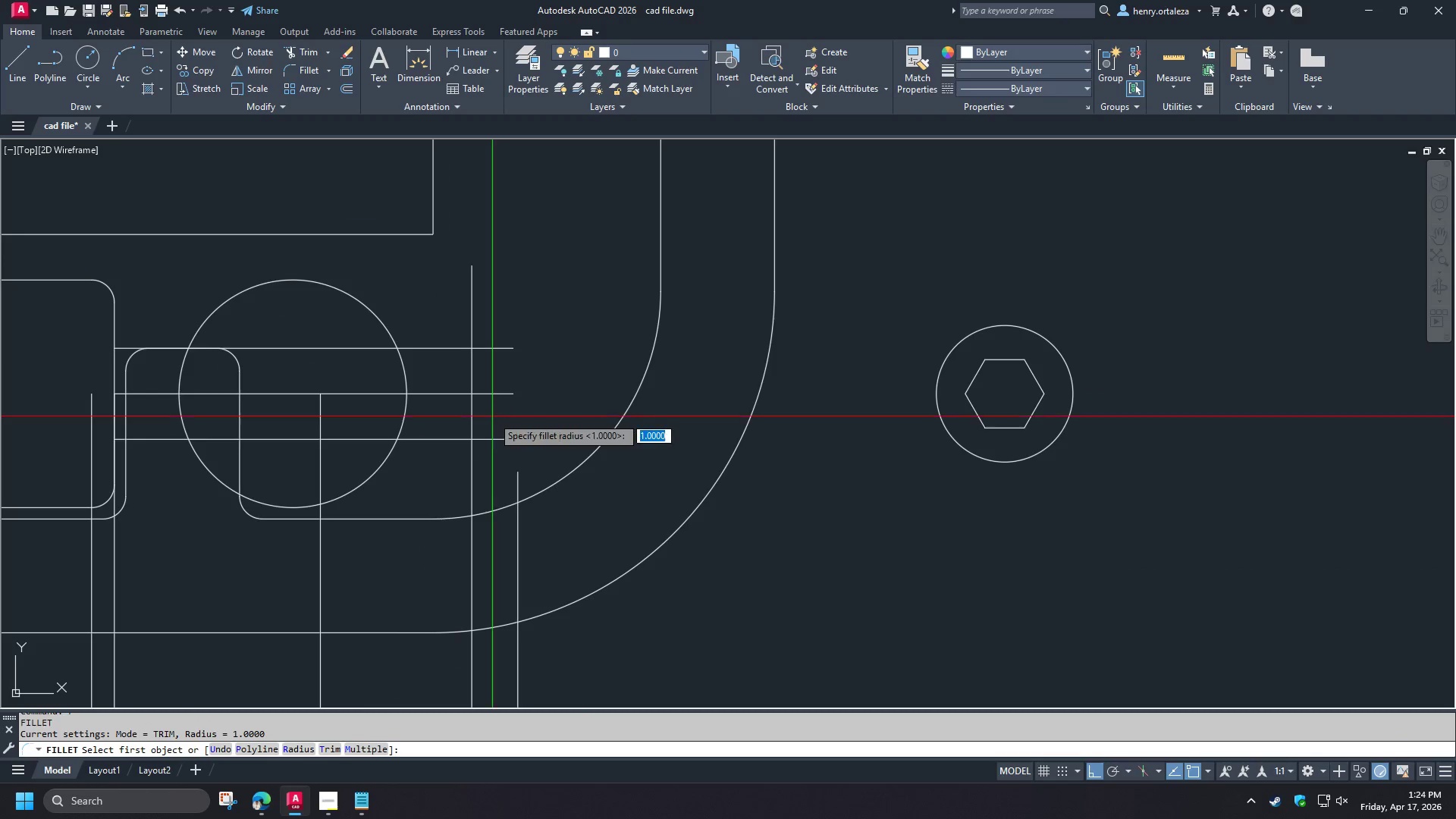 
key(Space)
 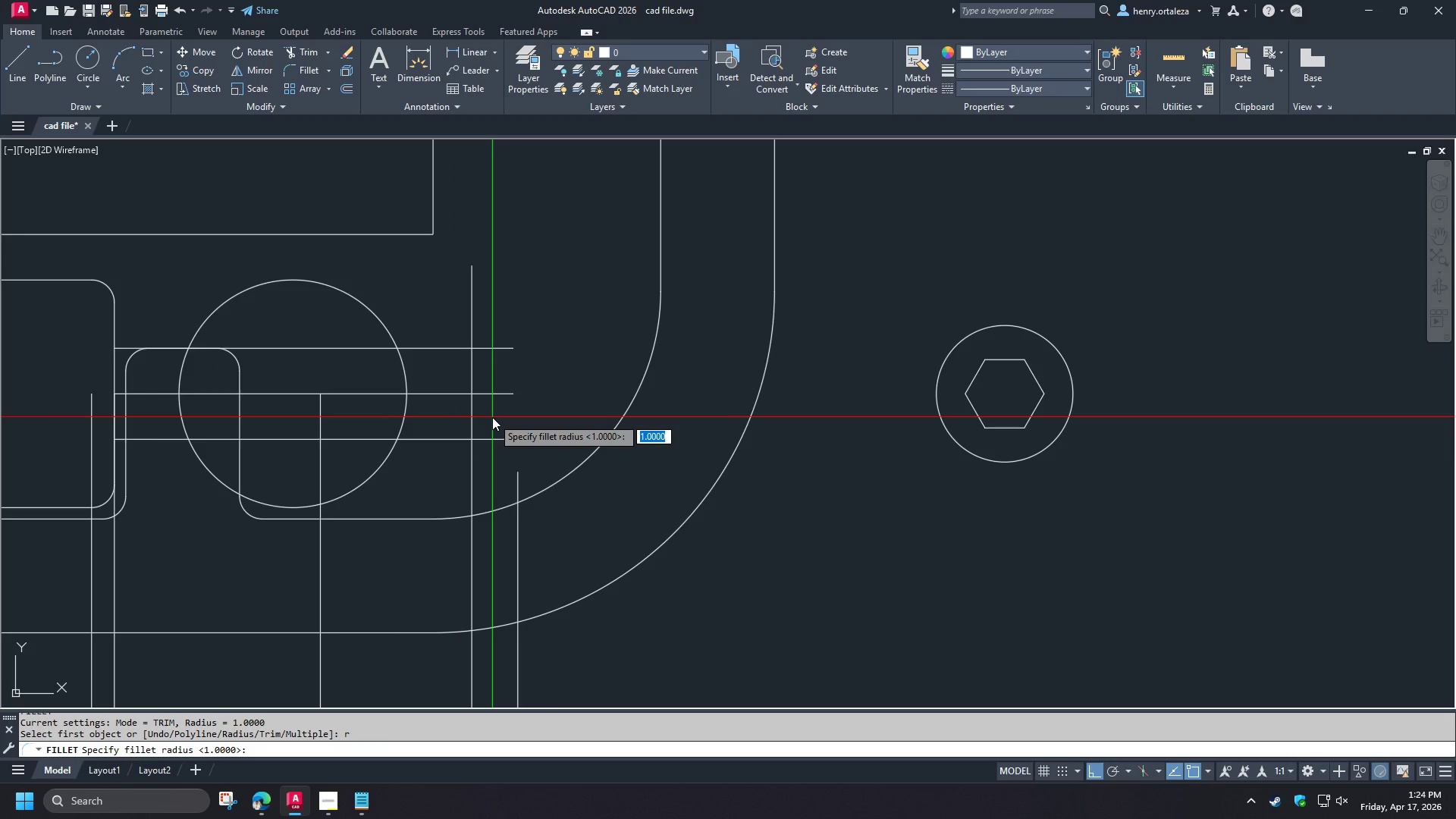 
key(1)
 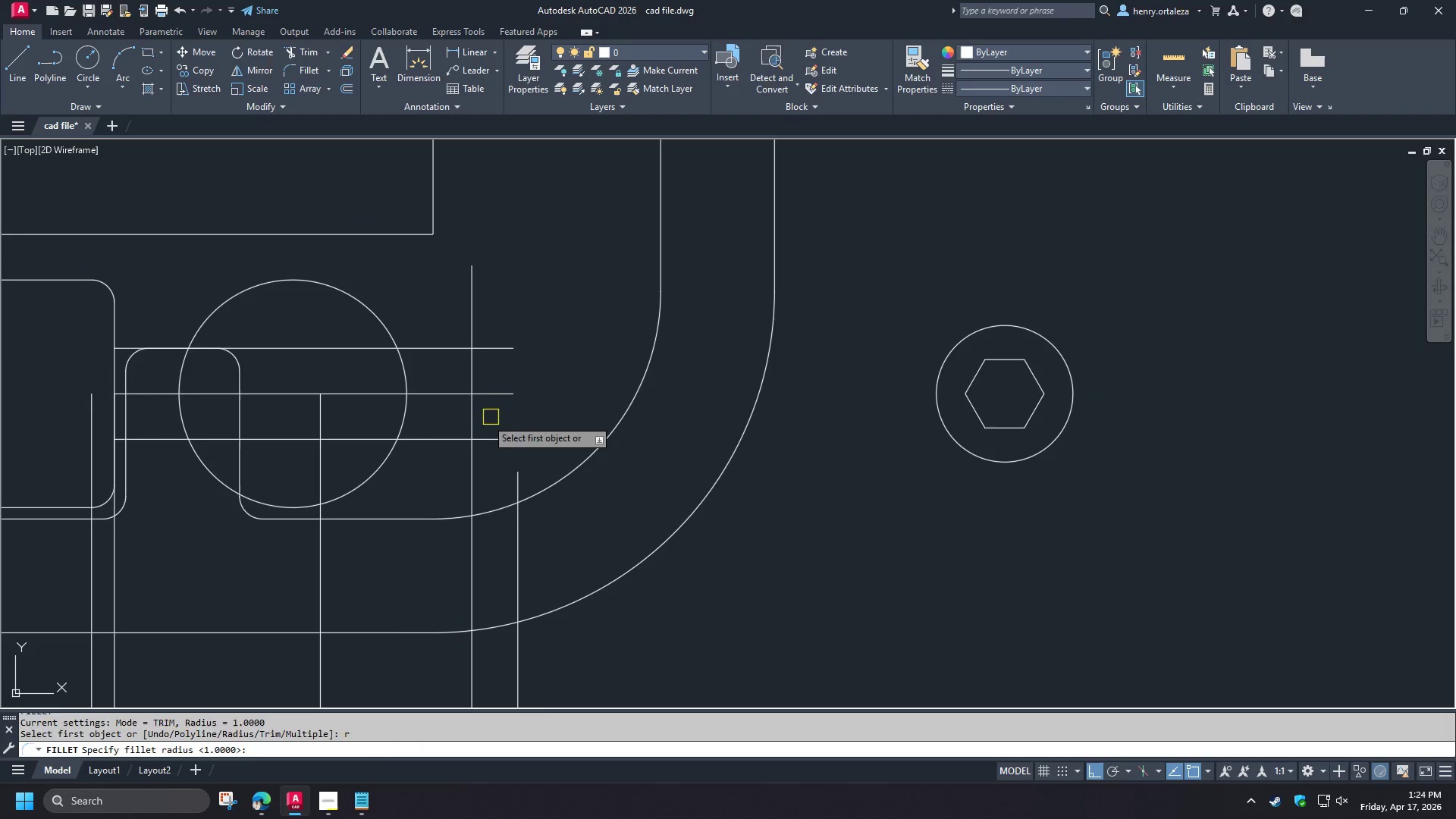 
key(Space)
 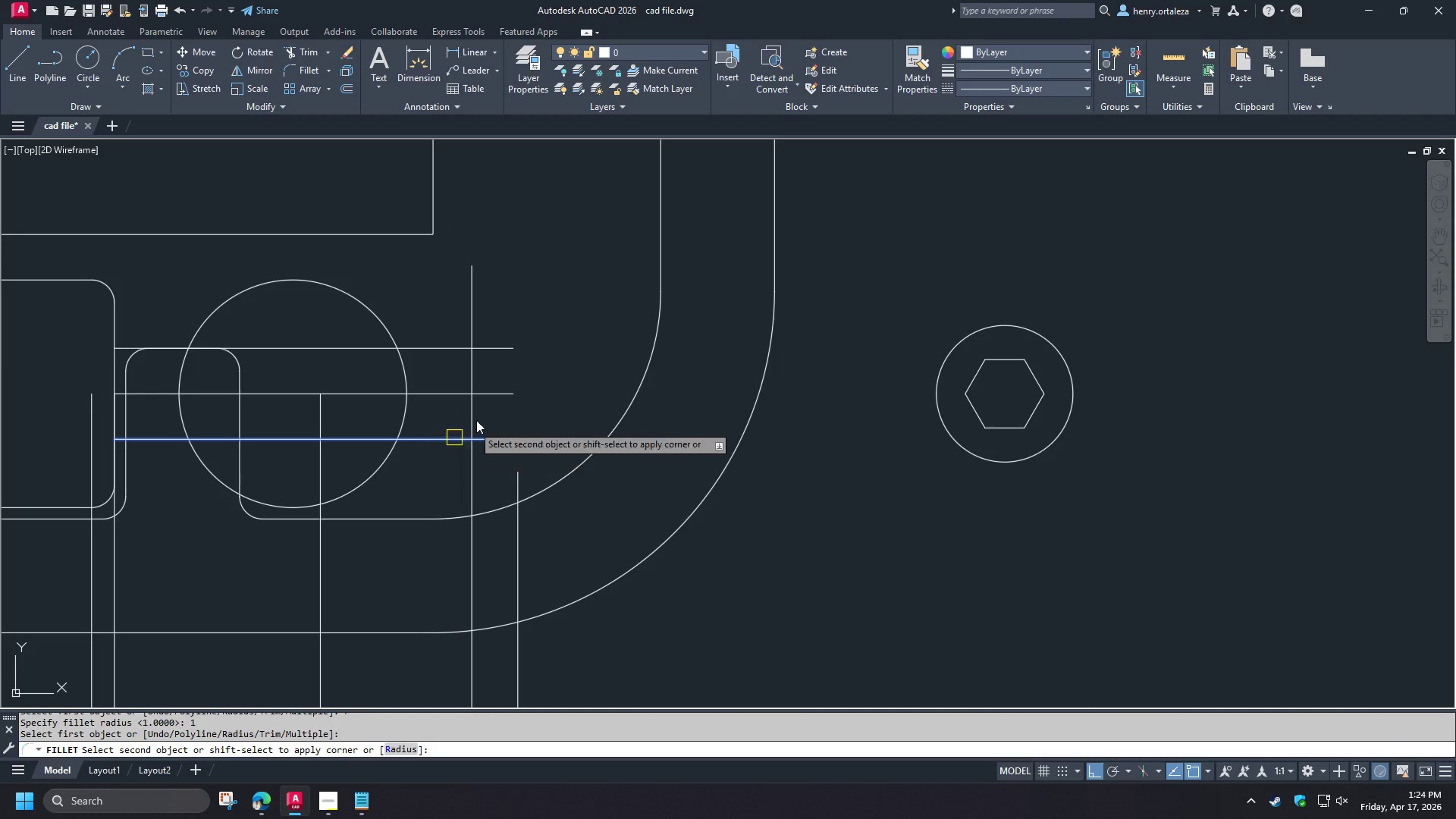 
double_click([476, 419])
 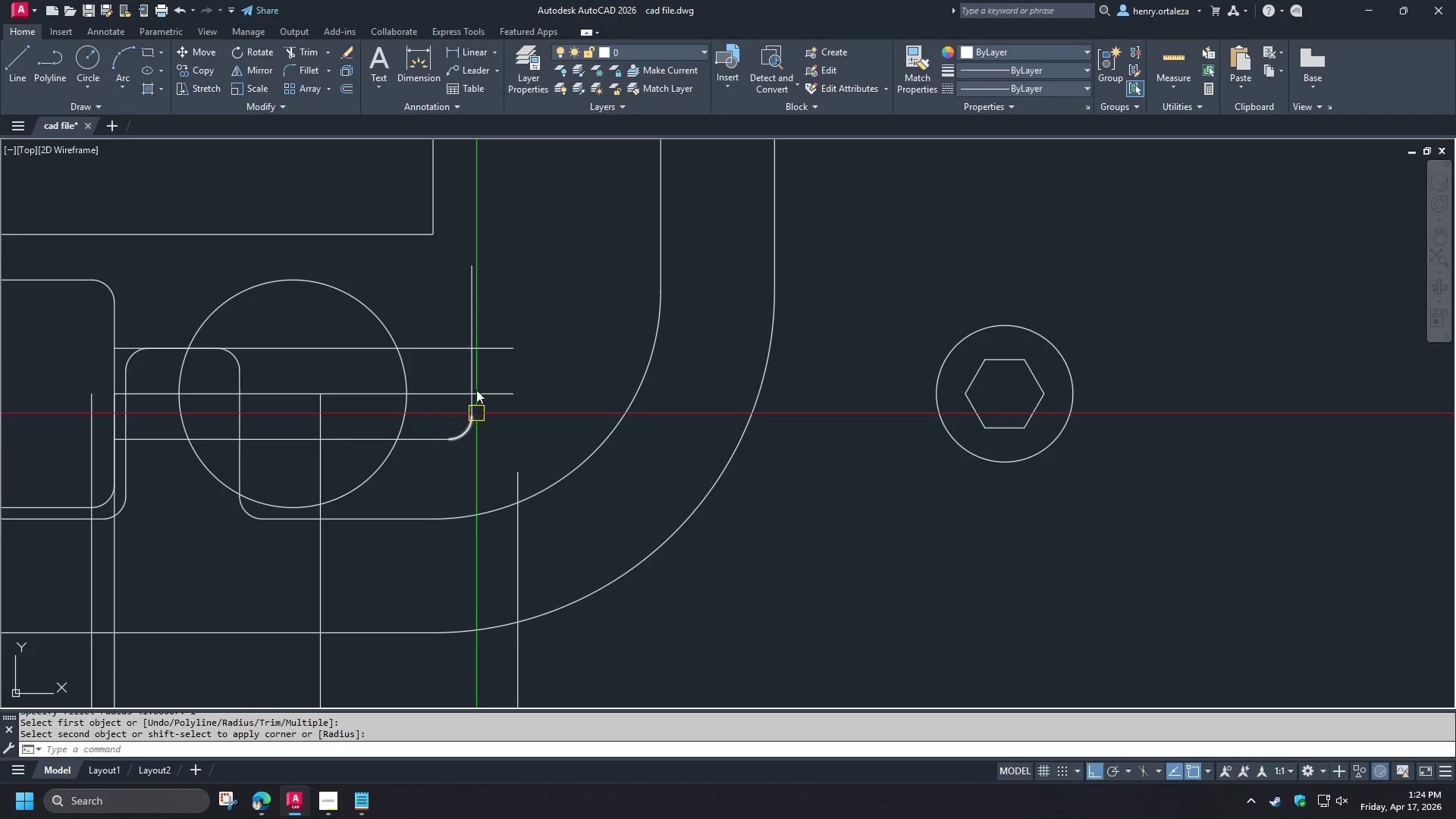 
key(Space)
 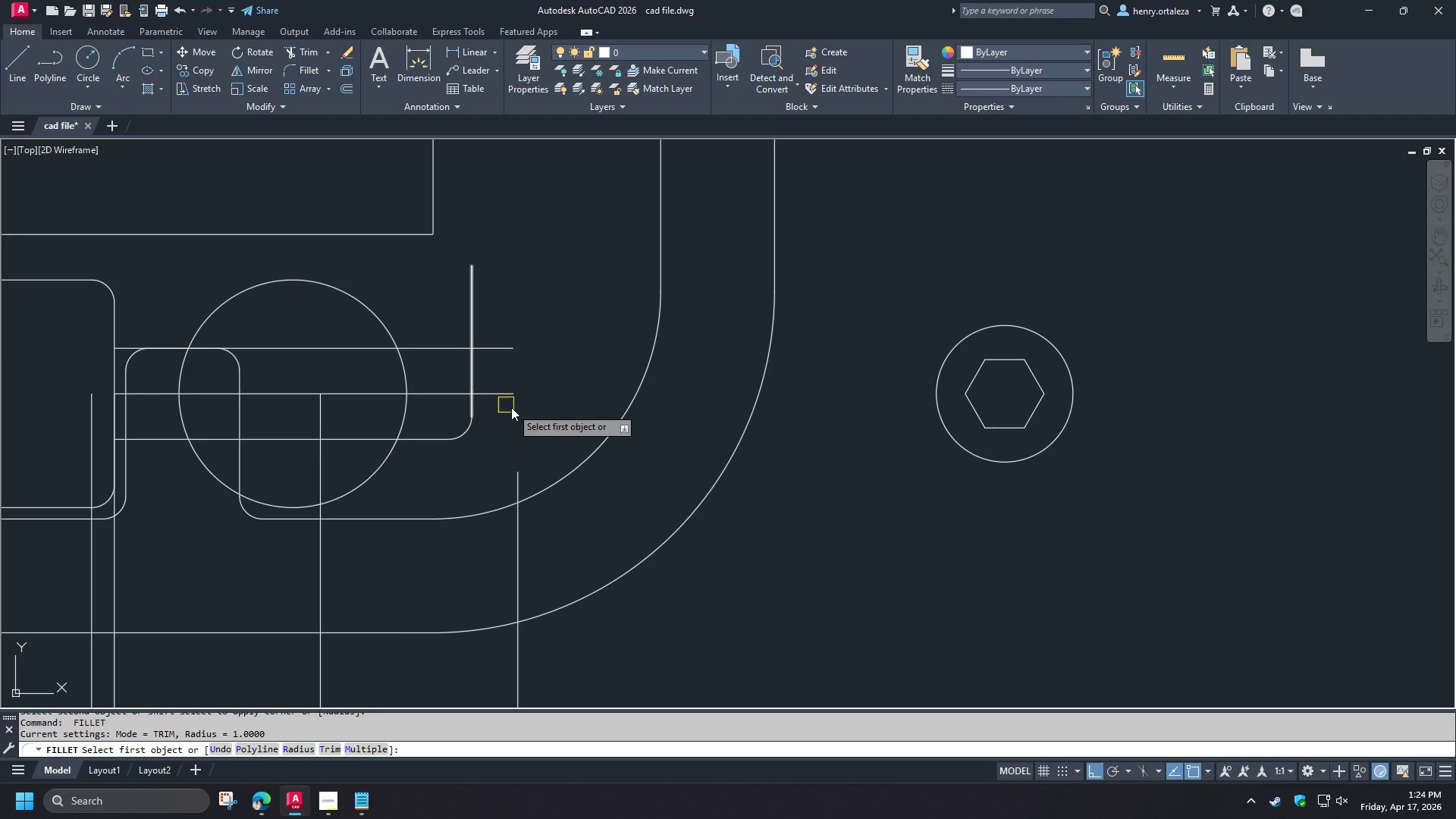 
key(Escape)
 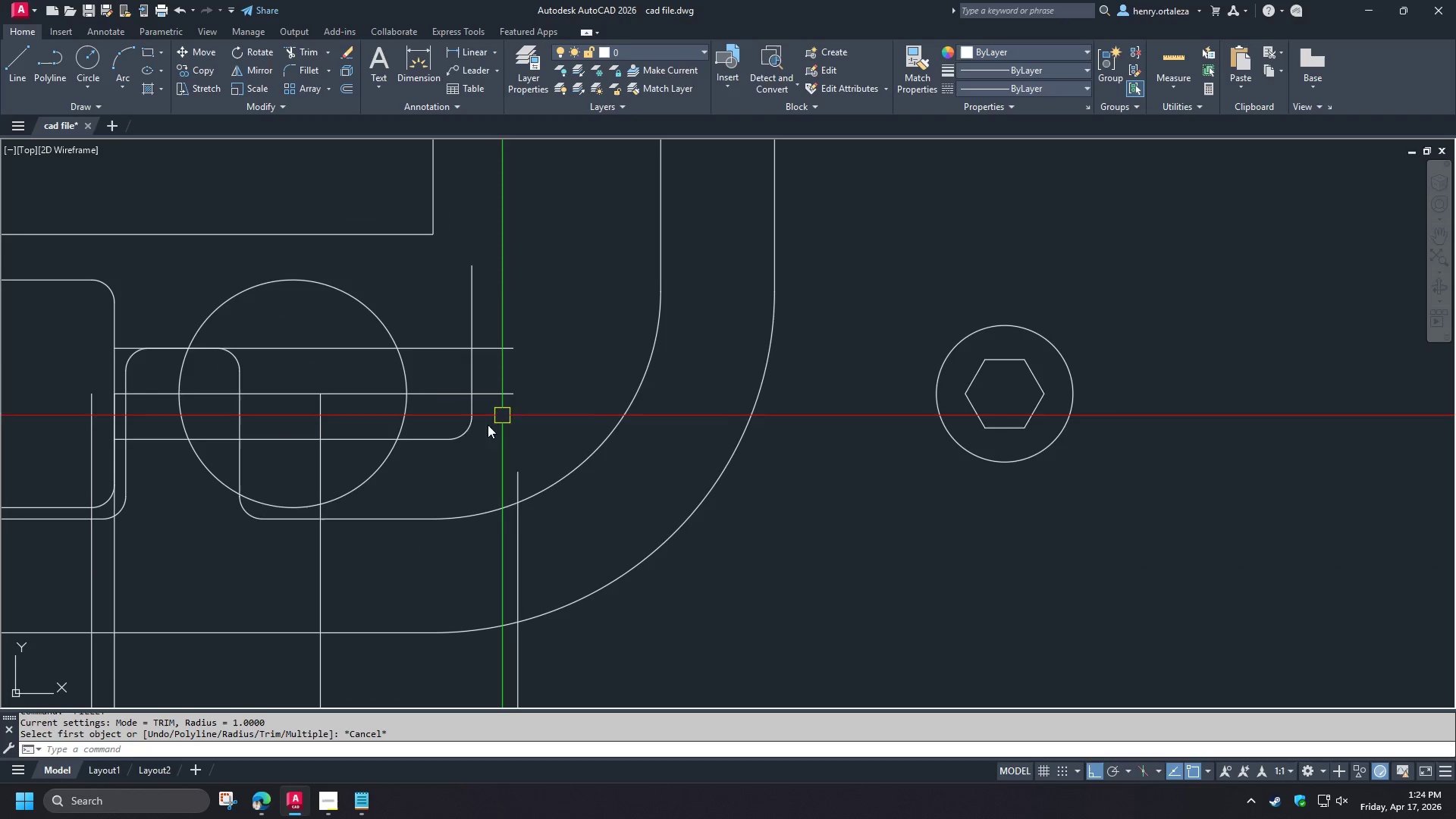 
left_click_drag(start_coordinate=[430, 411], to_coordinate=[482, 450])
 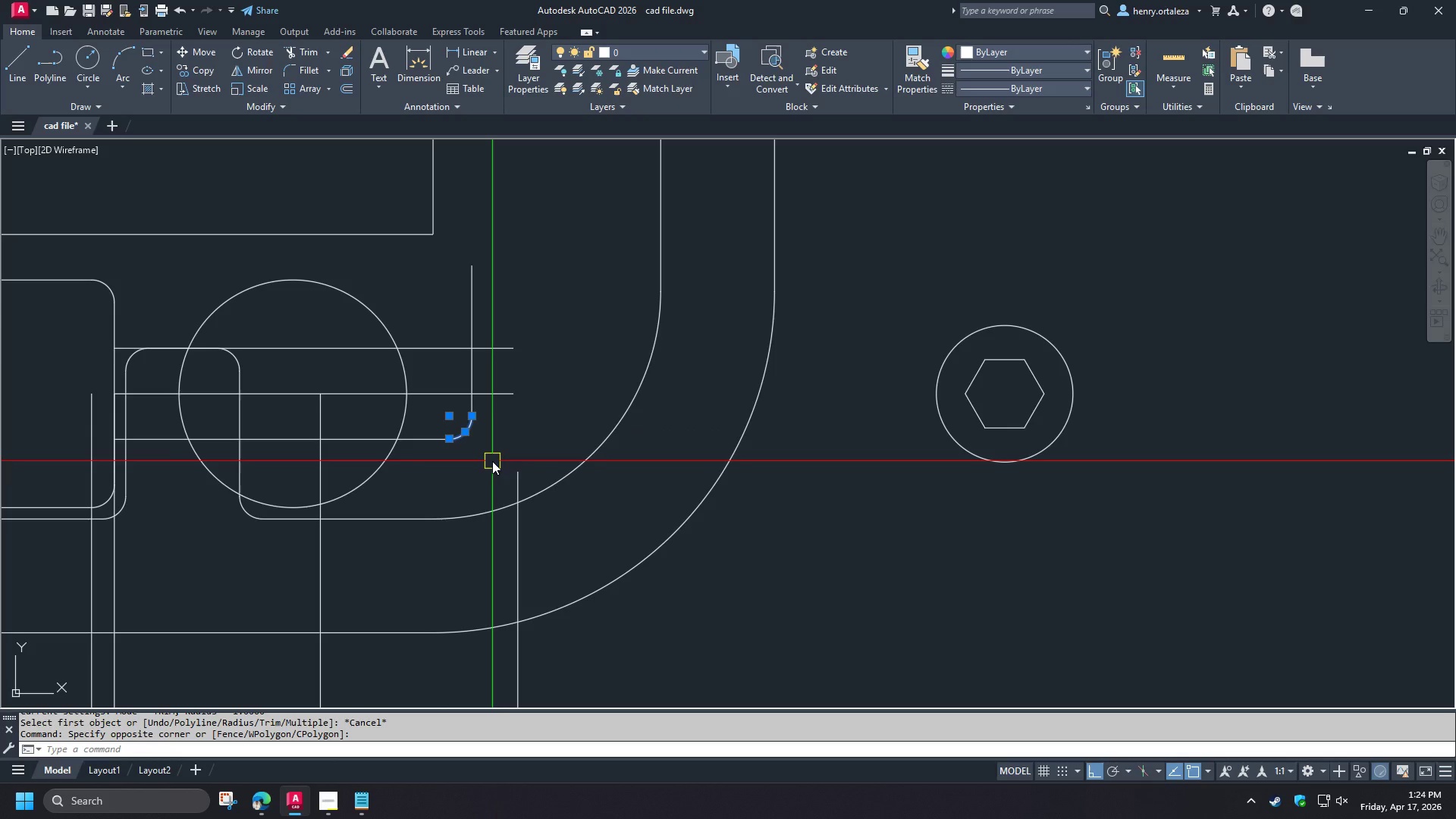 
key(E)
 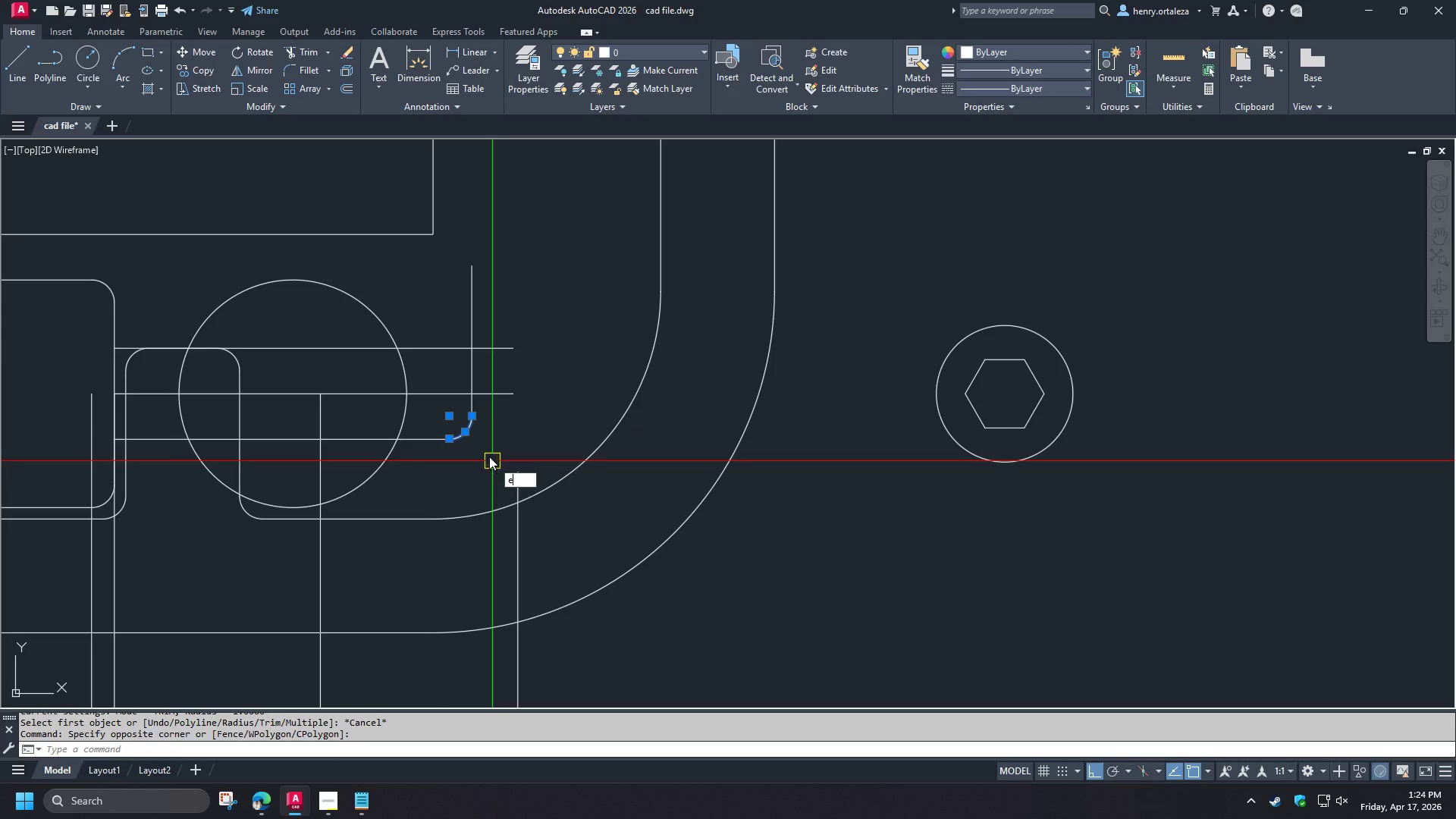 
key(Space)
 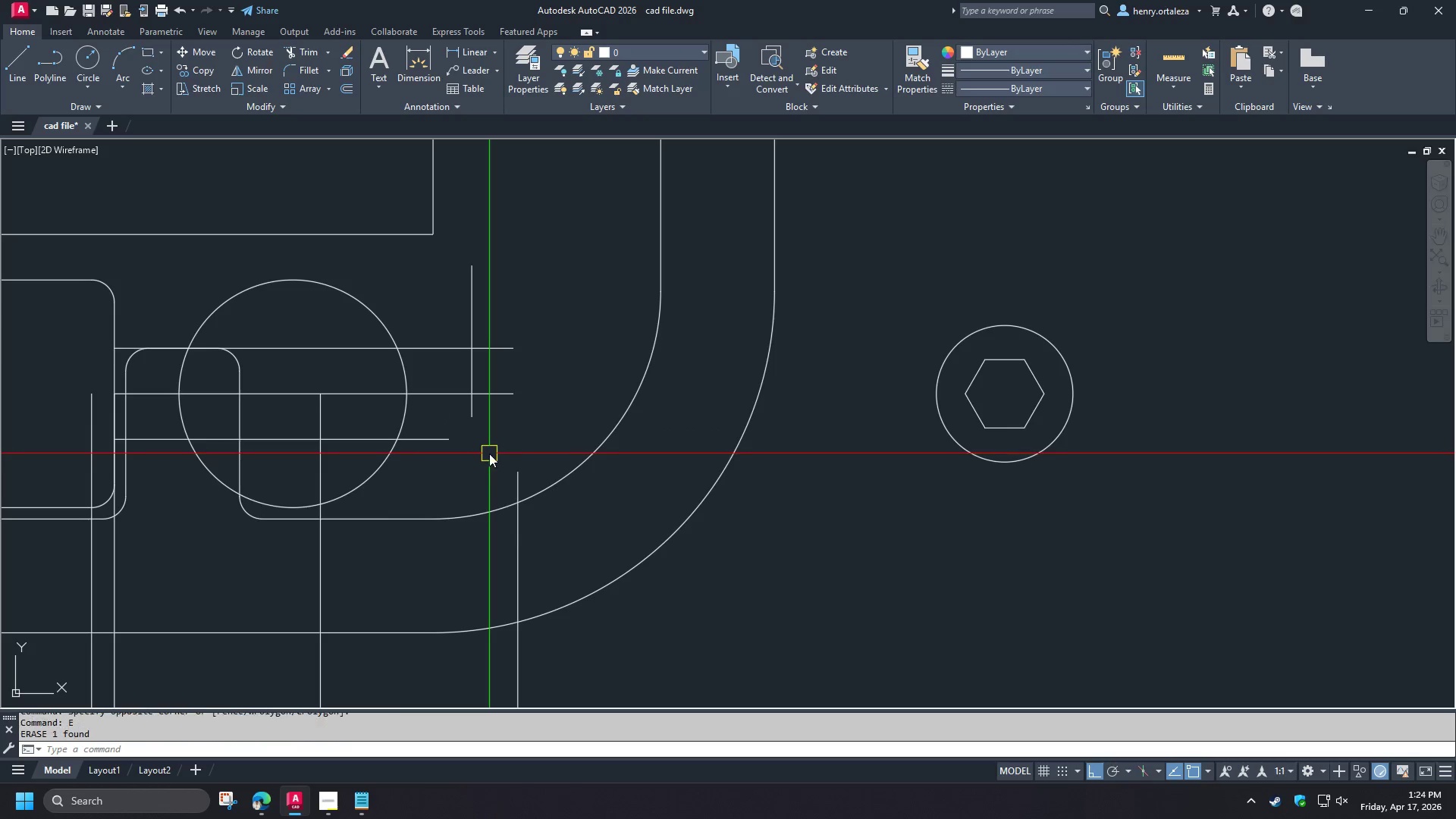 
key(F)
 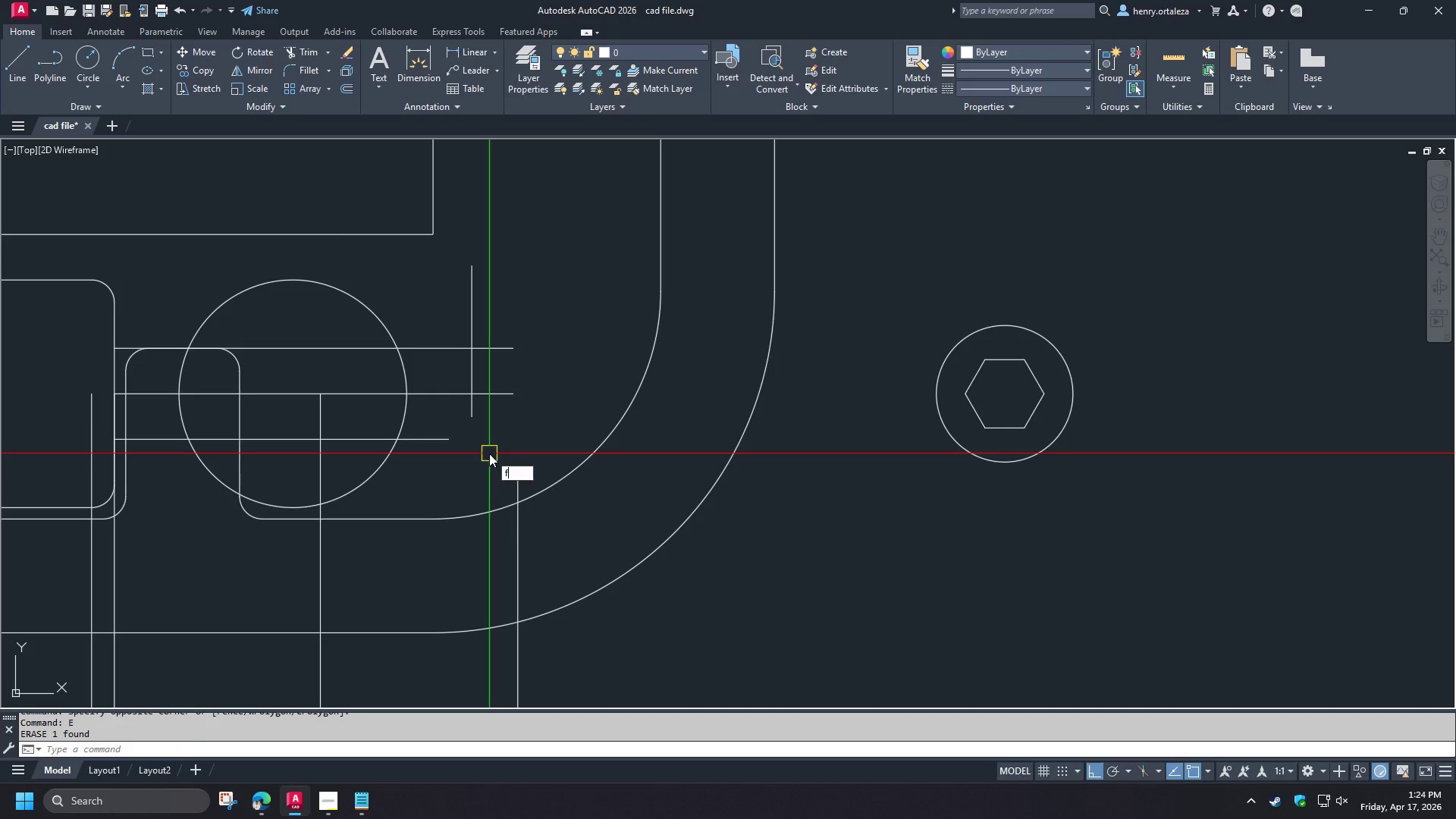 
key(Space)
 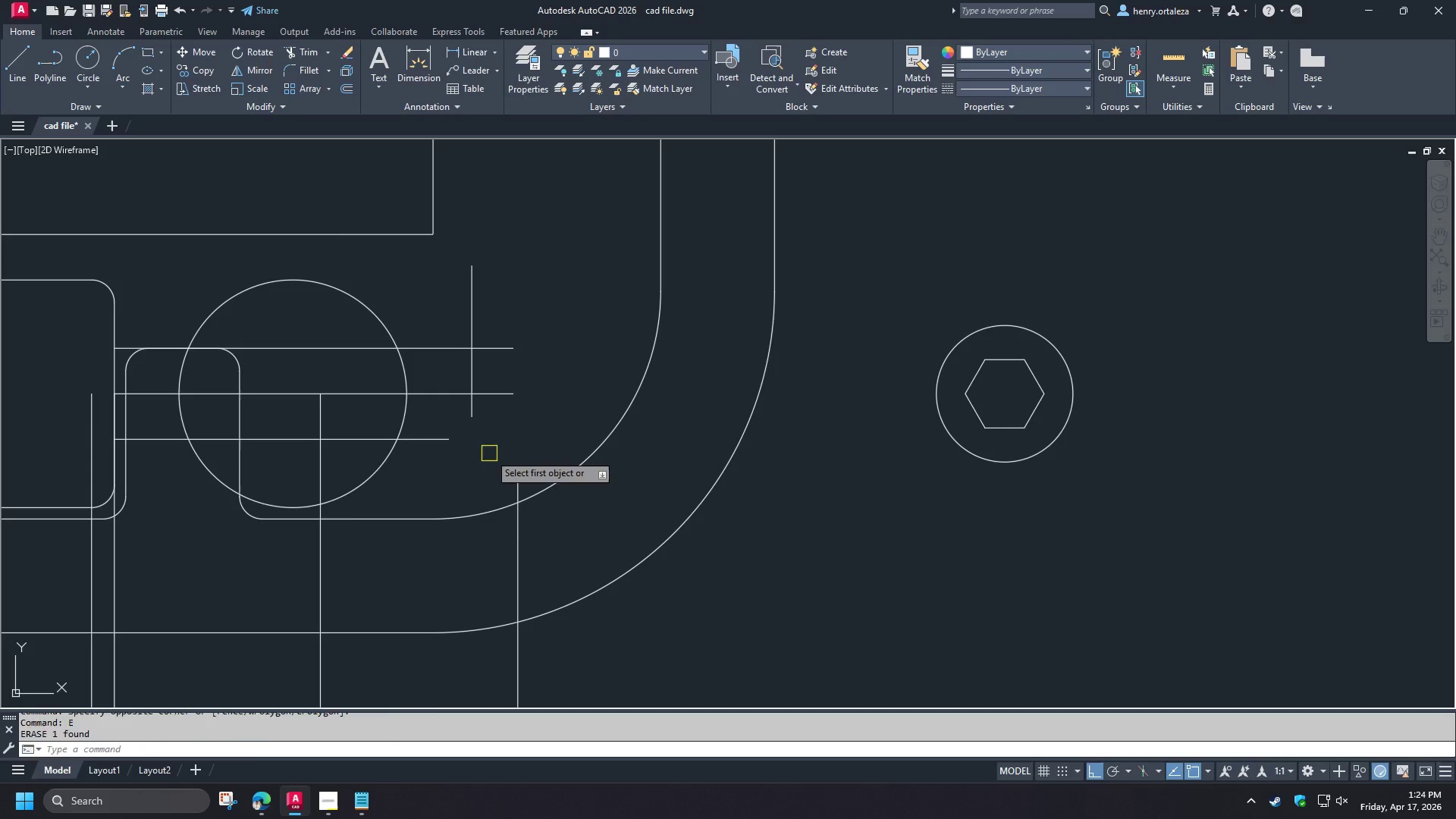 
key(R)
 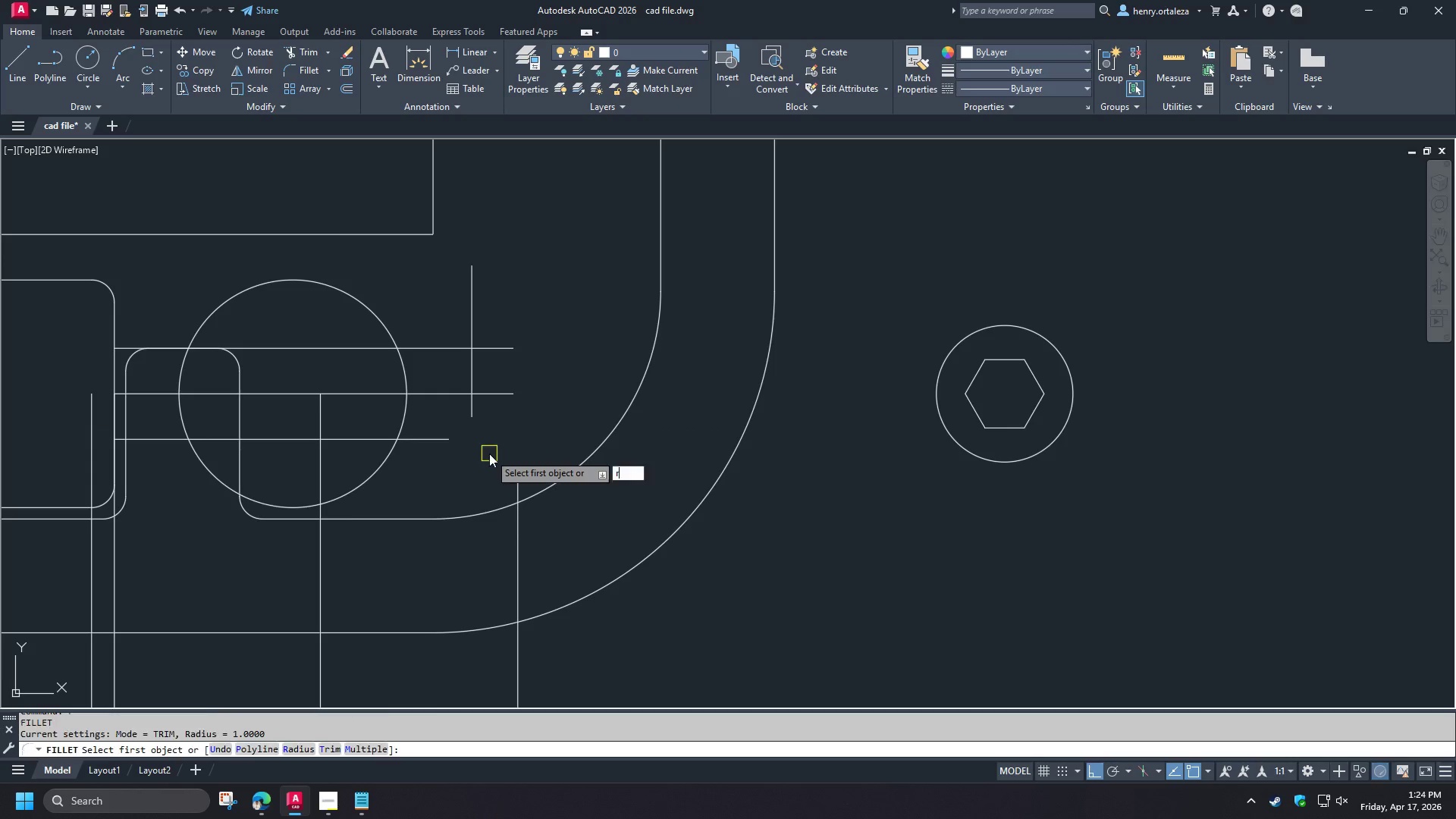 
key(Space)
 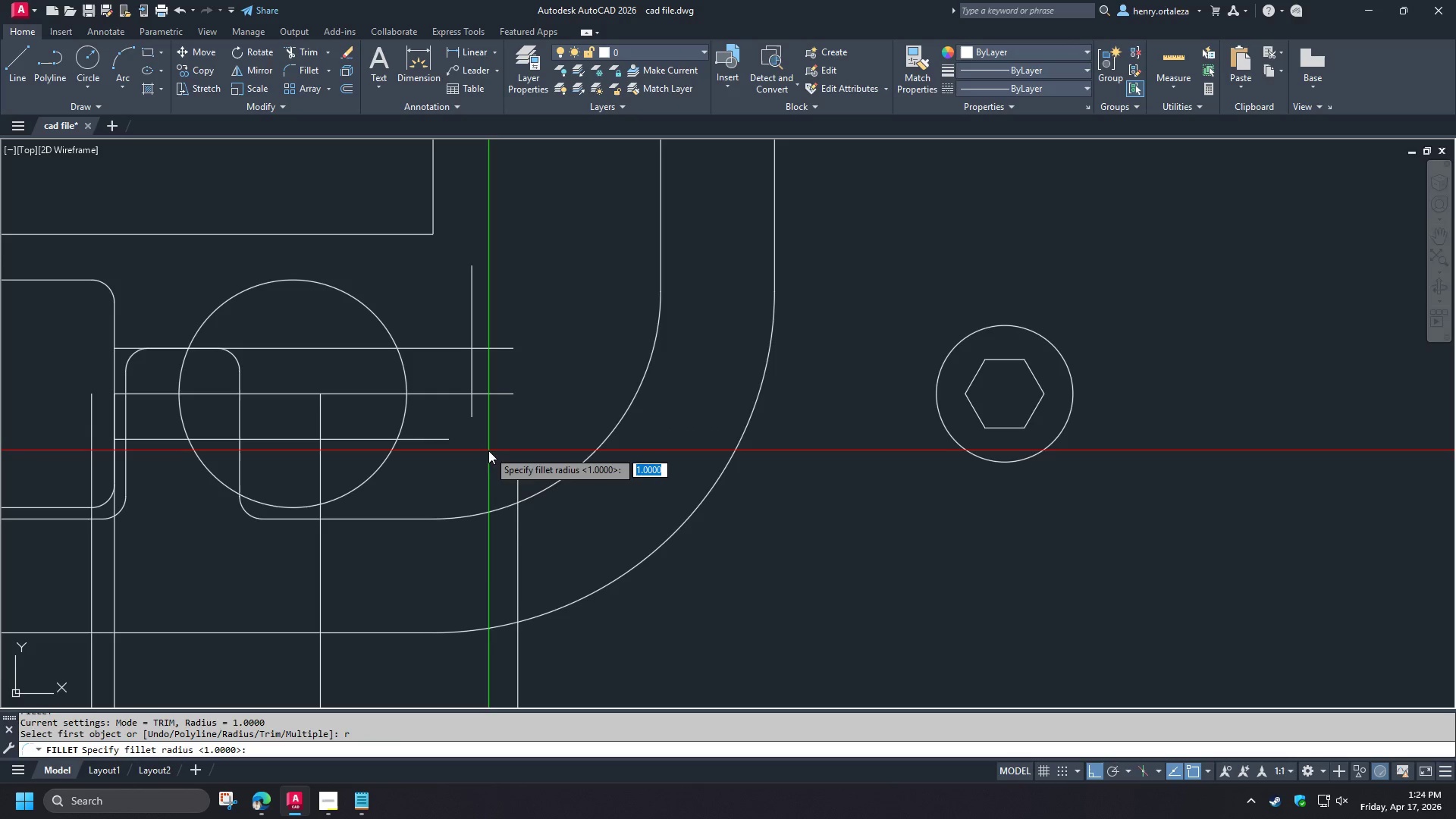 
key(0)
 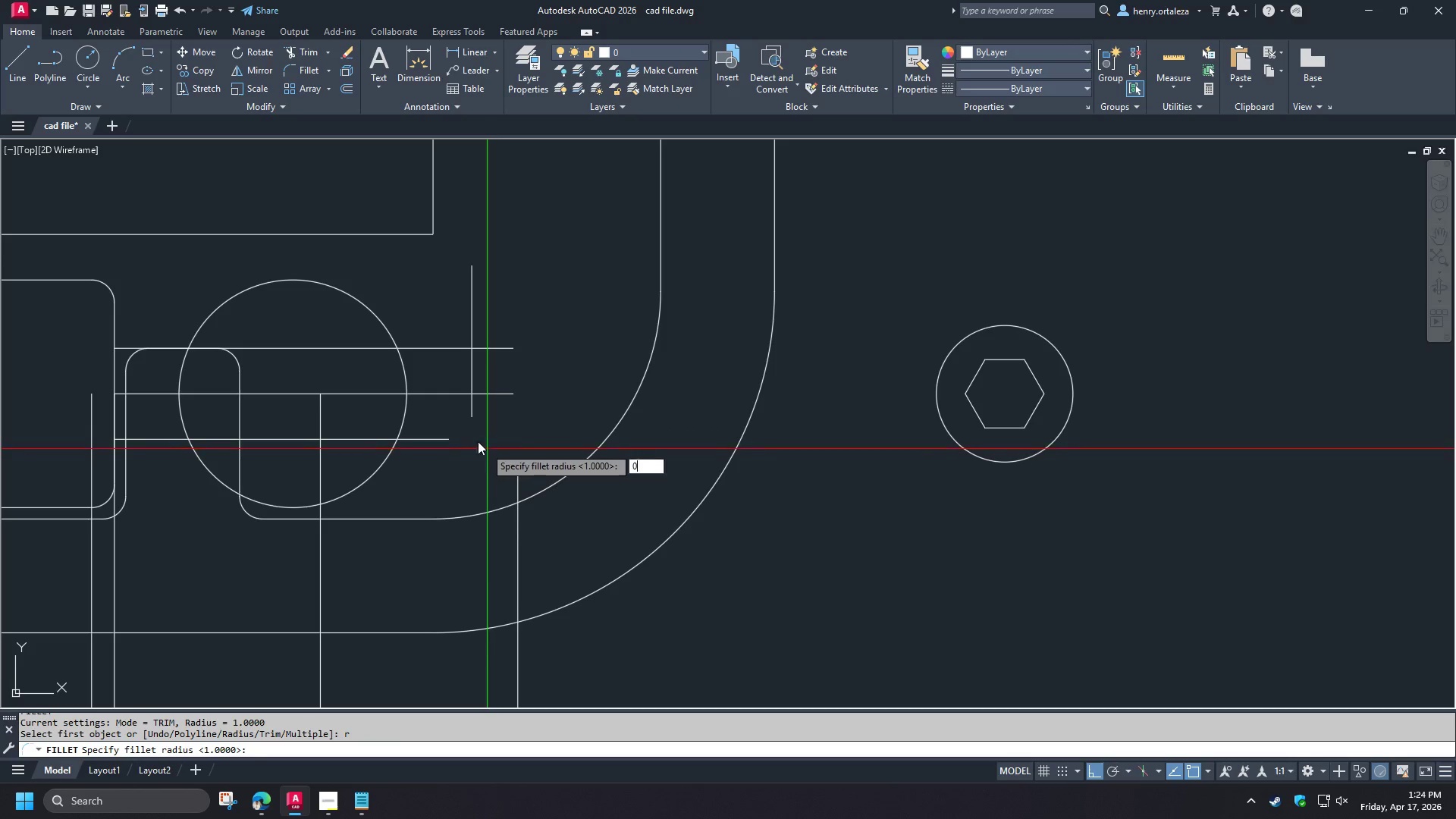 
key(Space)
 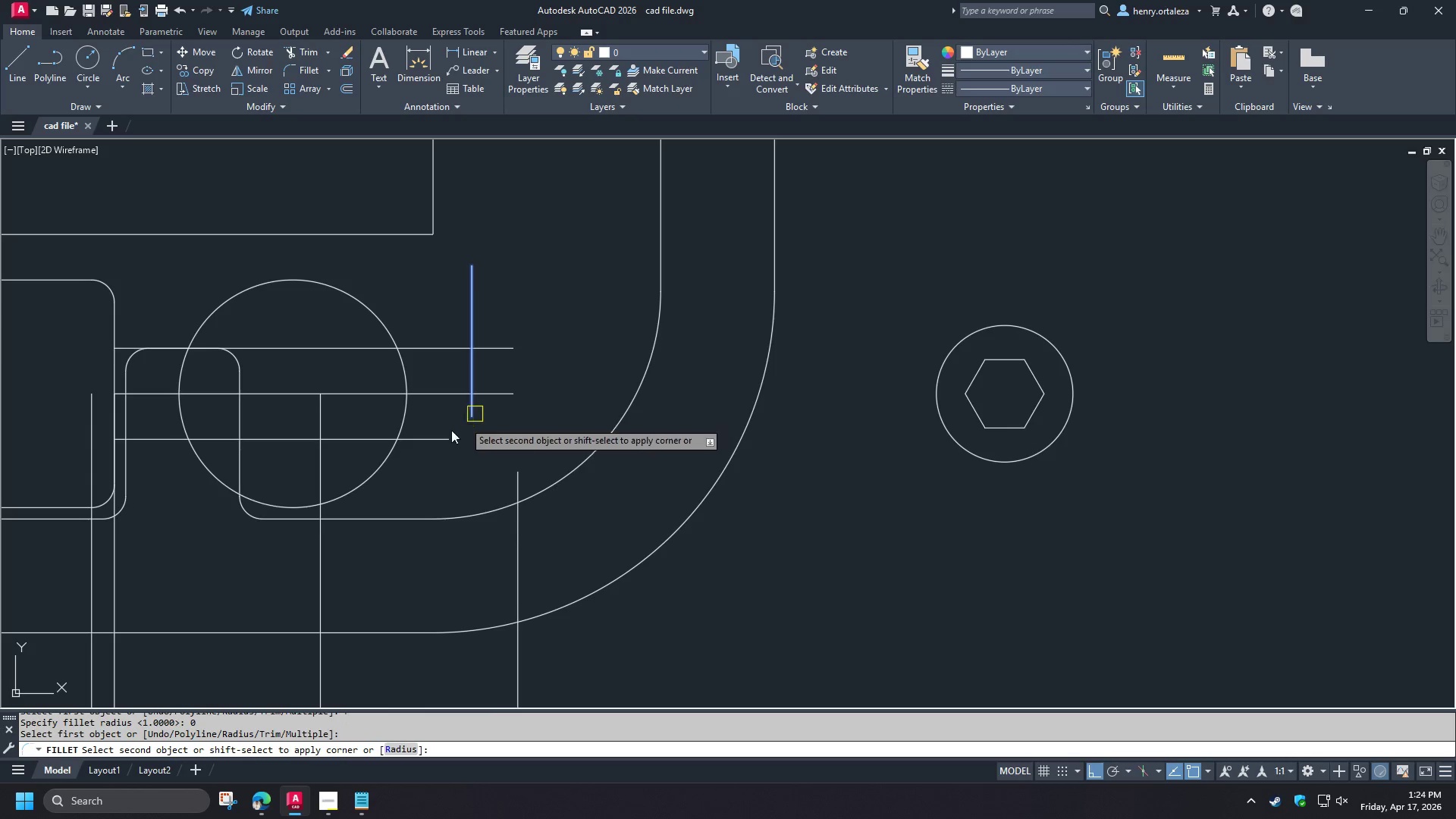 
double_click([441, 438])
 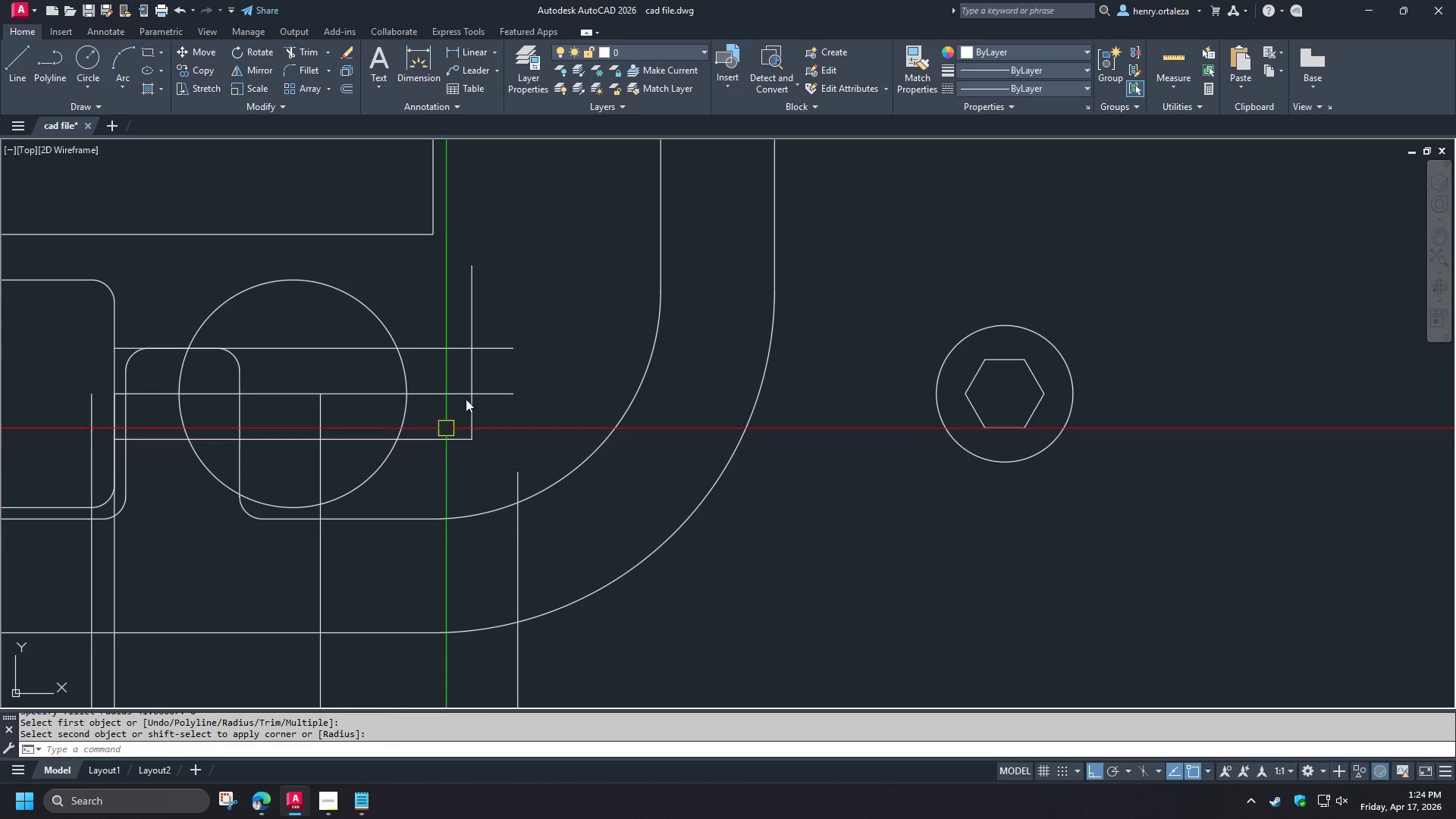 
key(Space)
 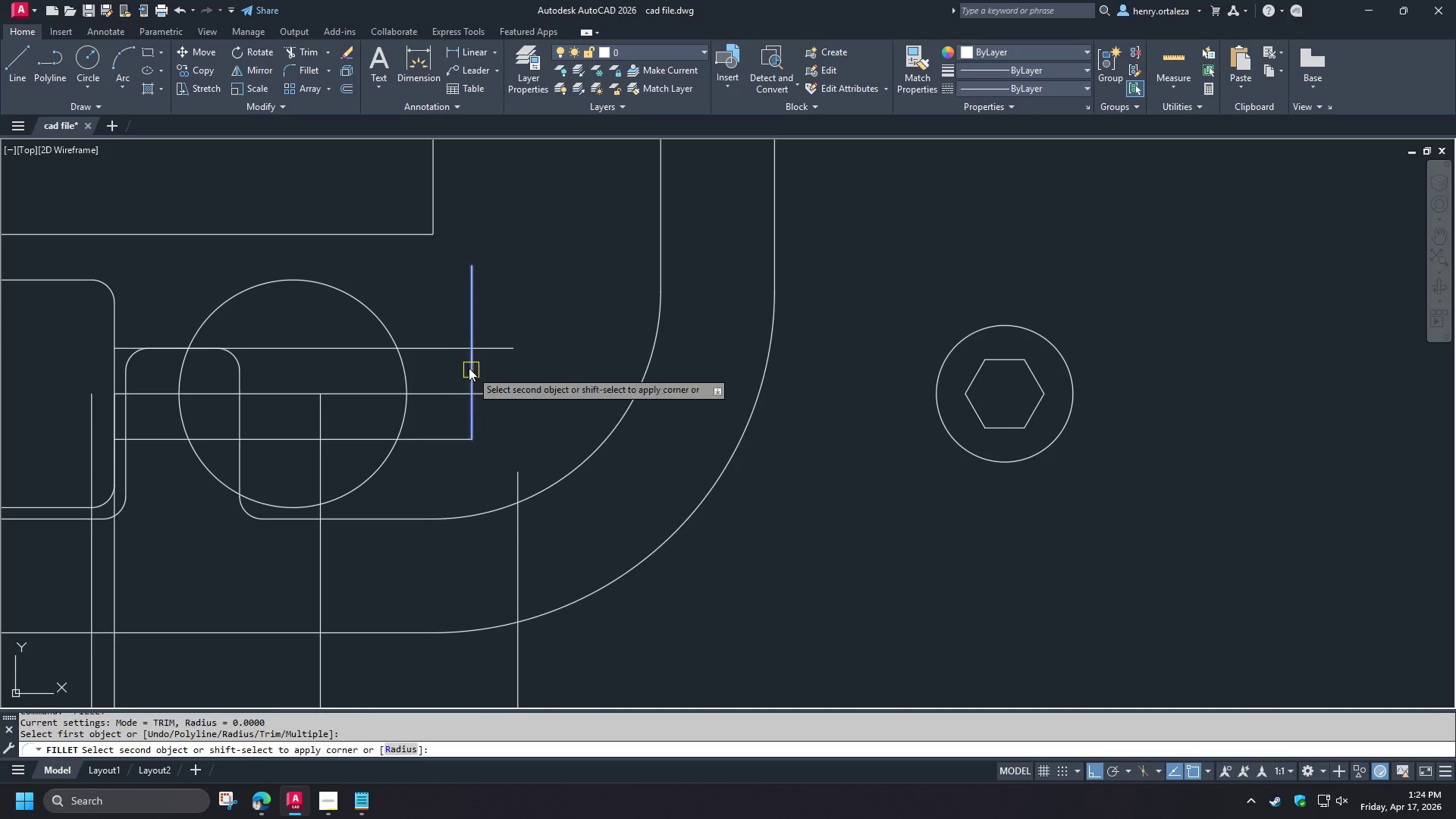 
double_click([439, 344])
 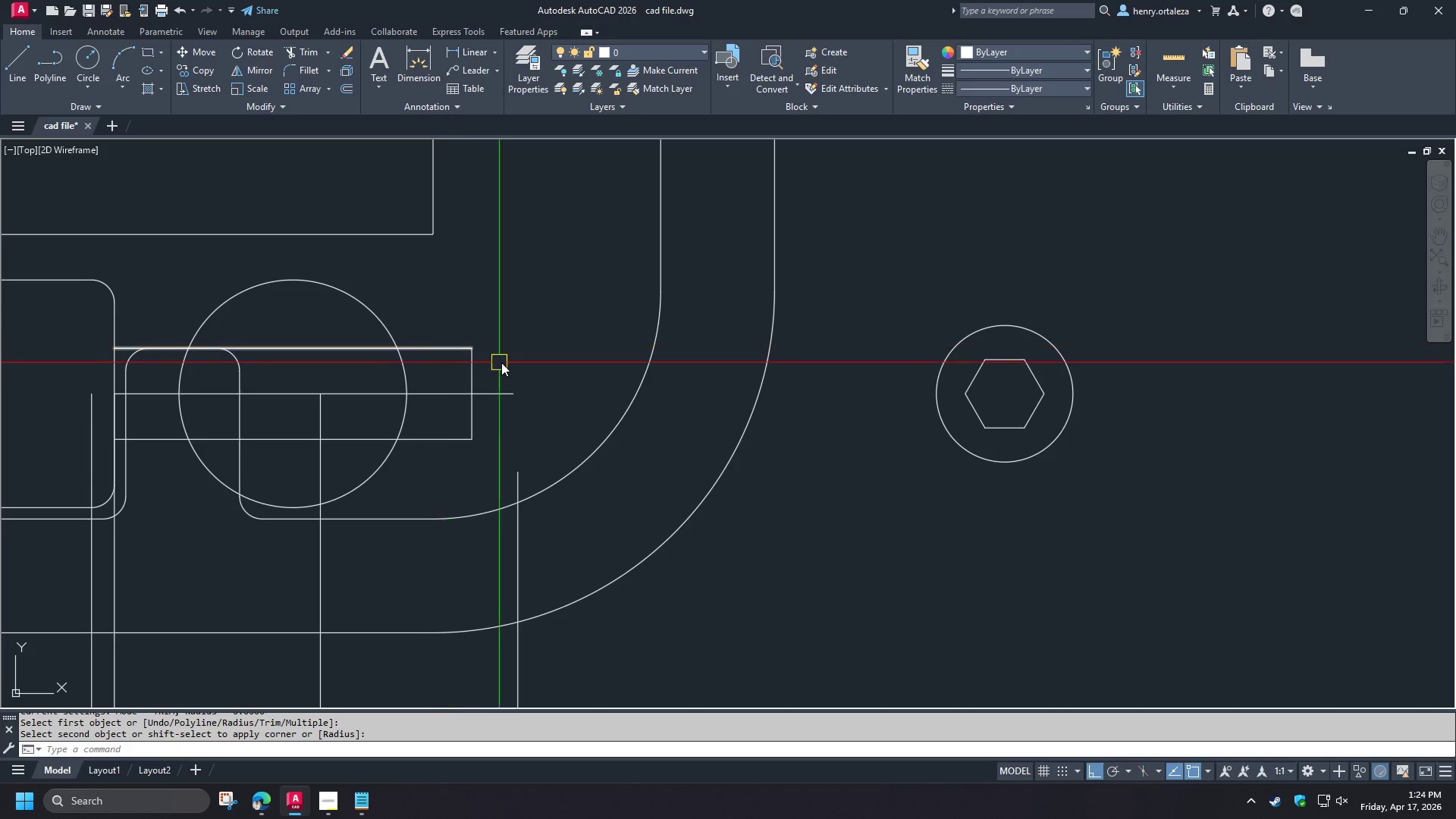 
scroll: coordinate [507, 367], scroll_direction: down, amount: 2.0
 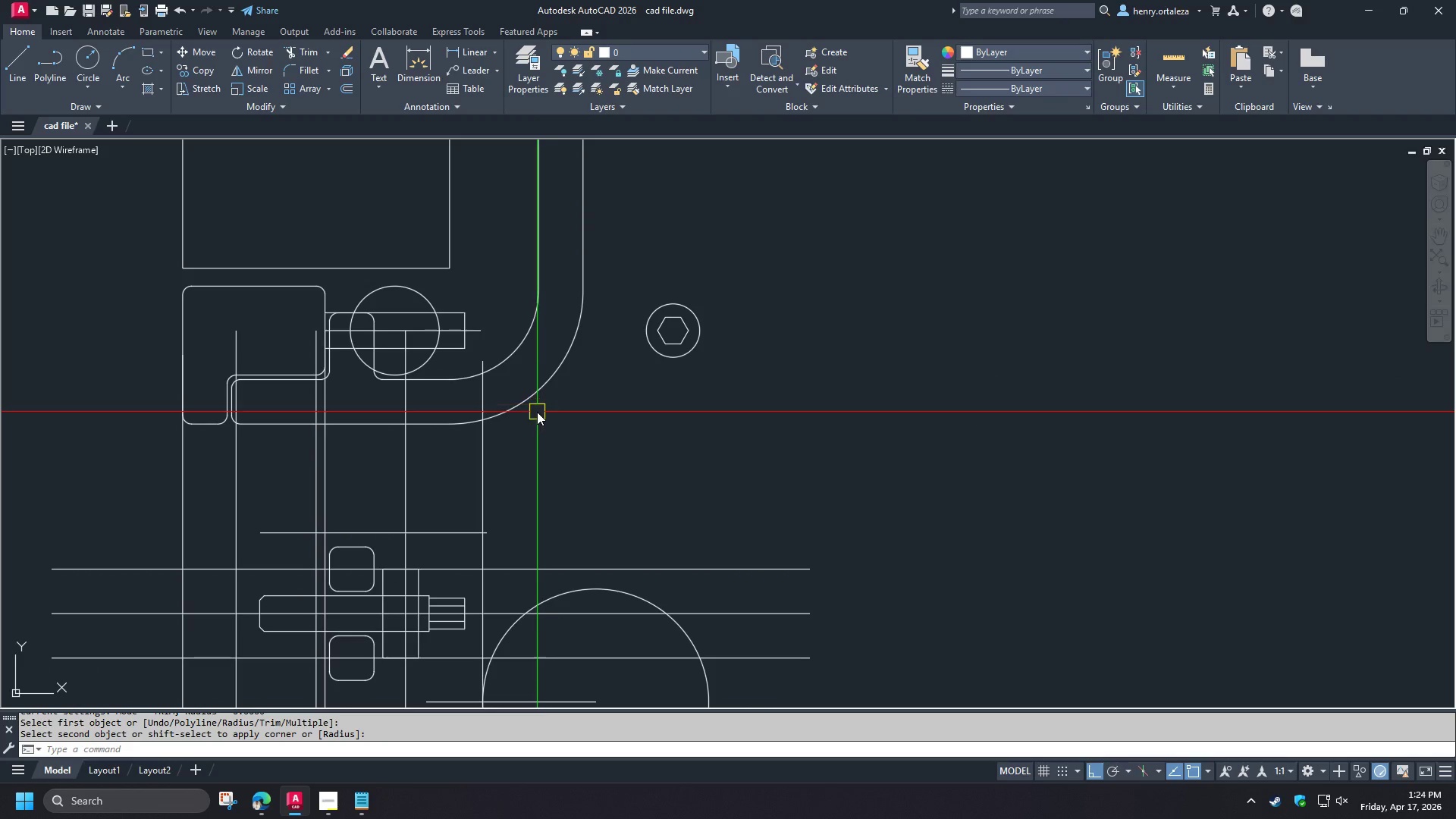 
scroll: coordinate [271, 638], scroll_direction: up, amount: 1.0
 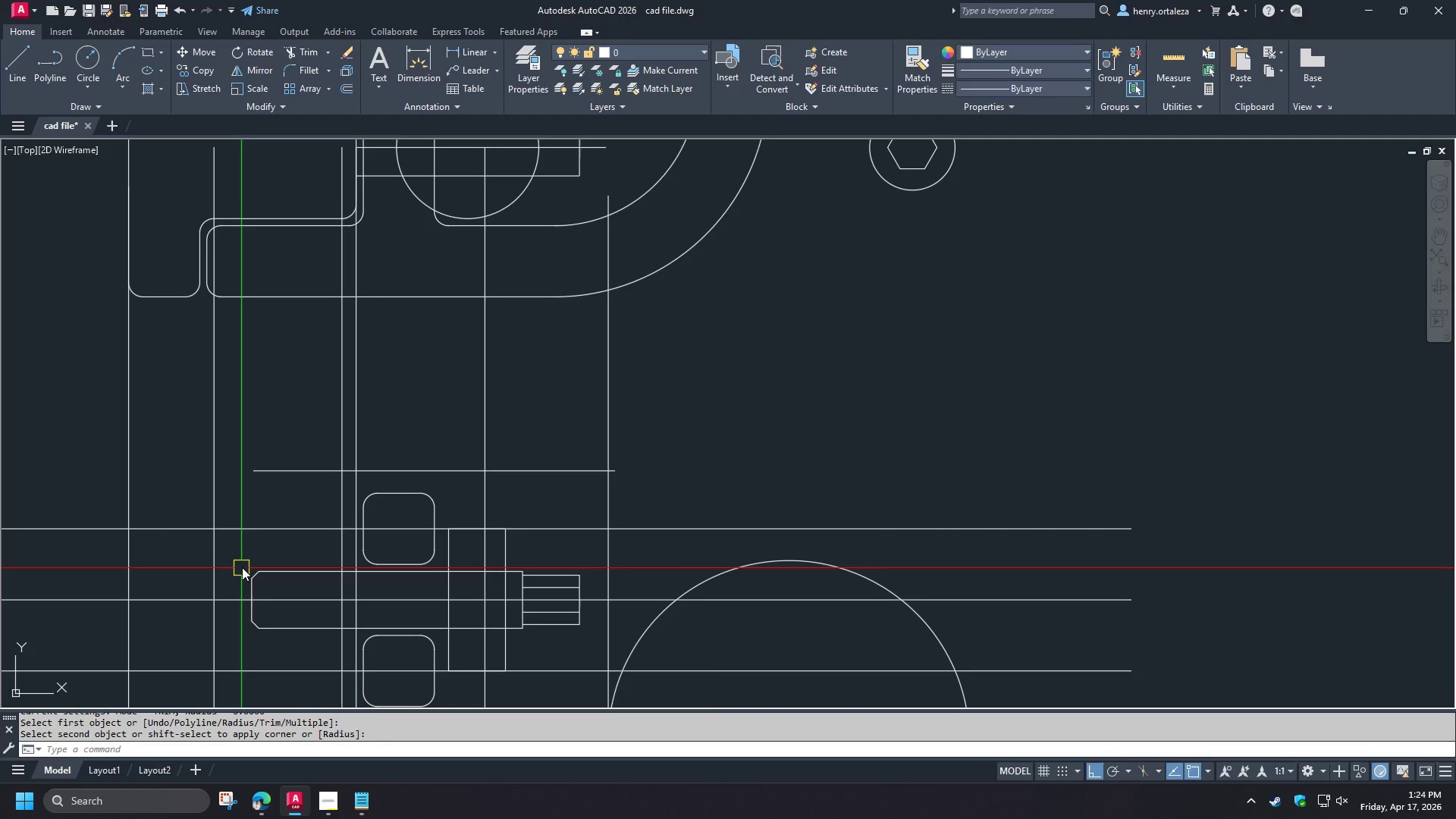 
scroll: coordinate [290, 526], scroll_direction: down, amount: 1.0
 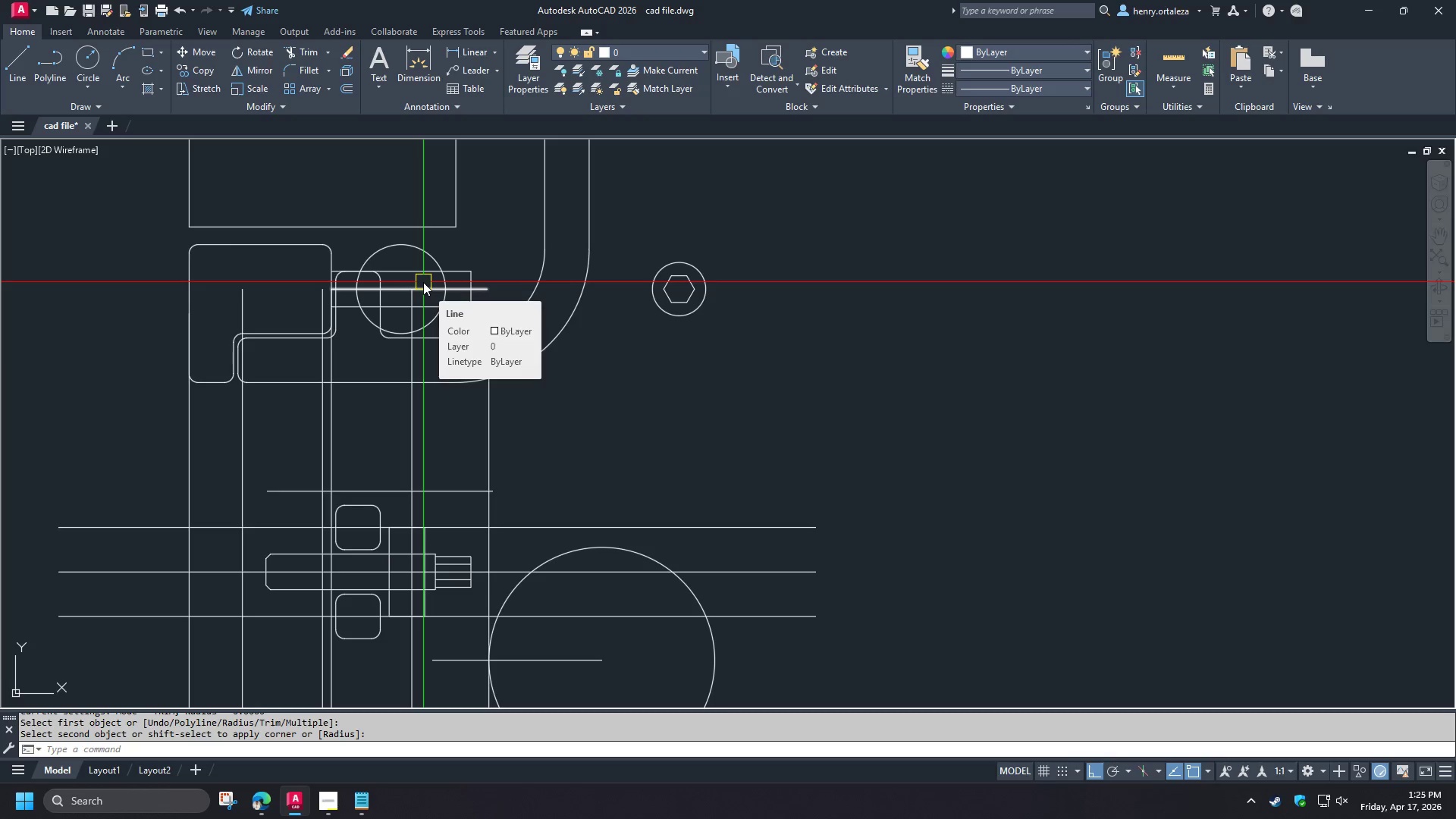 
scroll: coordinate [265, 571], scroll_direction: up, amount: 2.0
 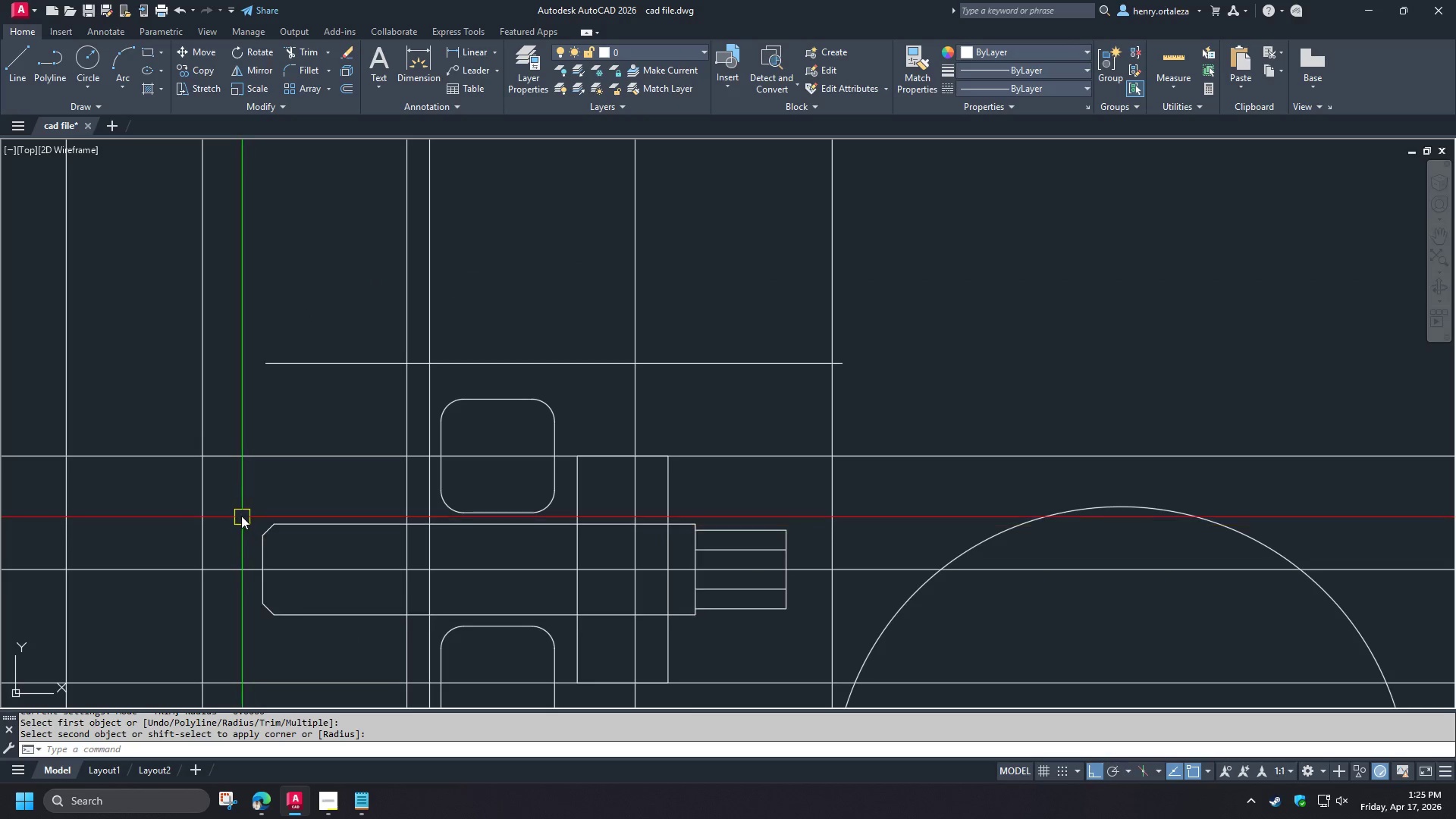 
left_click([241, 513])
 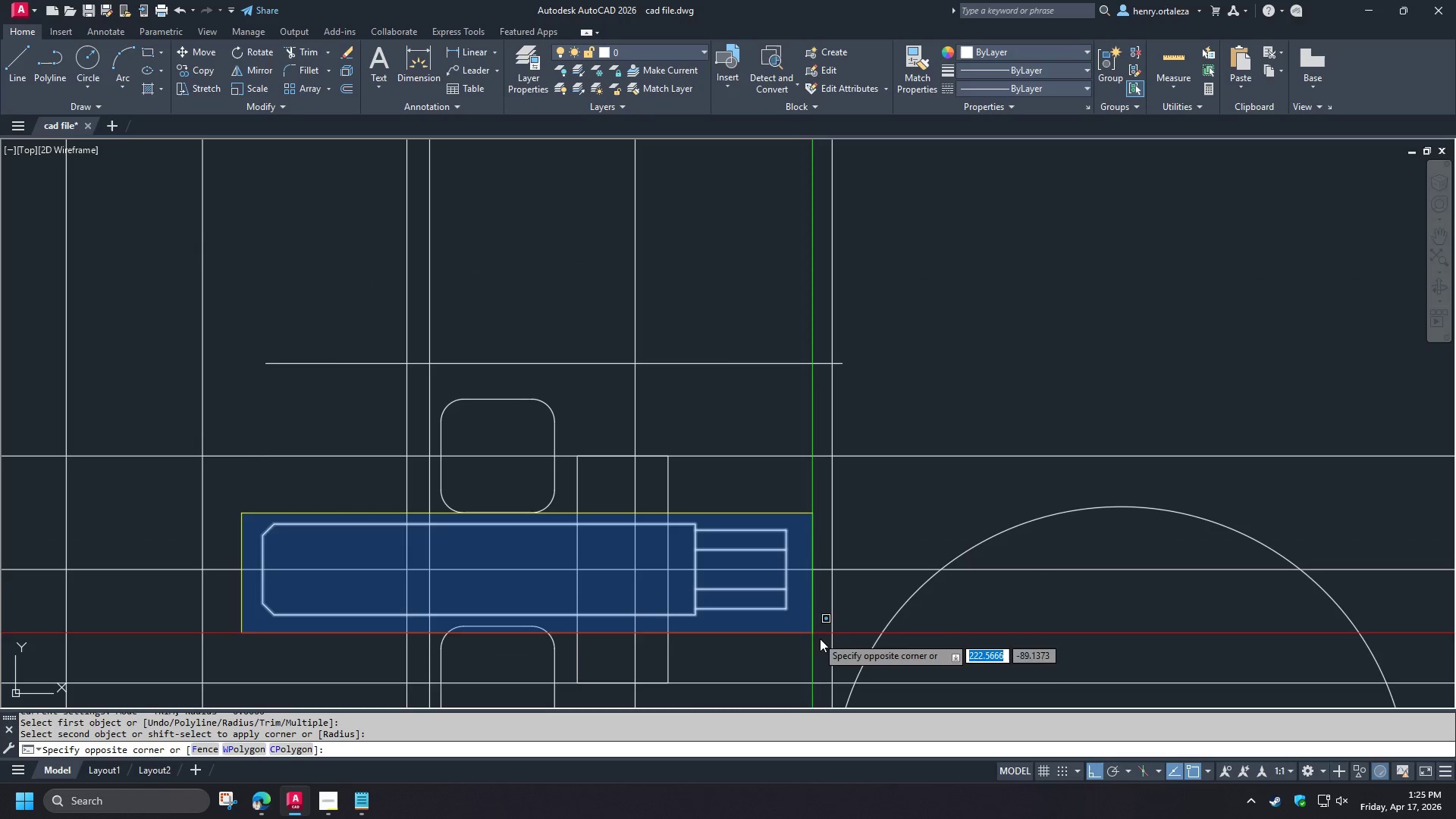 
left_click([822, 643])
 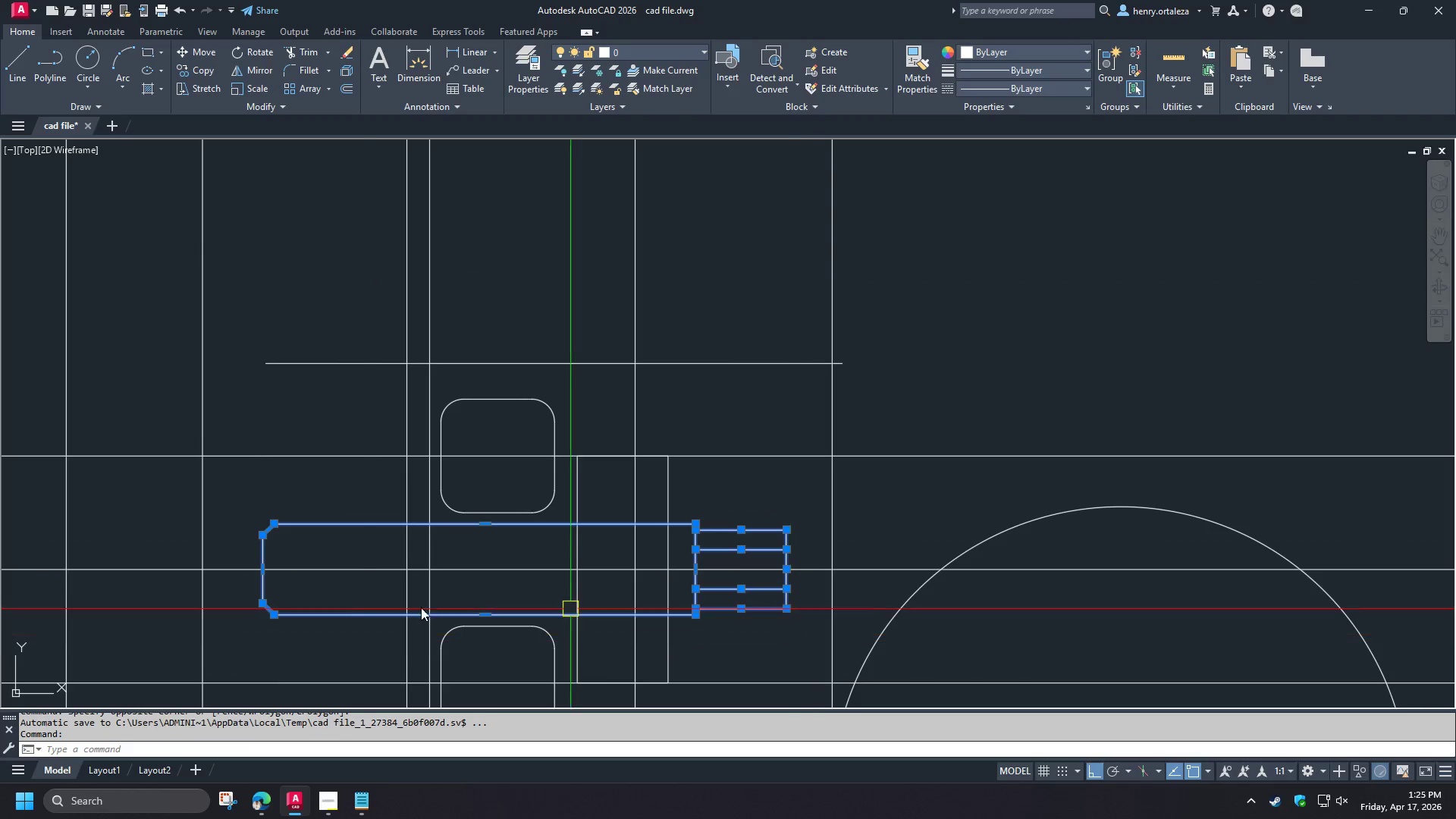 
scroll: coordinate [287, 601], scroll_direction: down, amount: 2.0
 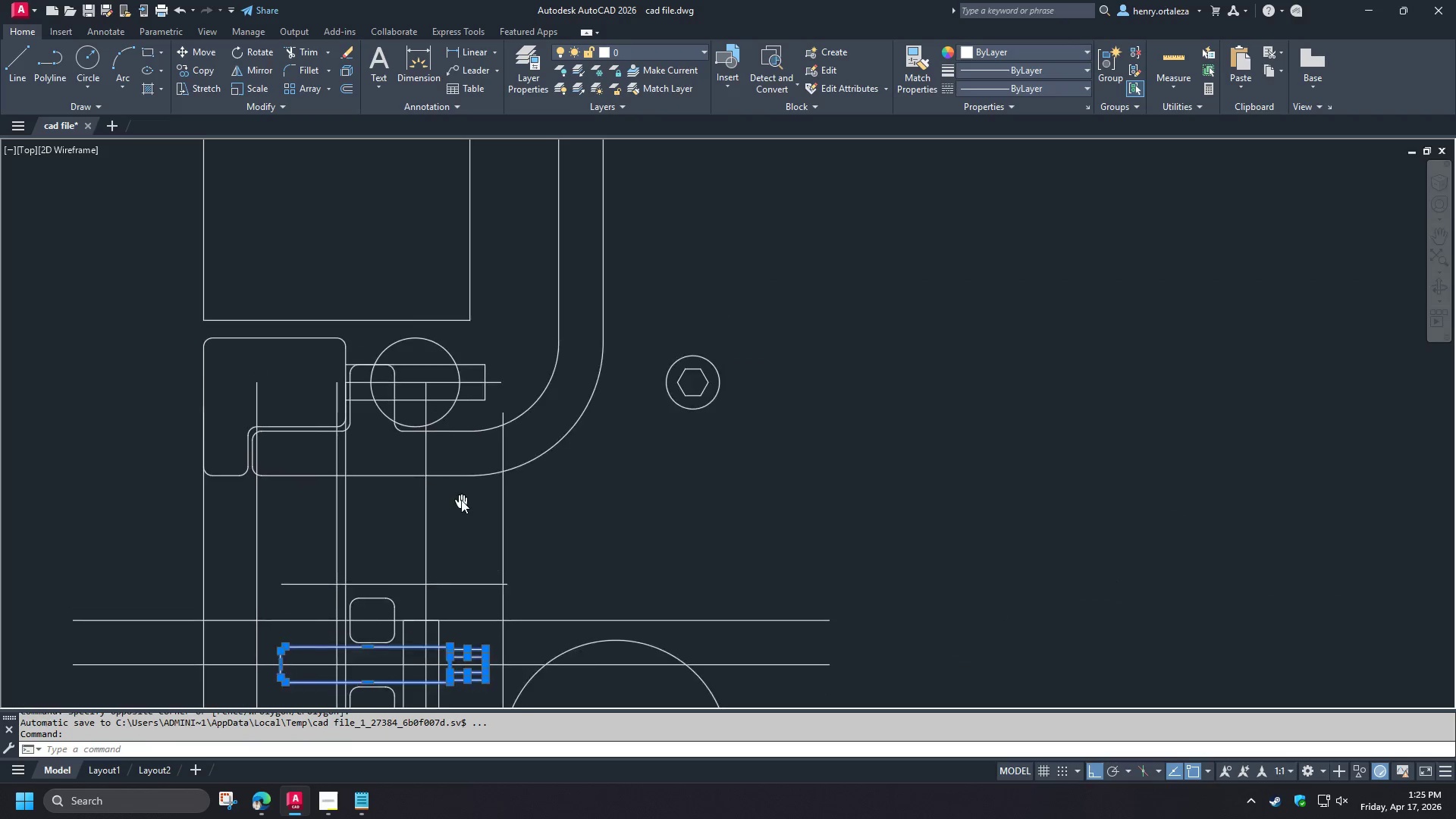 
key(Escape)
 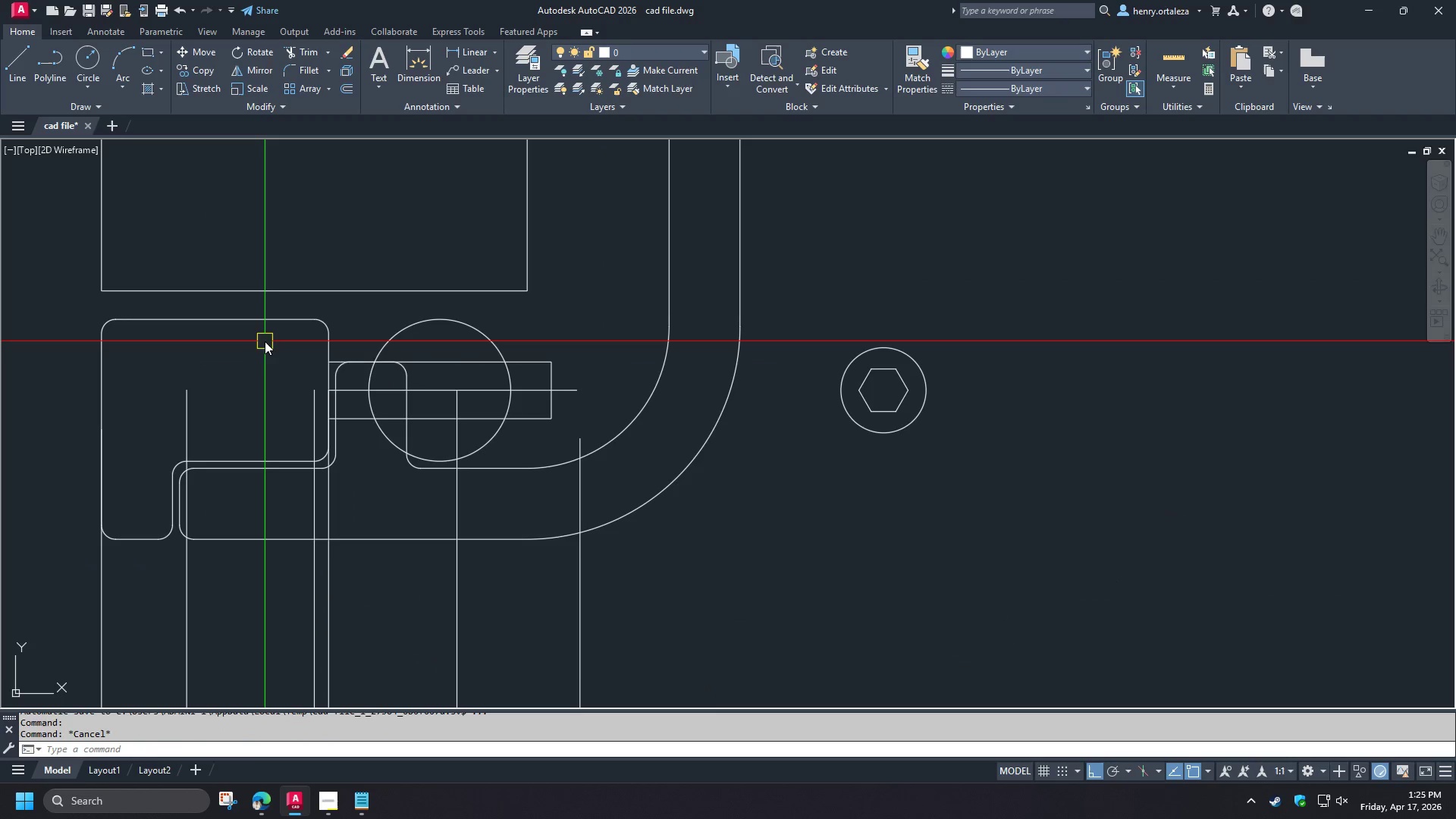 
scroll: coordinate [372, 368], scroll_direction: up, amount: 1.0
 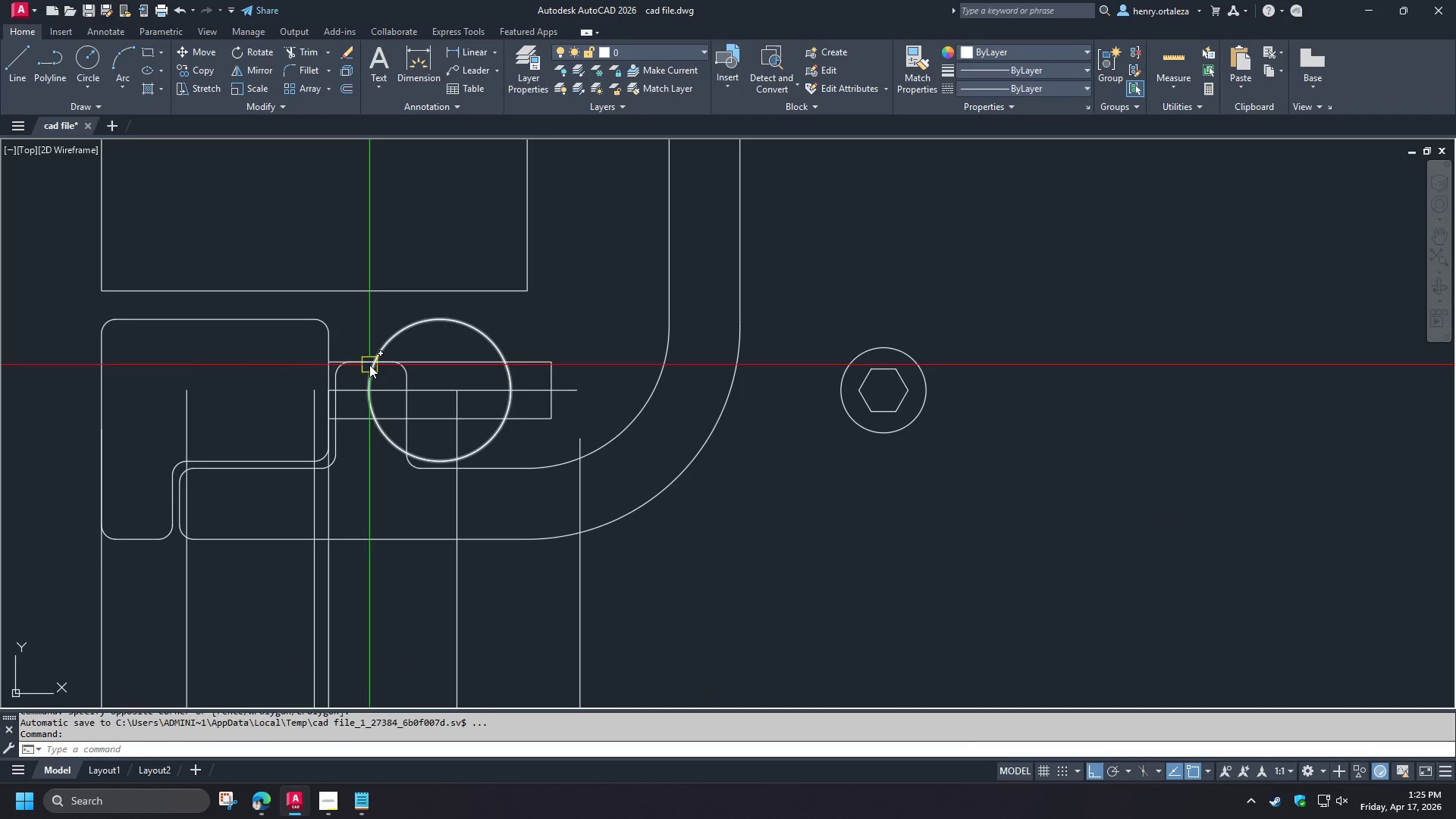 
left_click_drag(start_coordinate=[265, 341], to_coordinate=[276, 345])
 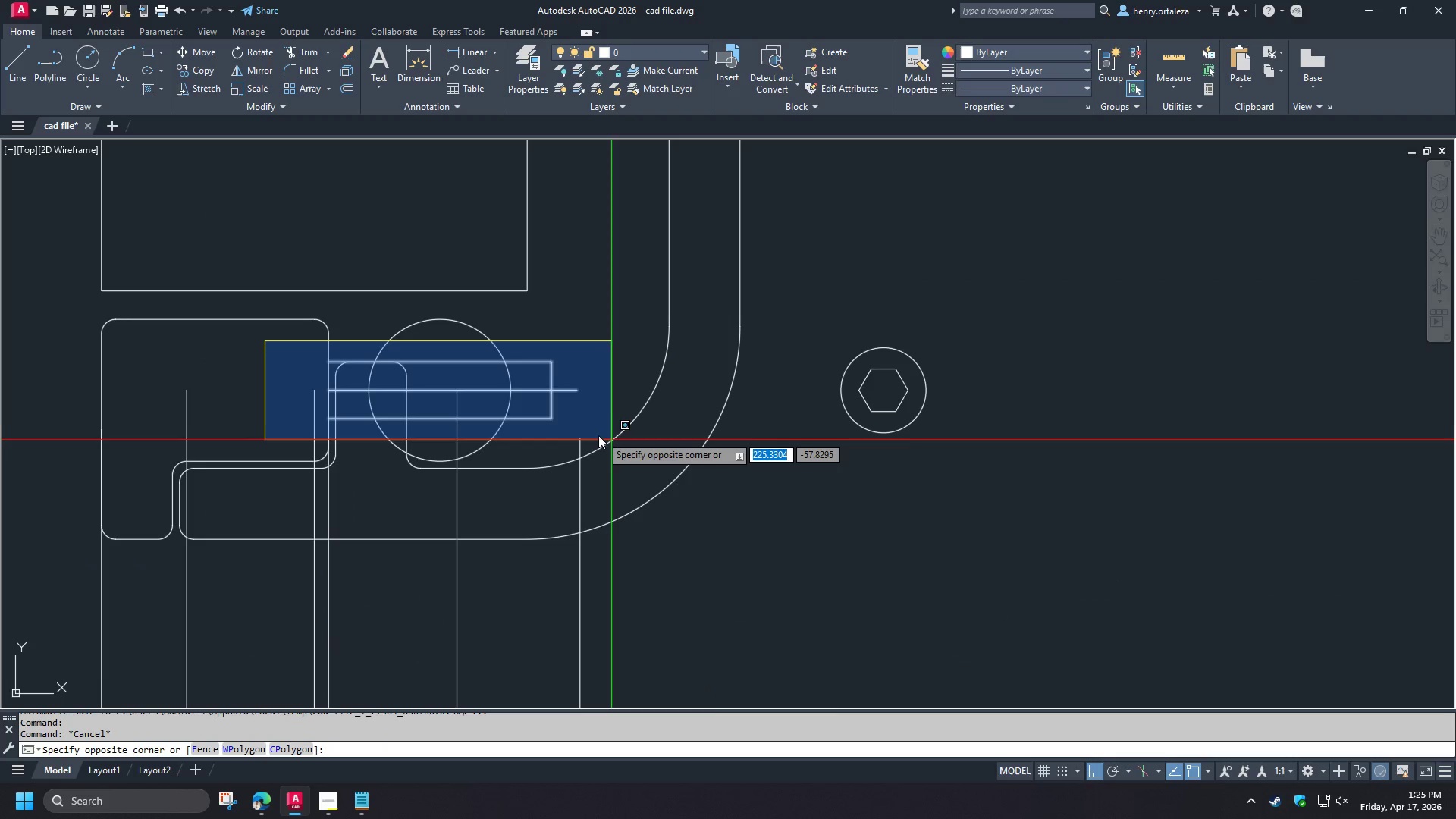 
left_click([595, 436])
 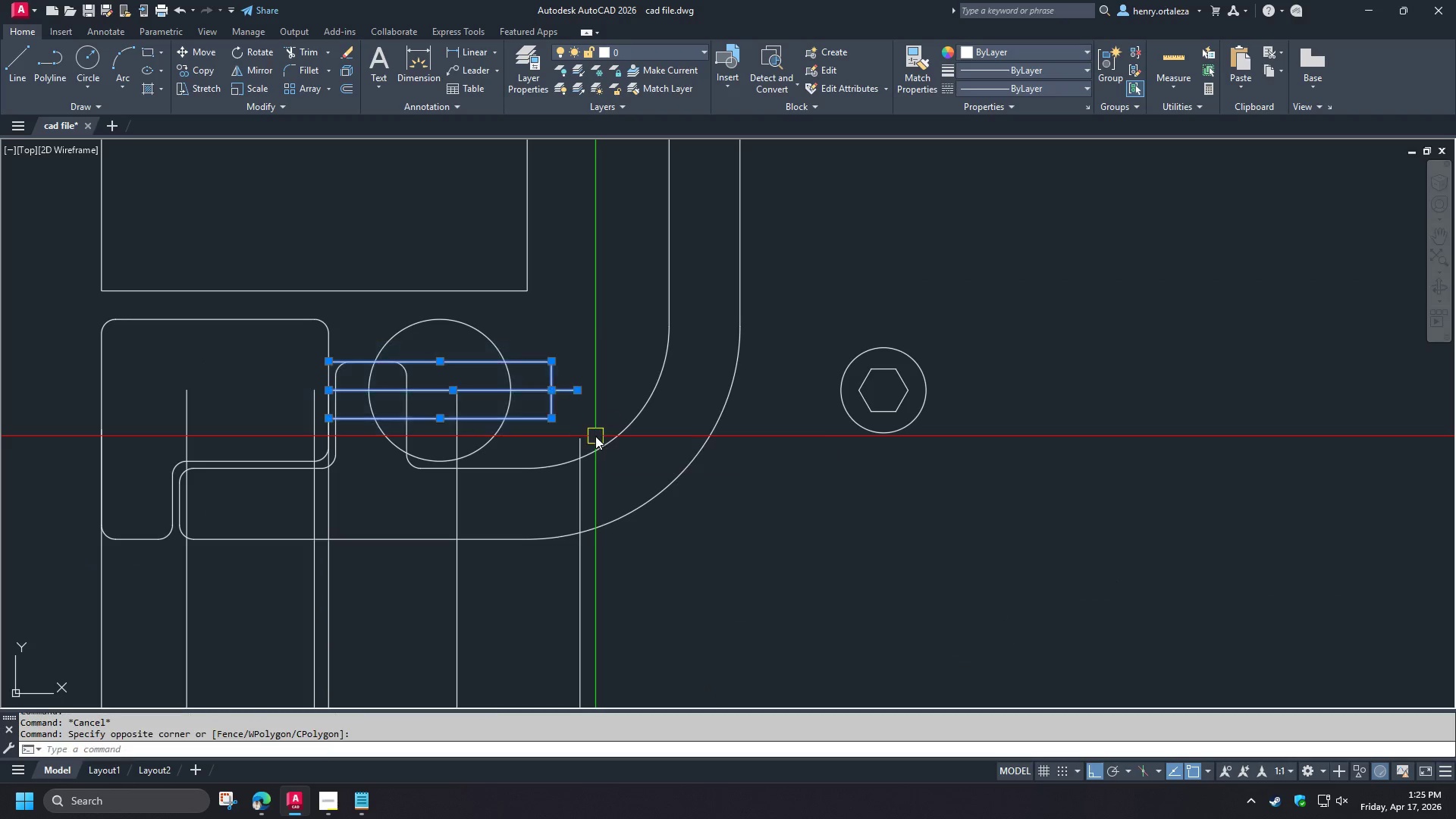 
key(E)
 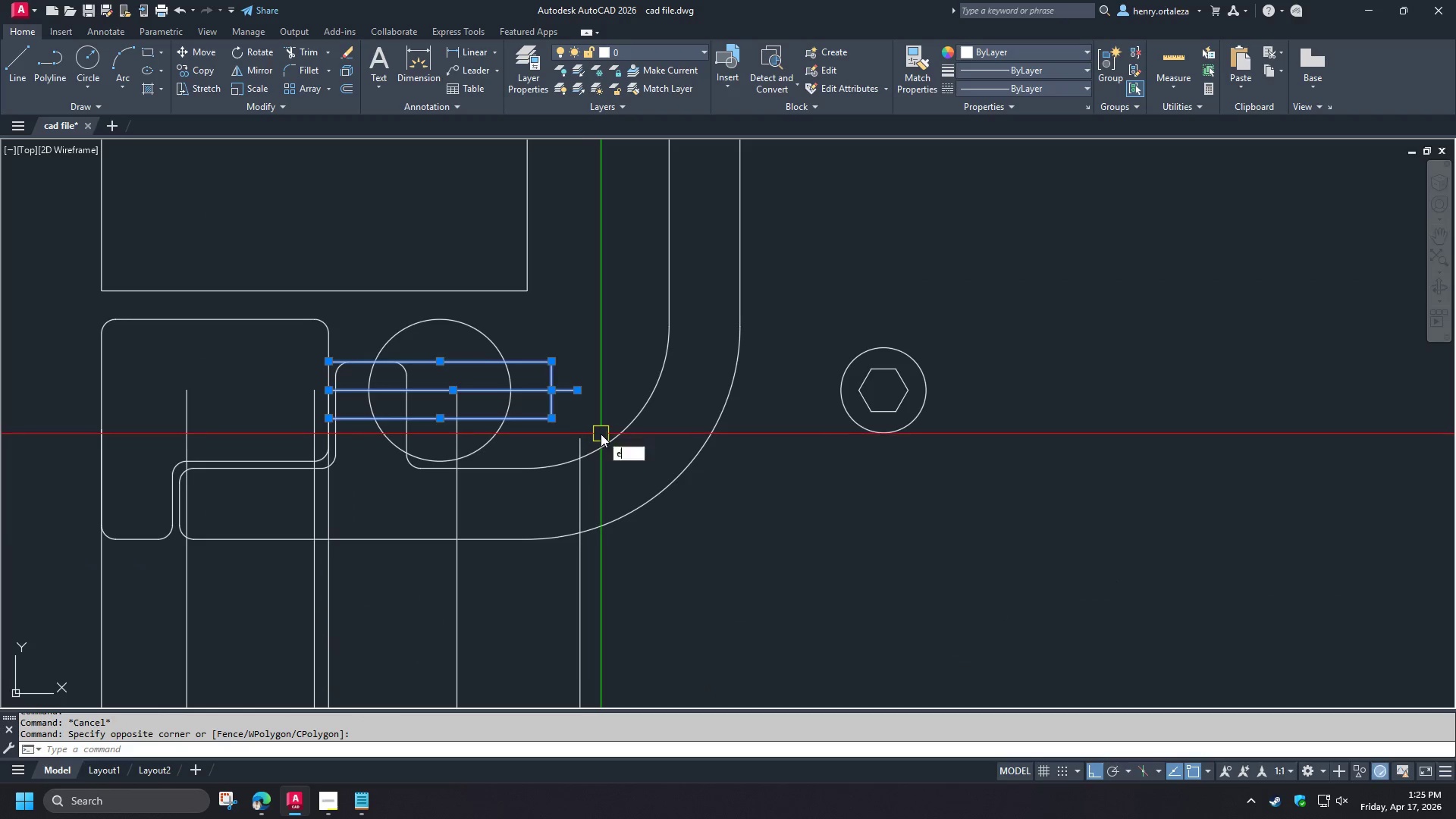 
key(Space)
 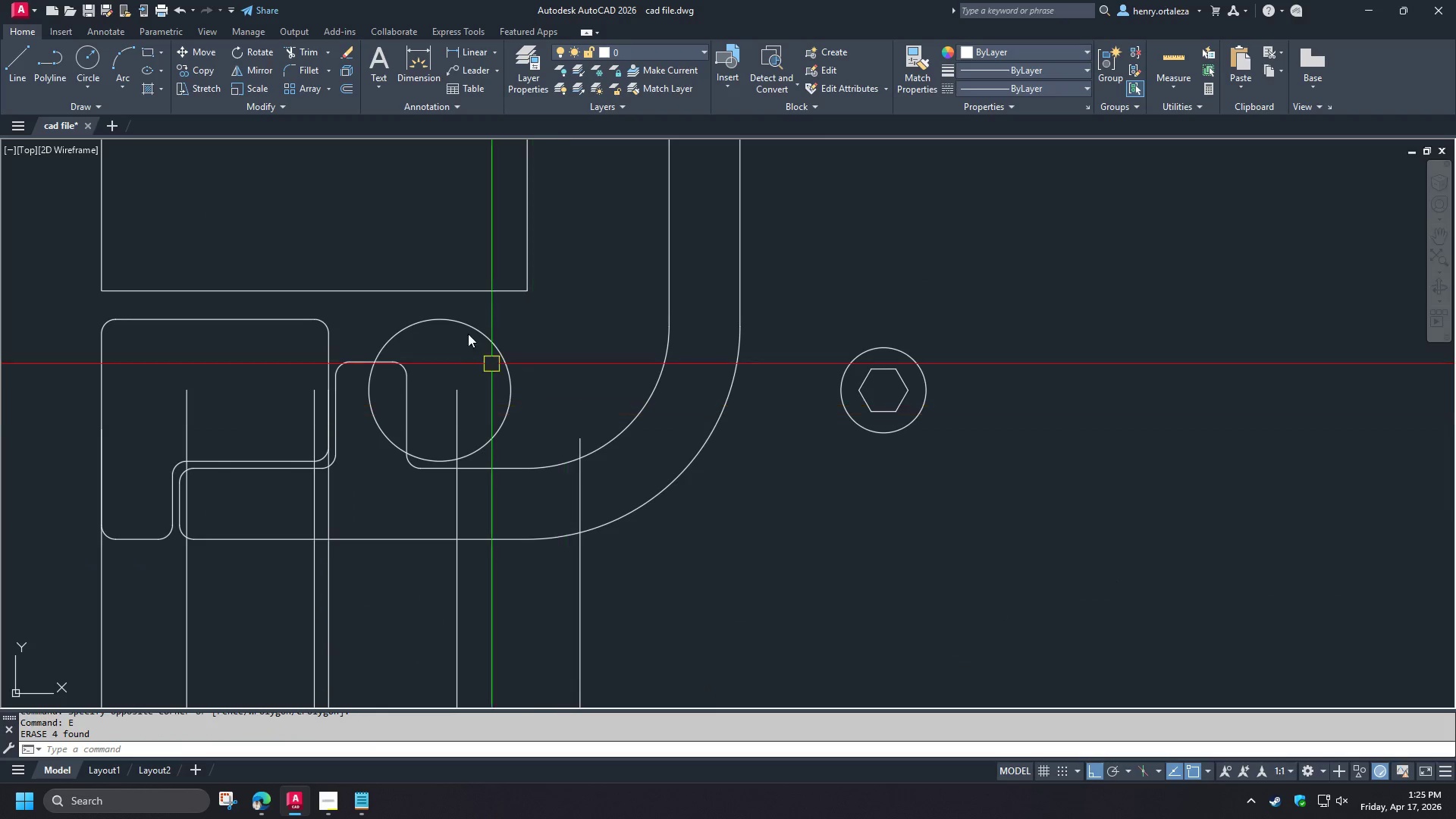 
scroll: coordinate [459, 327], scroll_direction: down, amount: 1.0
 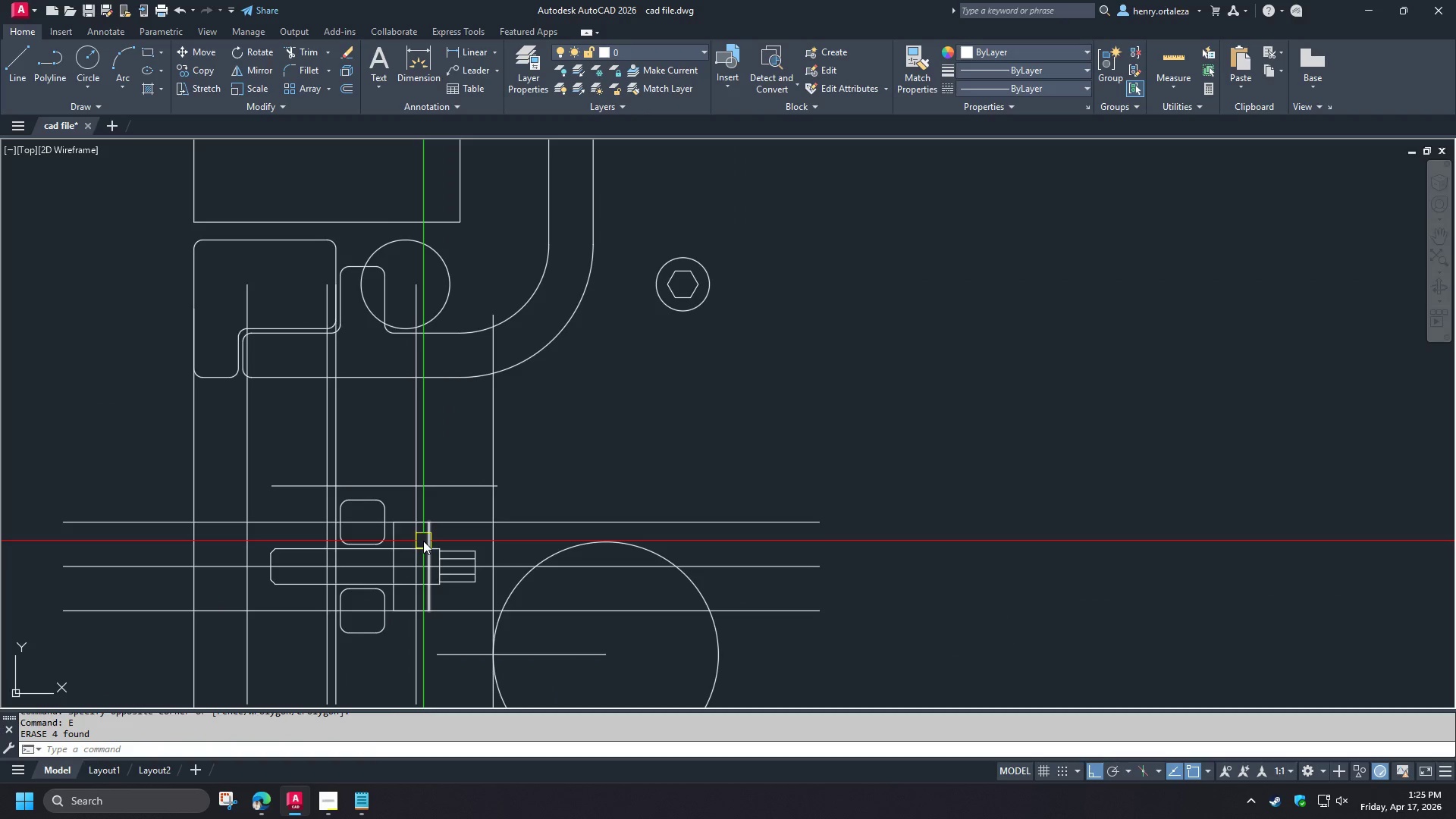 
scroll: coordinate [426, 558], scroll_direction: up, amount: 2.0
 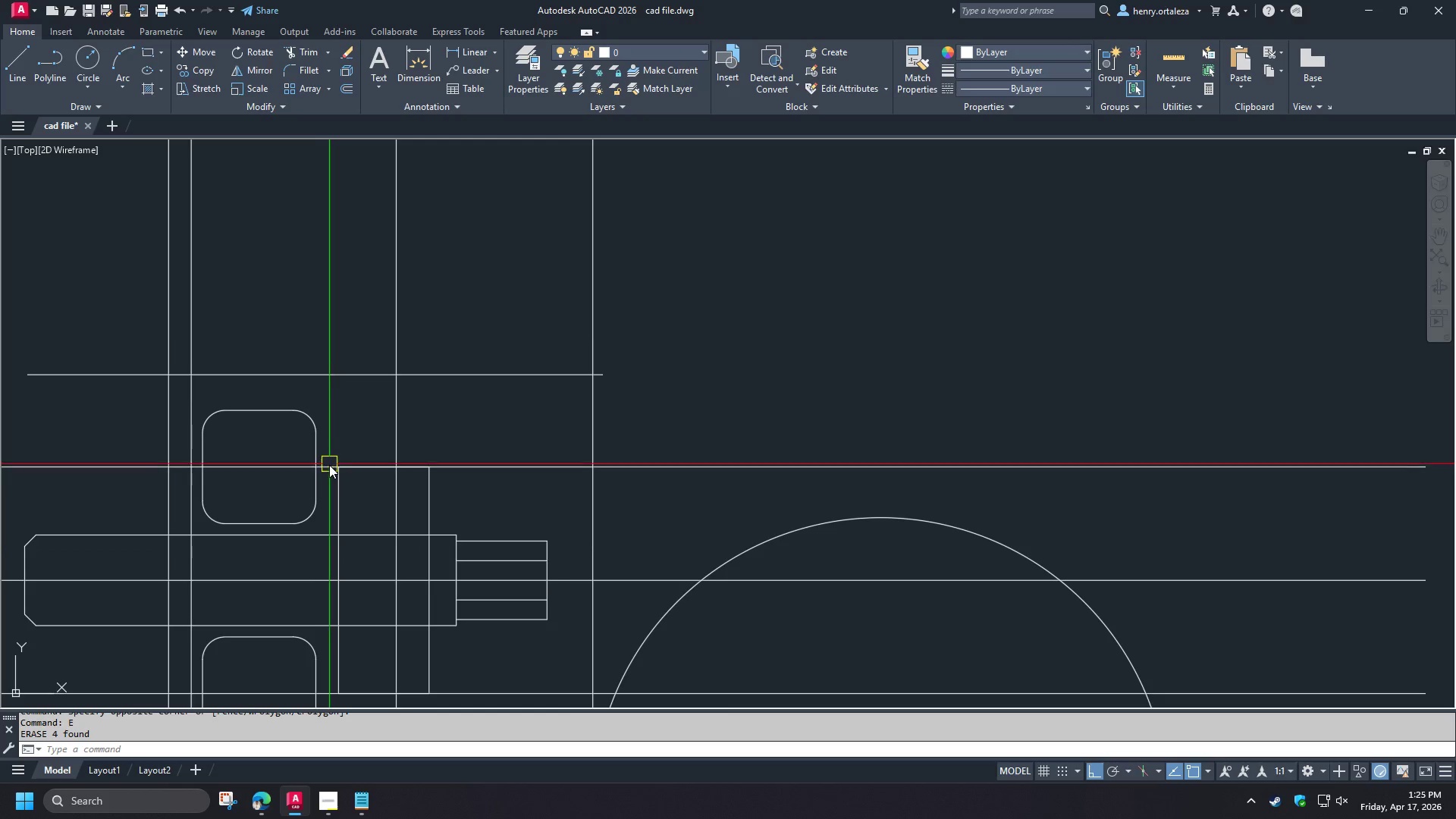 
scroll: coordinate [447, 458], scroll_direction: down, amount: 2.0
 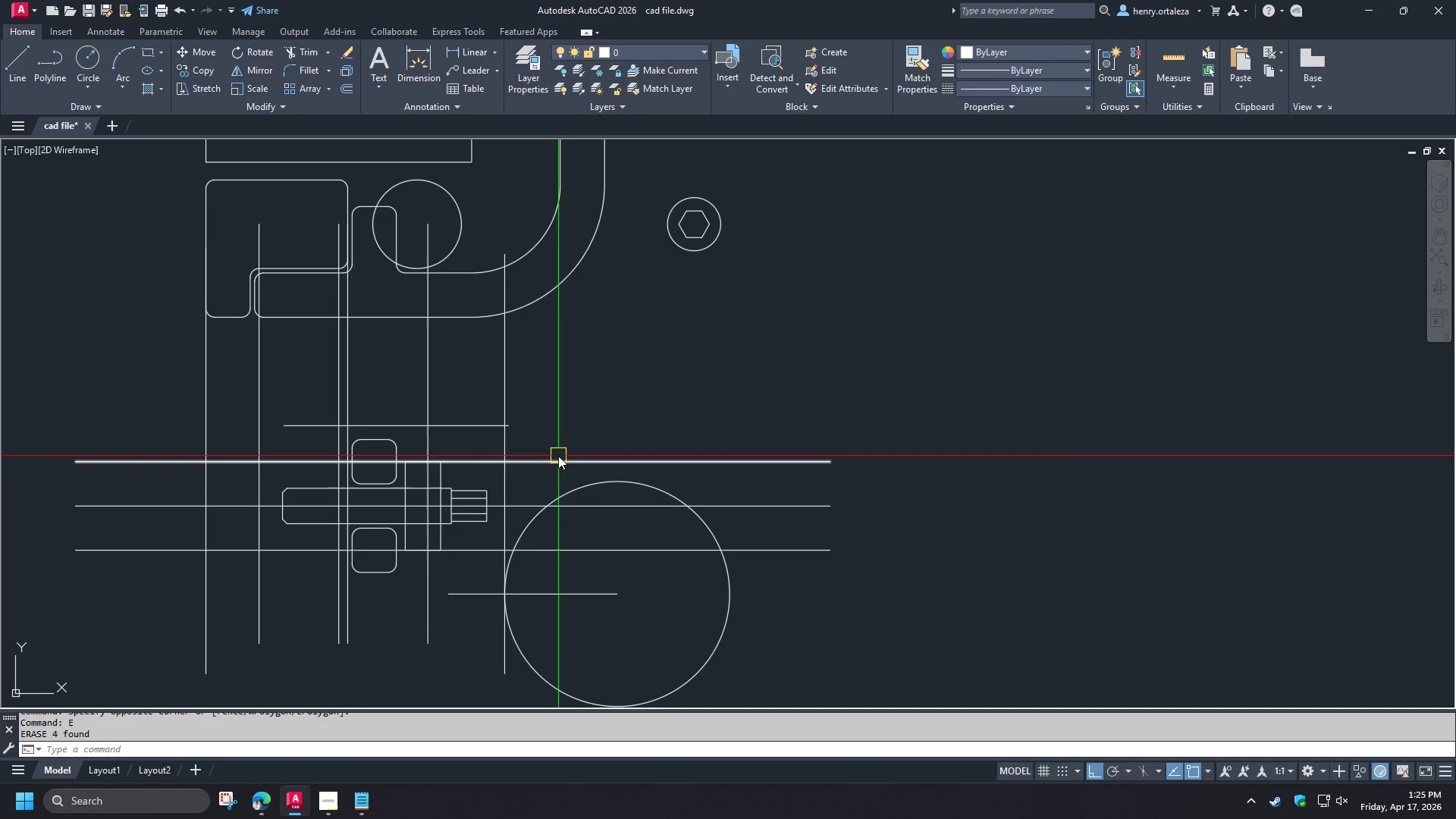 
left_click([558, 461])
 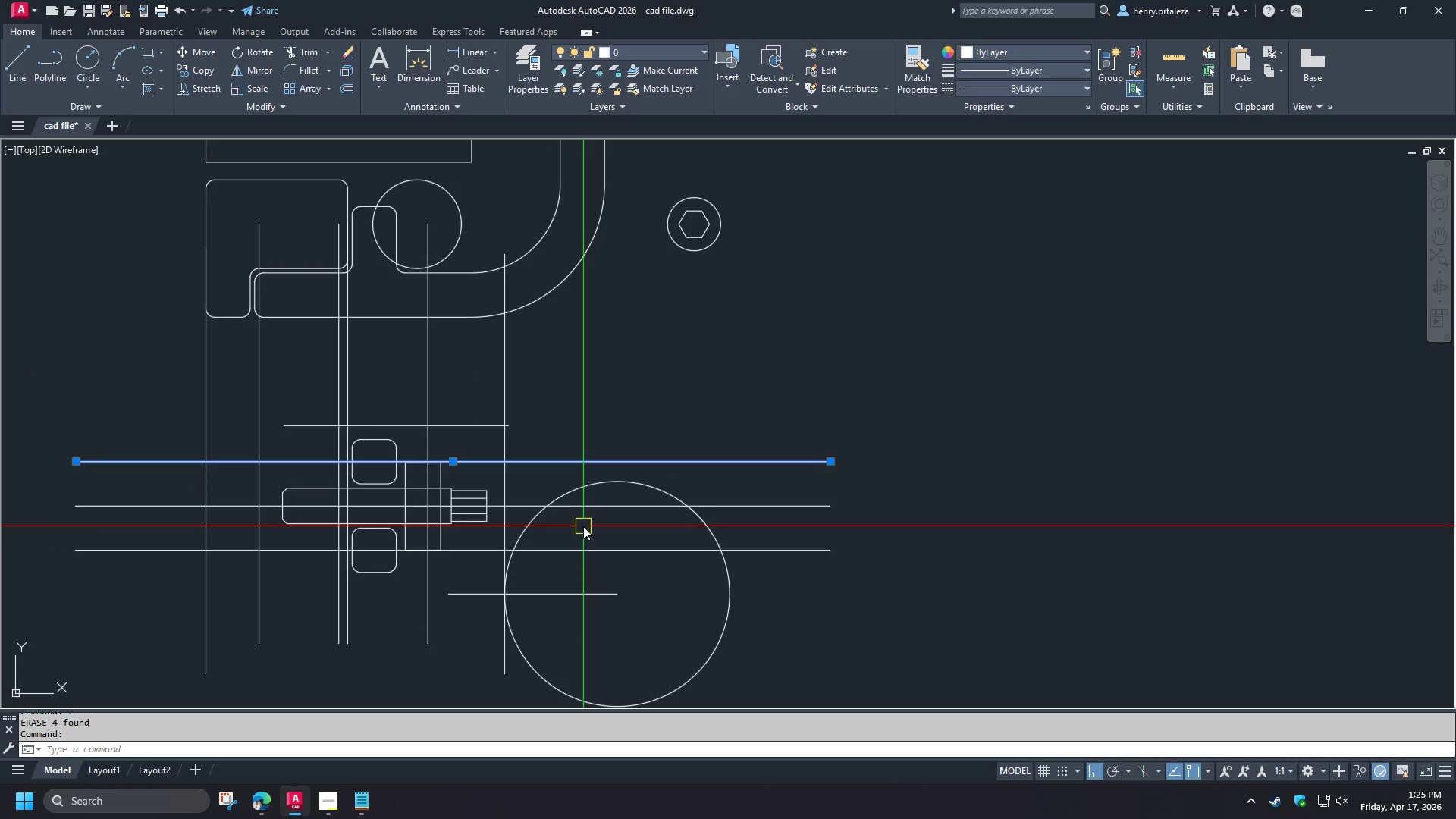 
wait(5.5)
 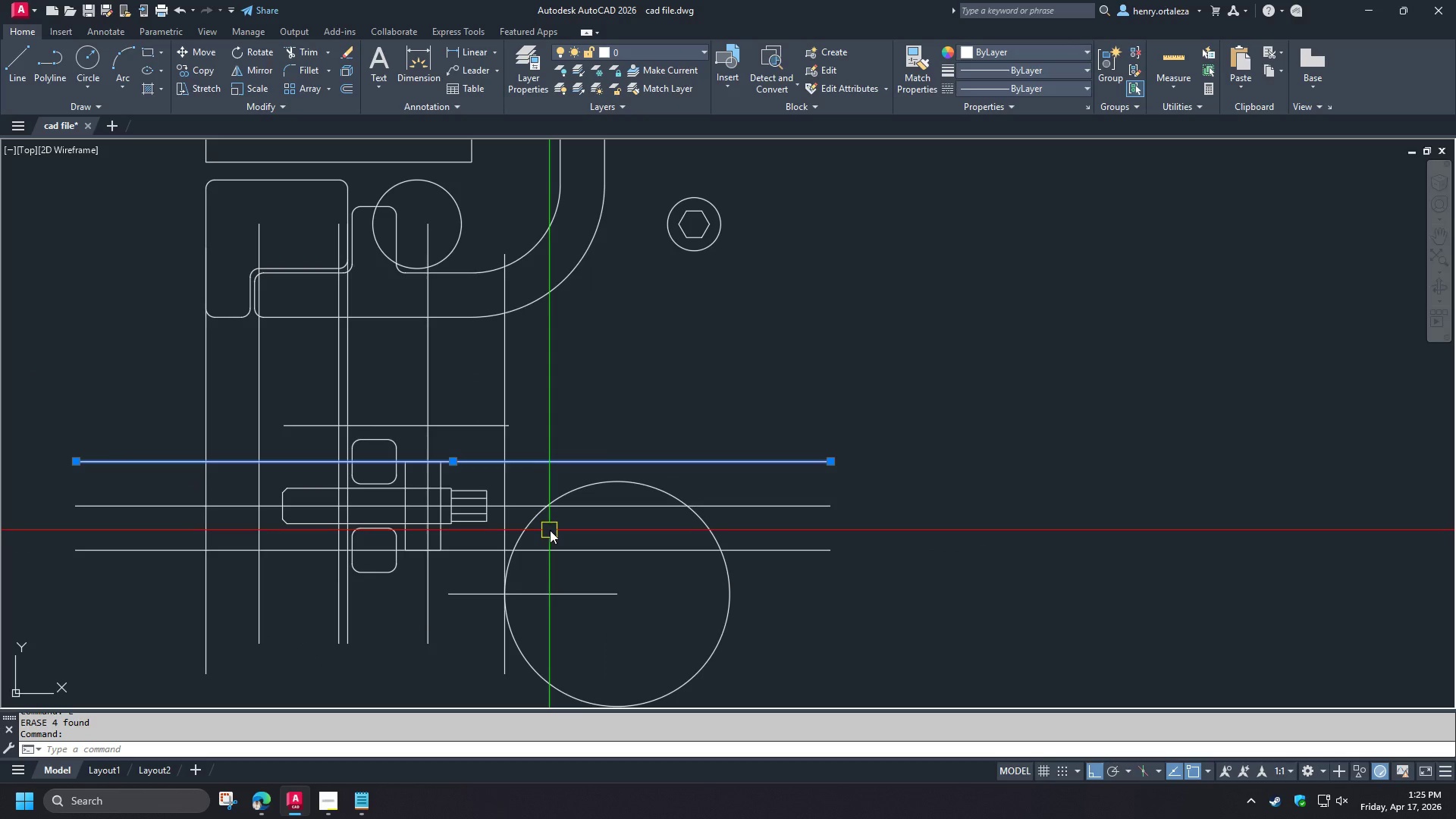 
scroll: coordinate [630, 449], scroll_direction: down, amount: 2.0
 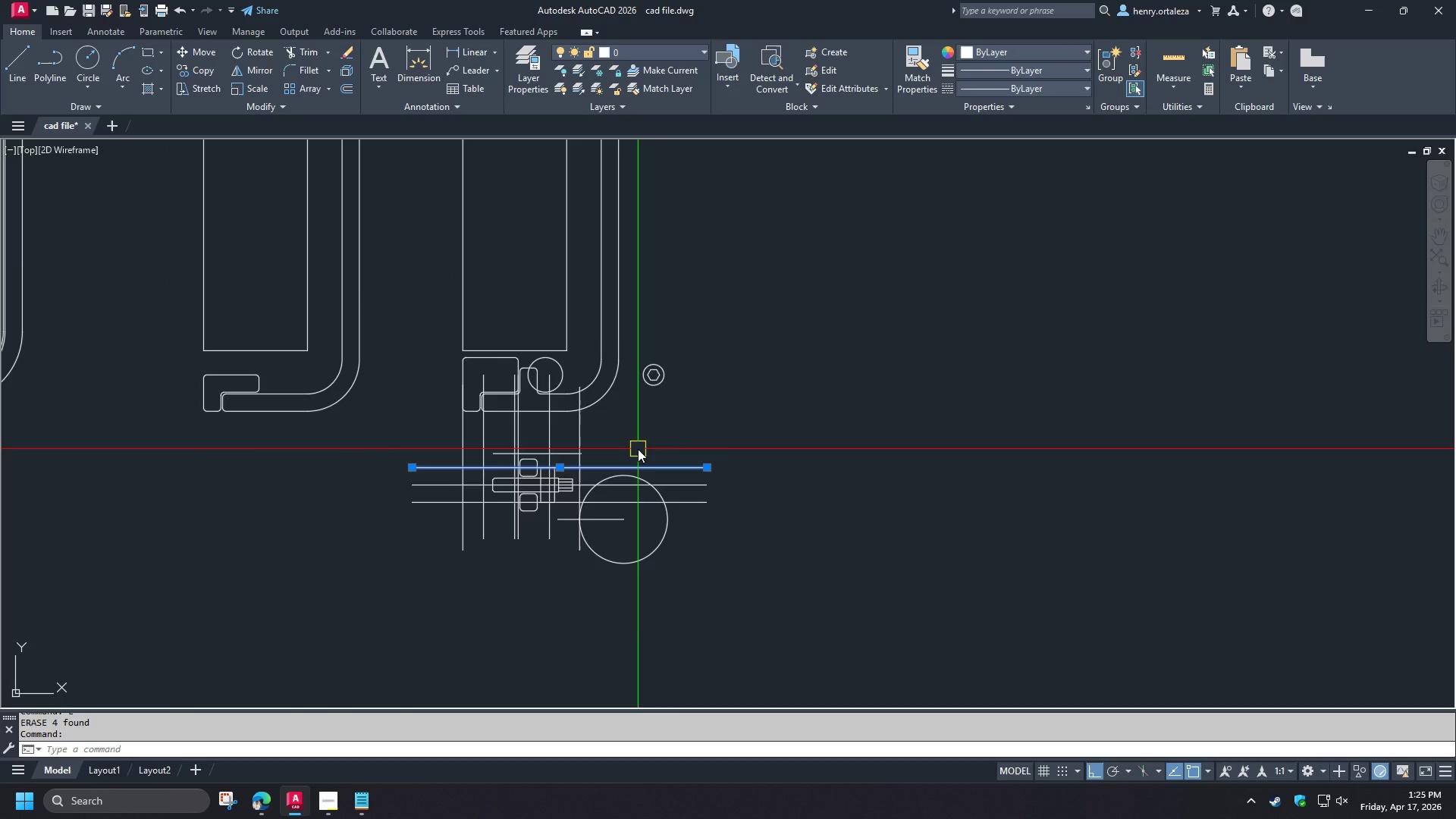 
scroll: coordinate [638, 449], scroll_direction: up, amount: 1.0
 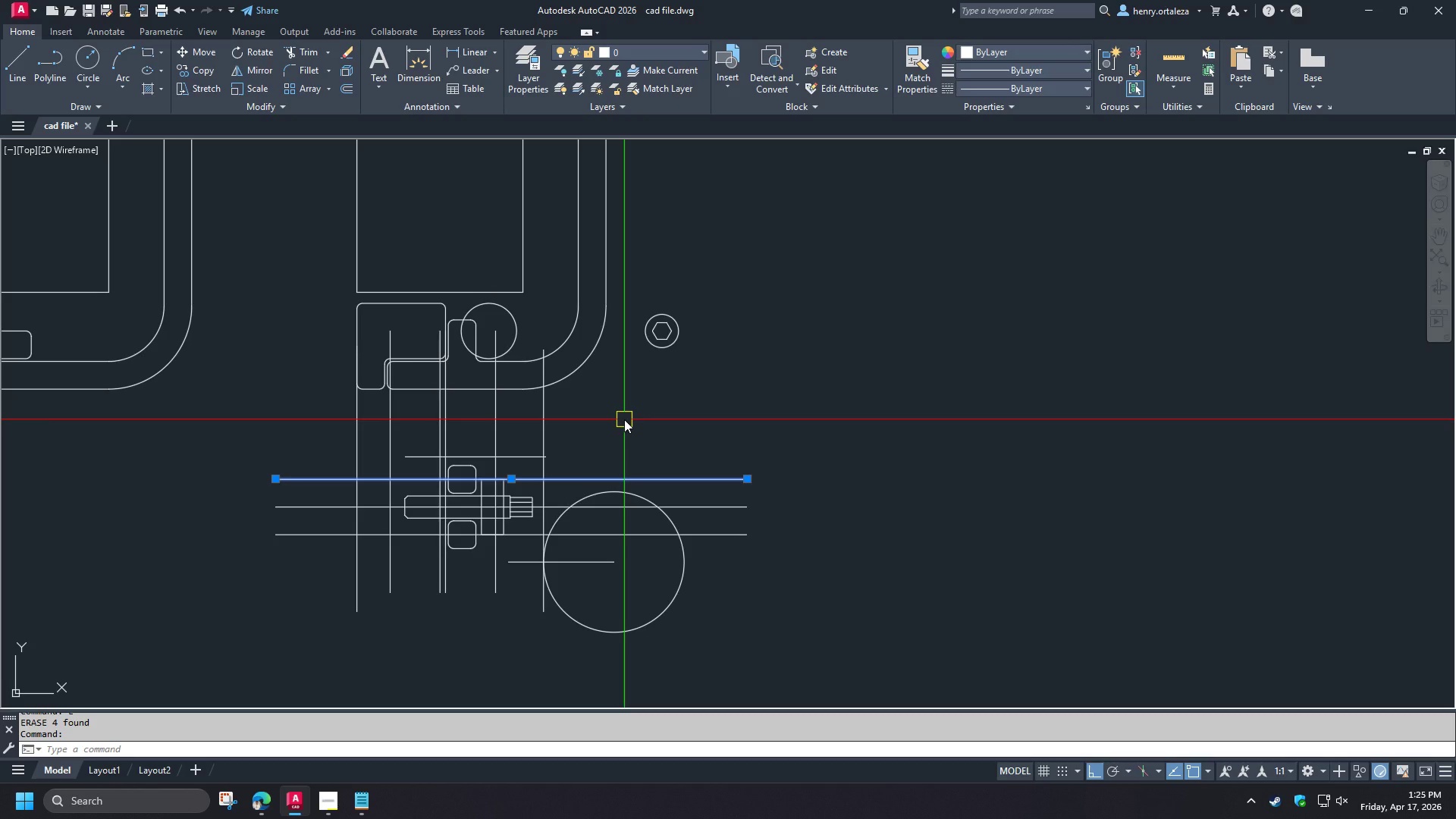 
wait(20.66)
 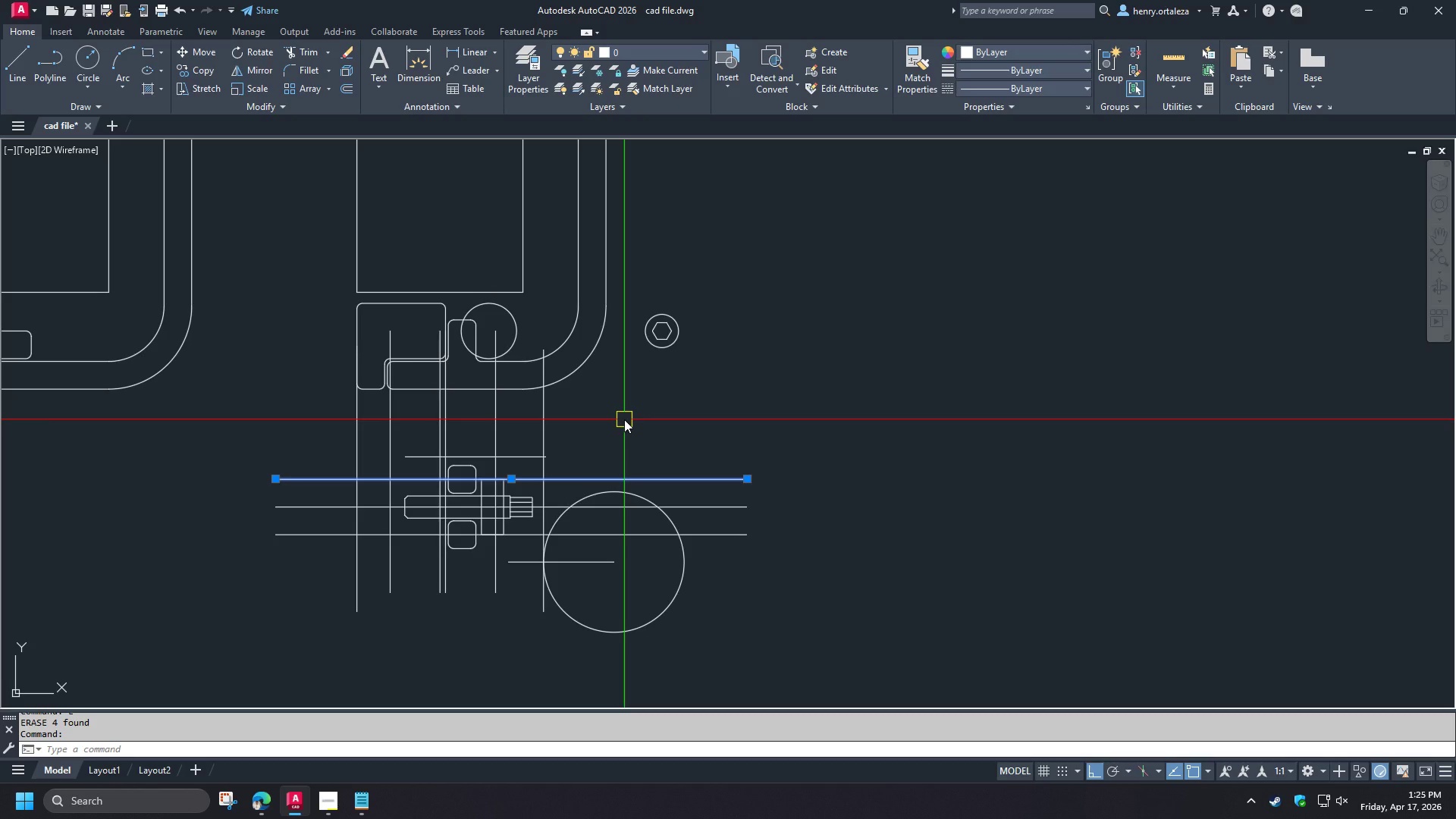 
key(Escape)
 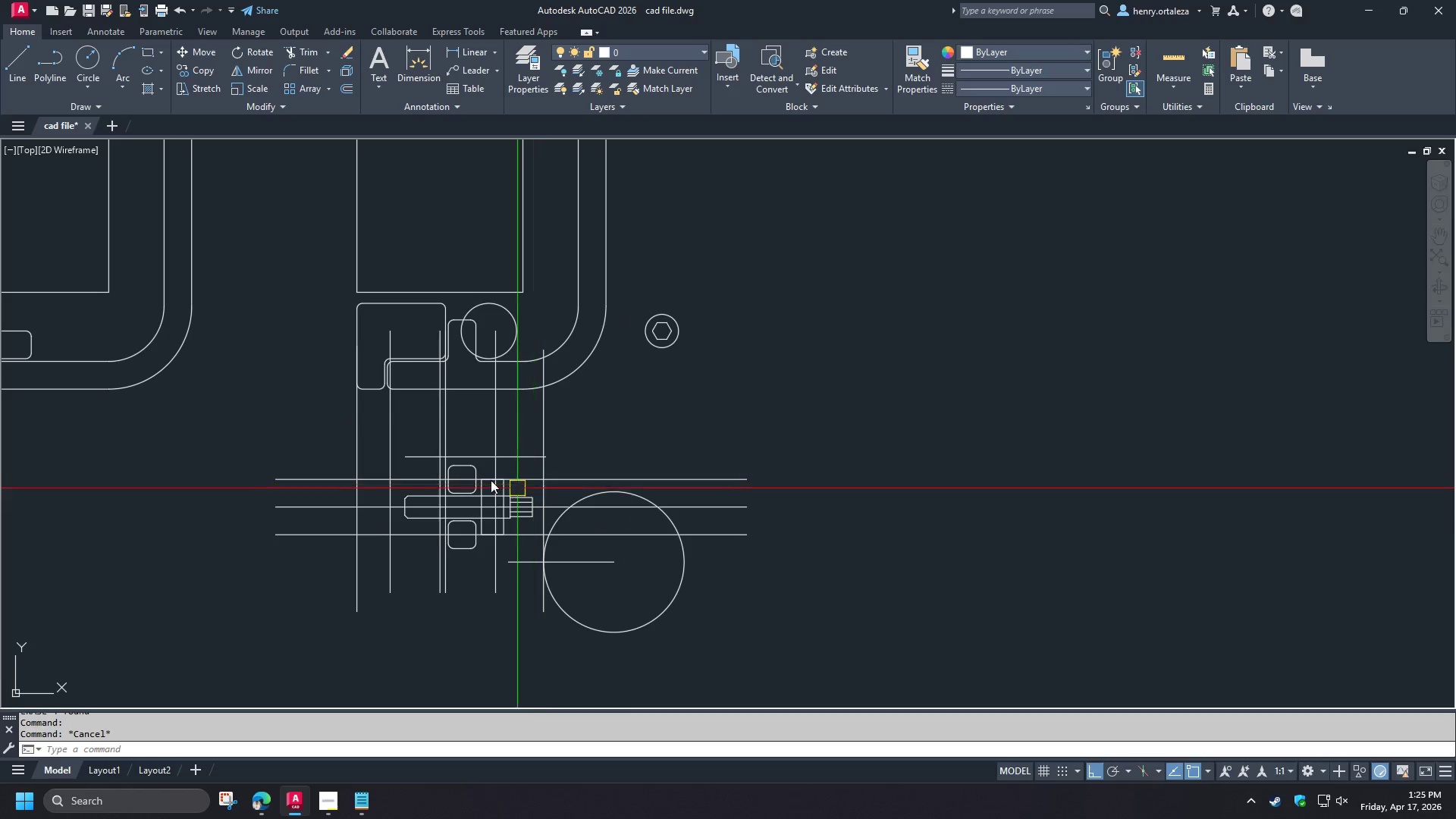 
scroll: coordinate [483, 490], scroll_direction: up, amount: 2.0
 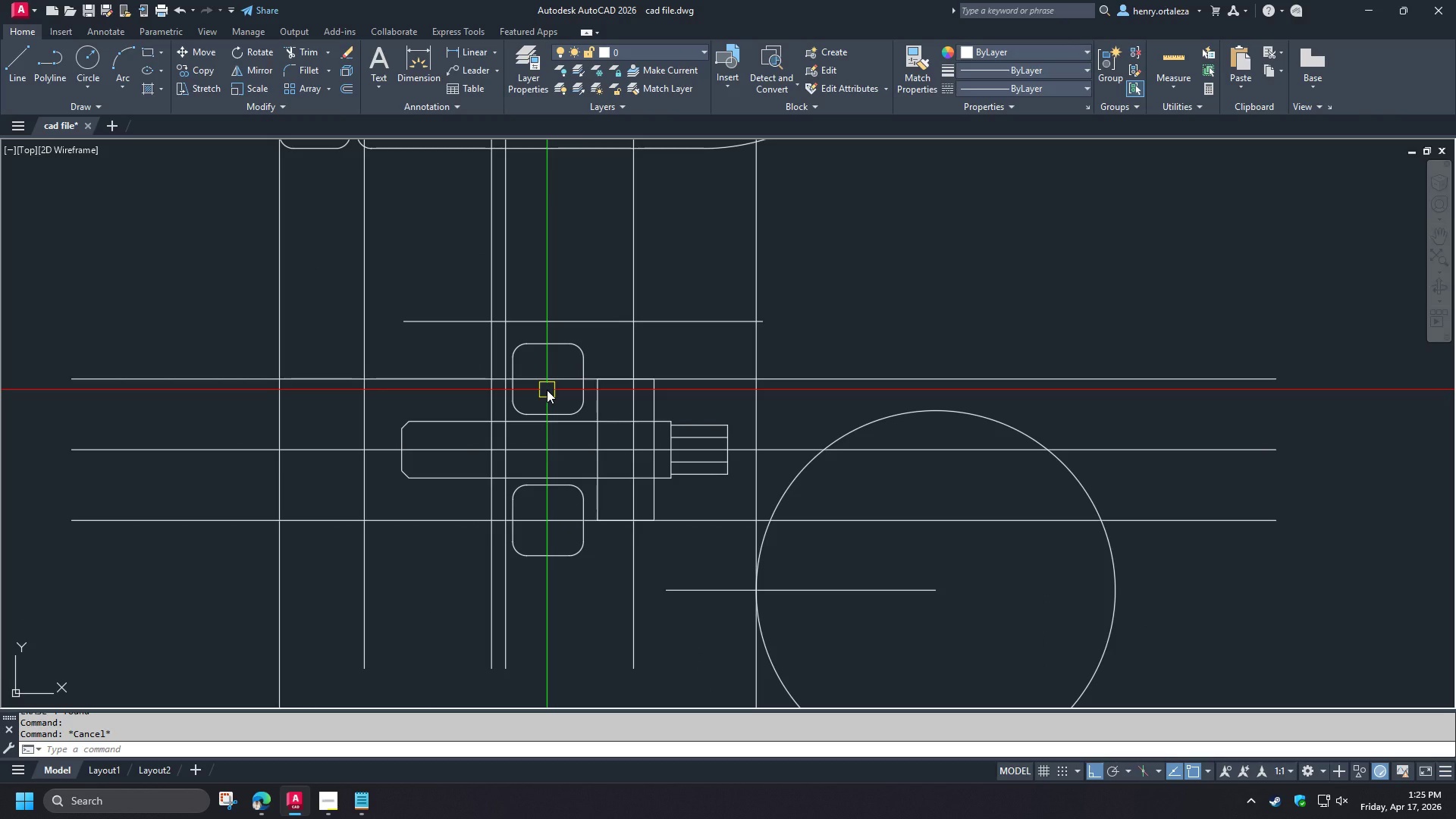 
wait(6.98)
 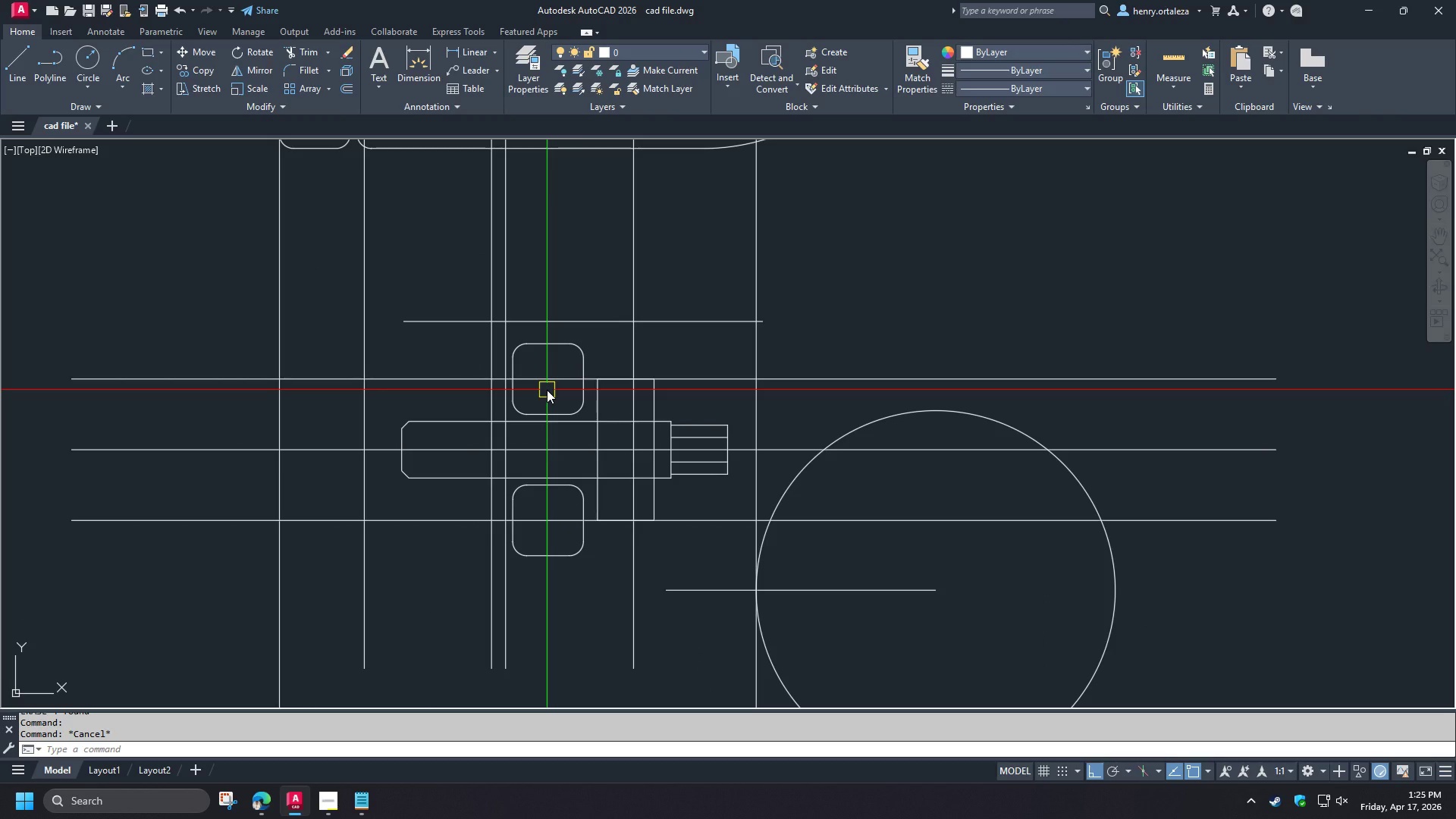 
key(D)
 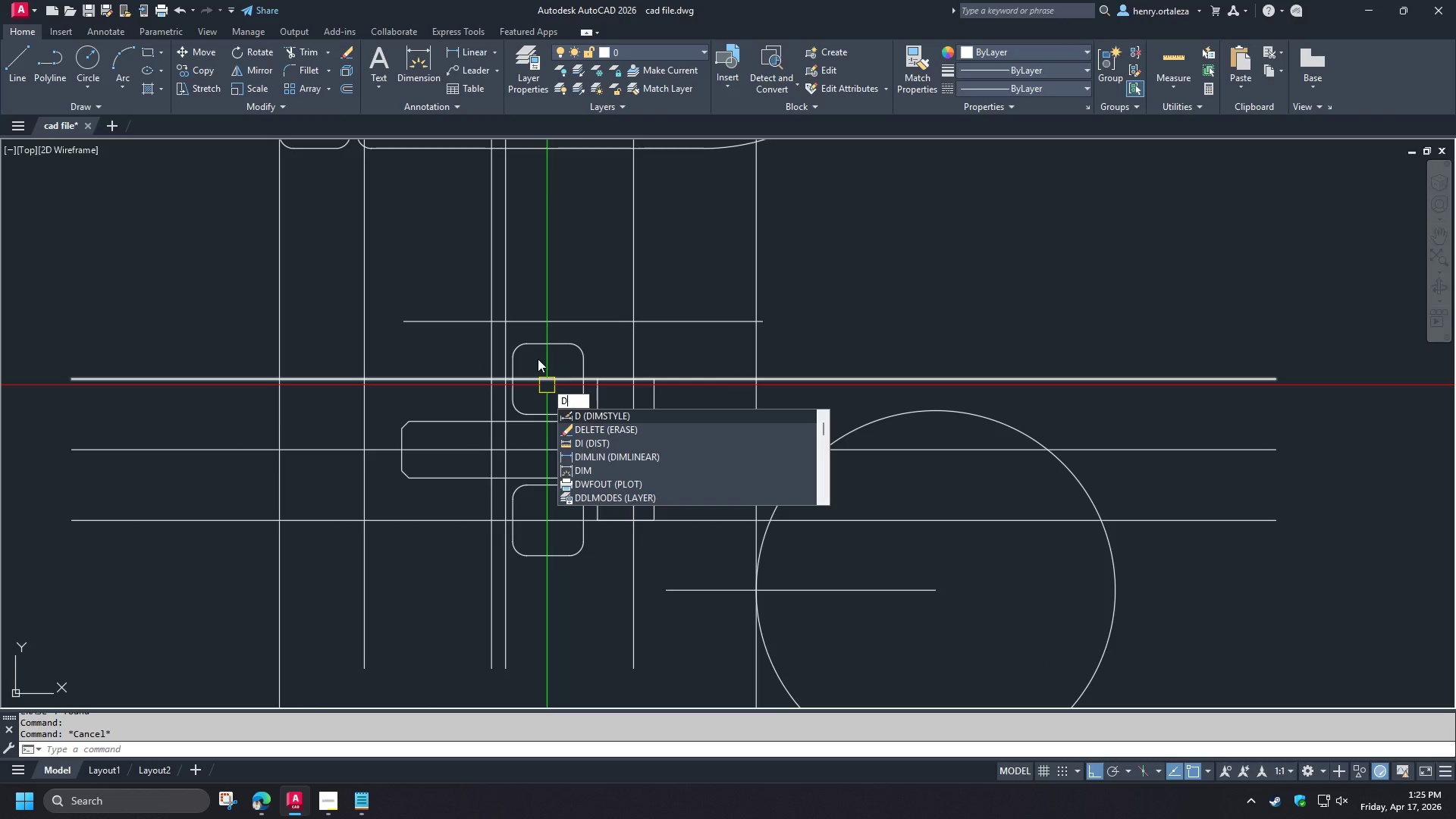 
key(I)
 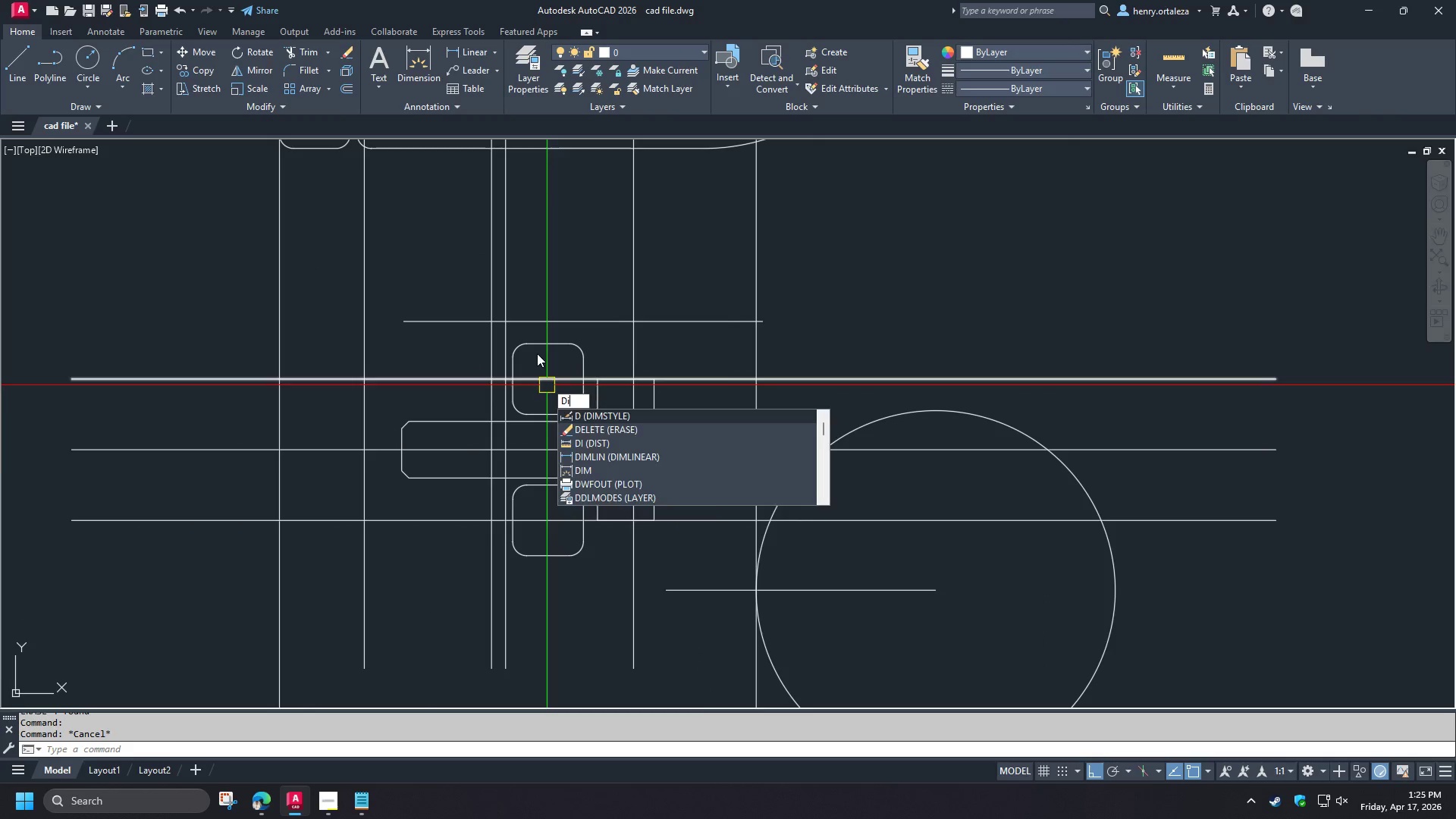 
key(Space)
 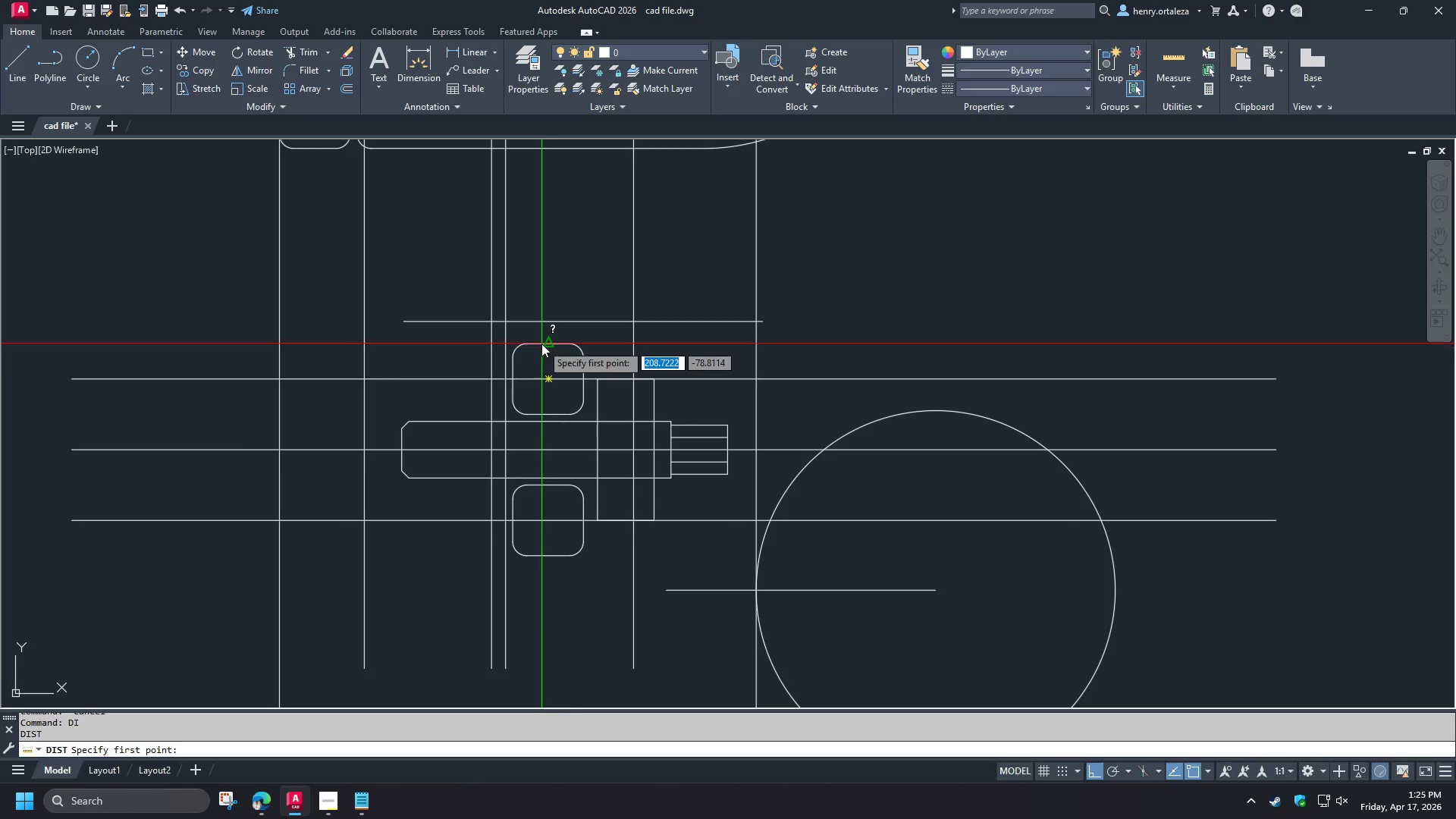 
left_click([541, 344])
 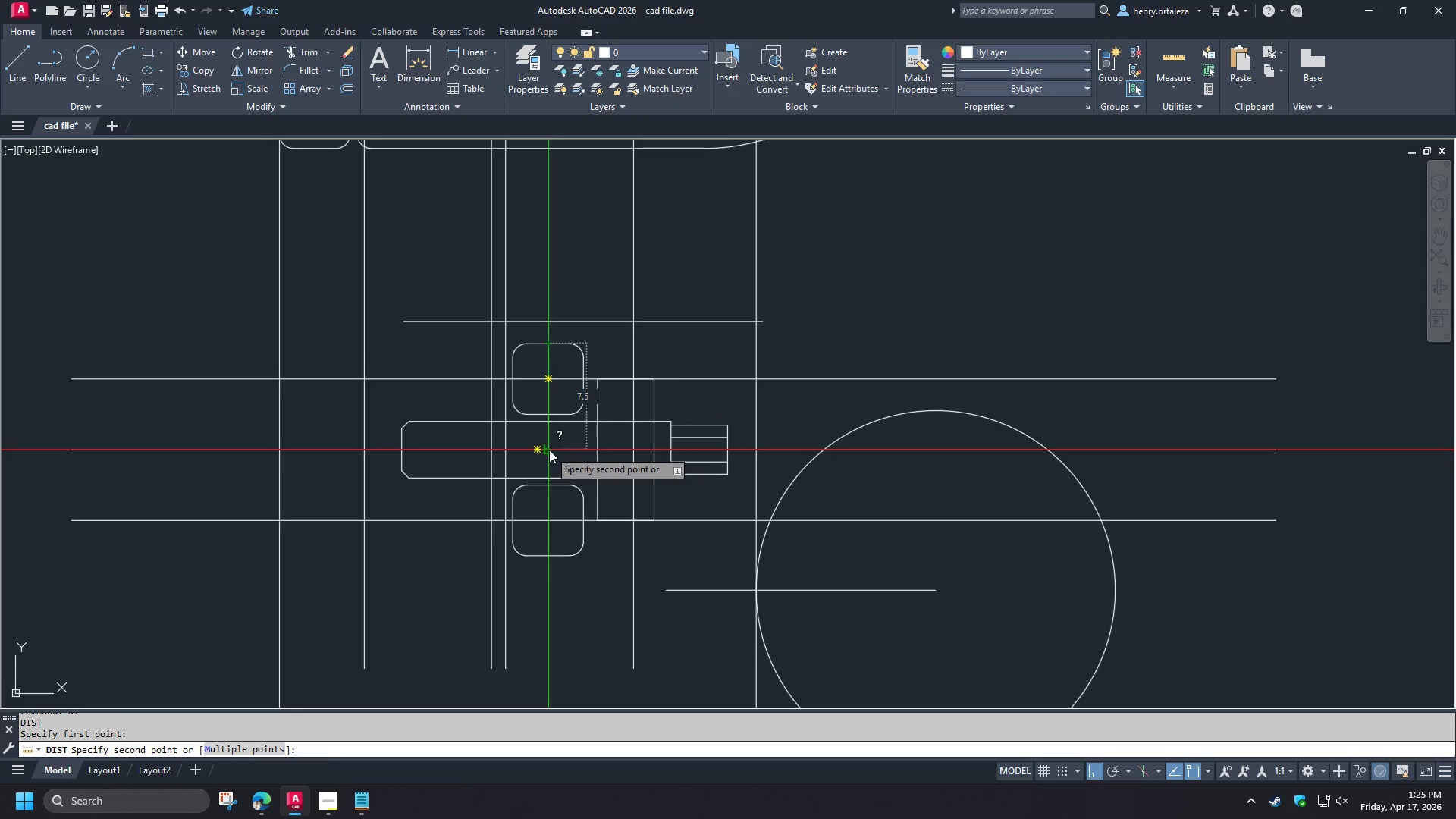 
key(Escape)
 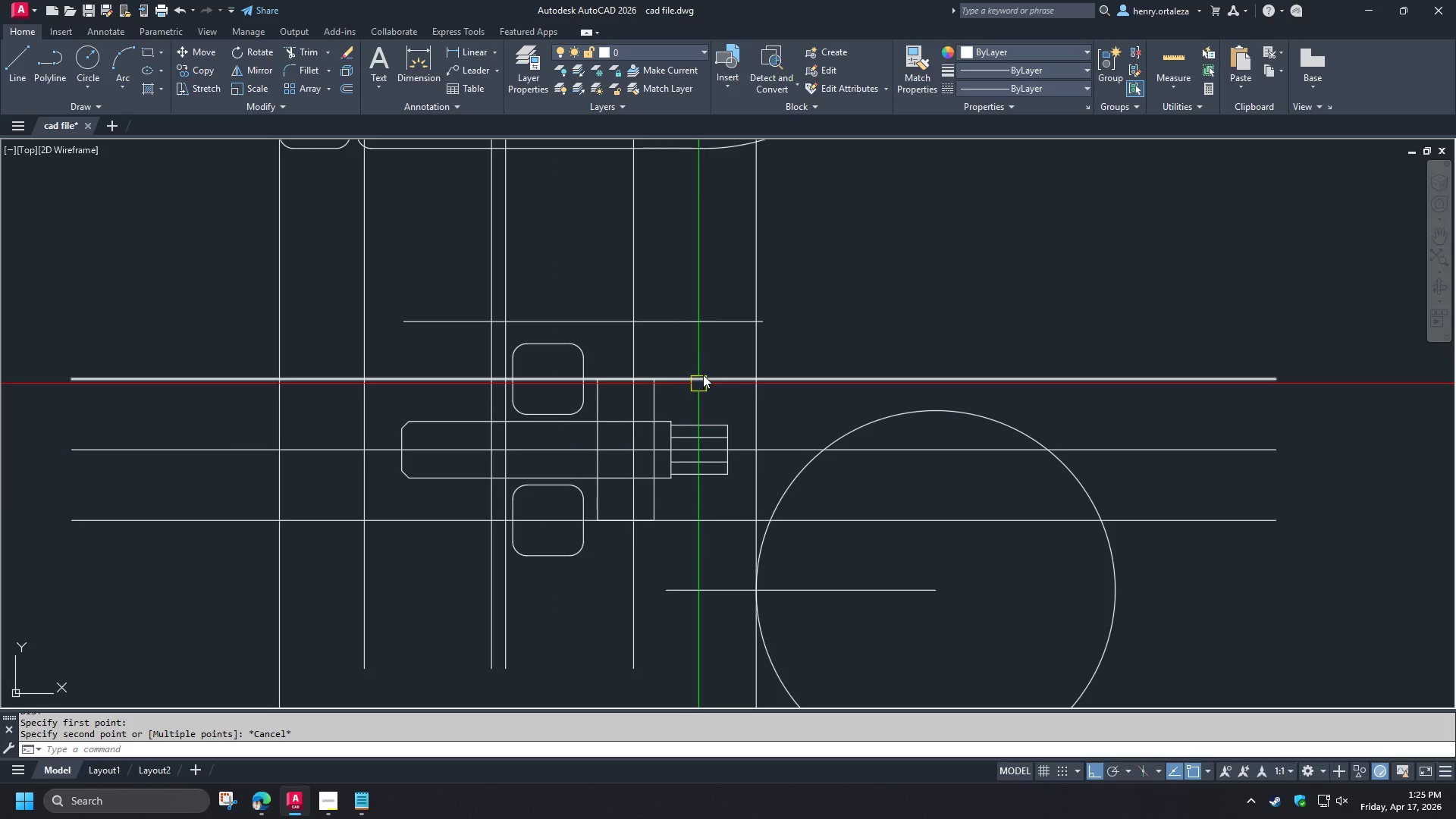 
left_click([703, 377])
 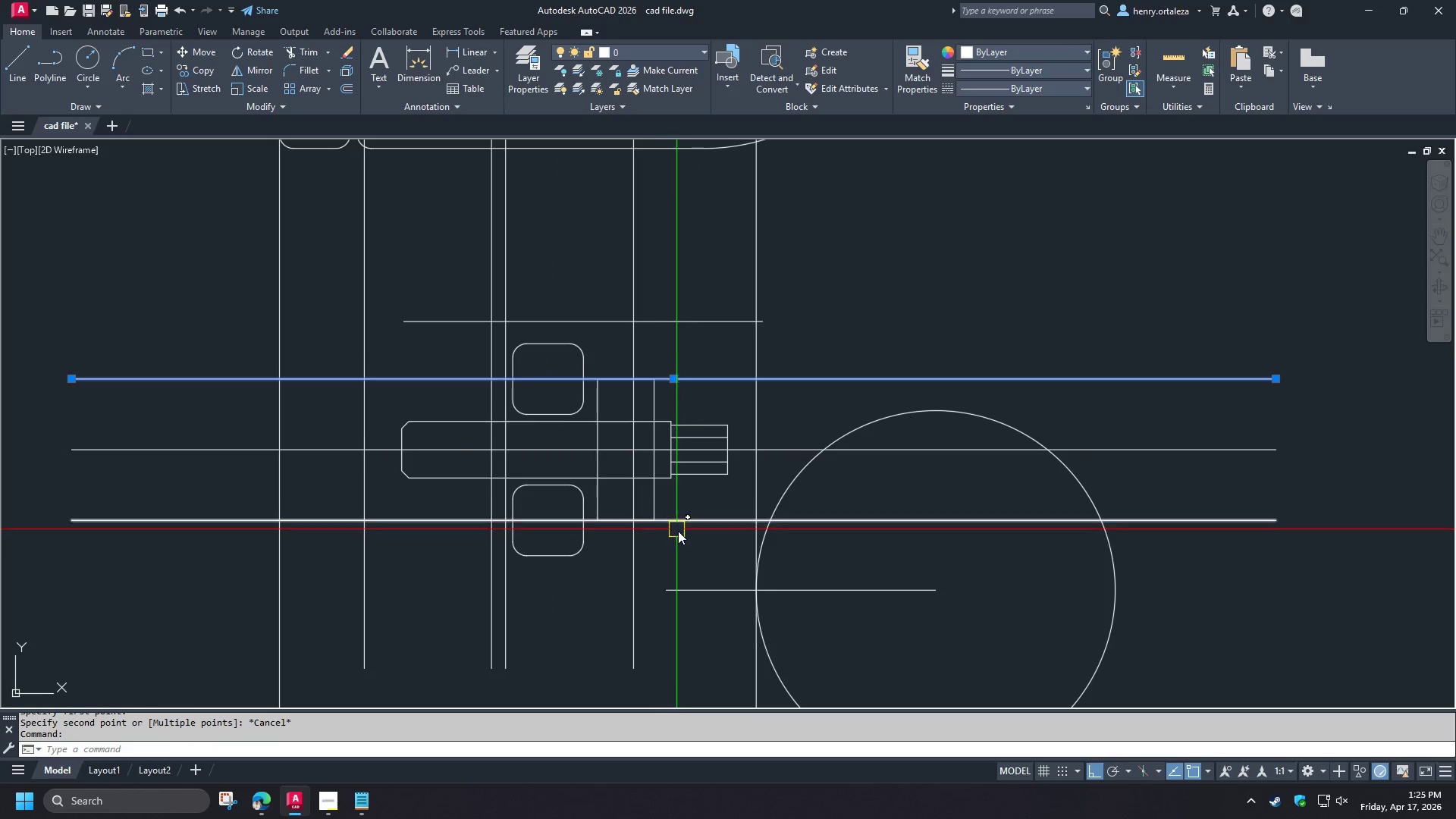 
left_click([682, 526])
 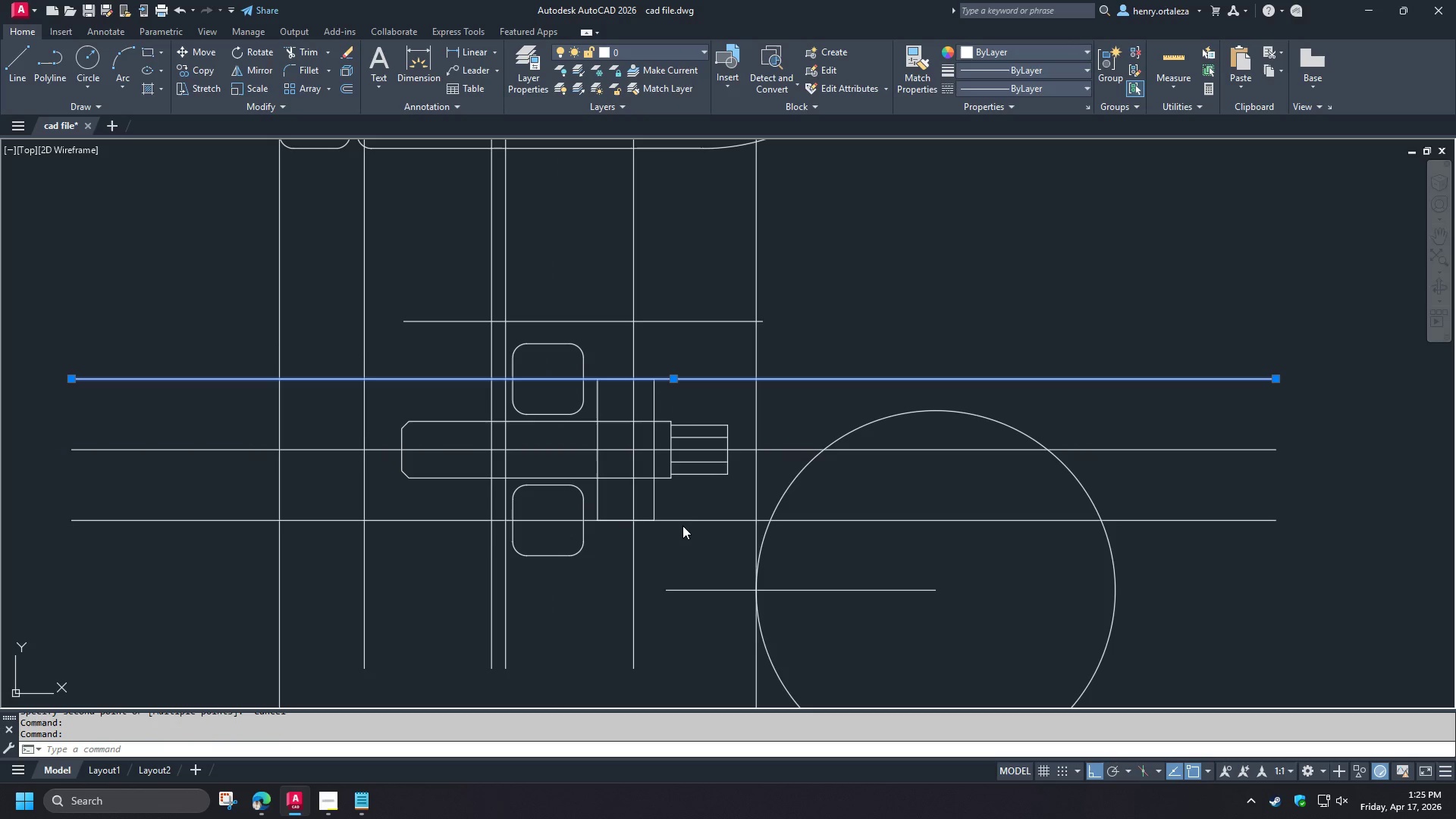 
key(E)
 